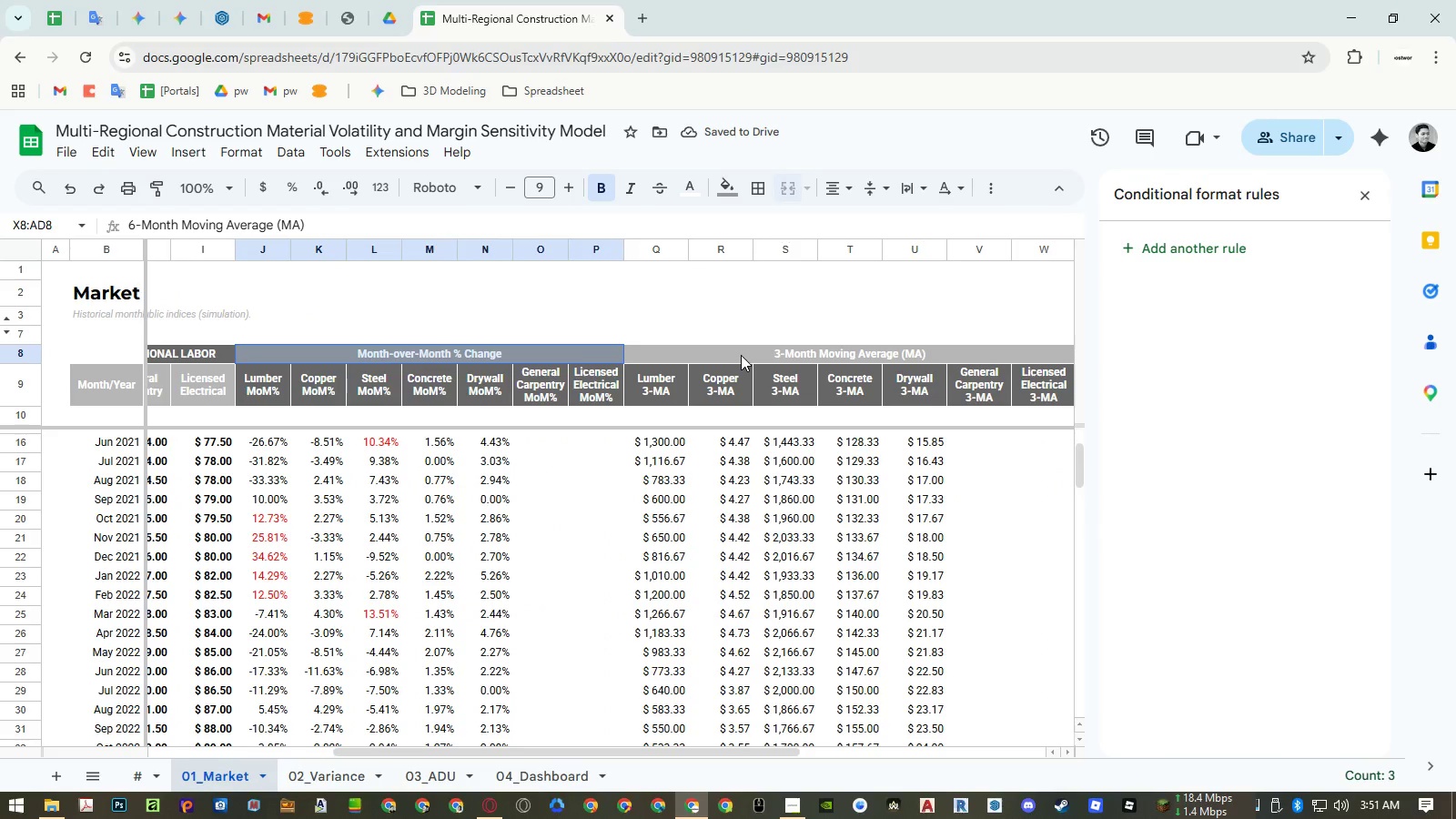 
left_click([741, 355])
 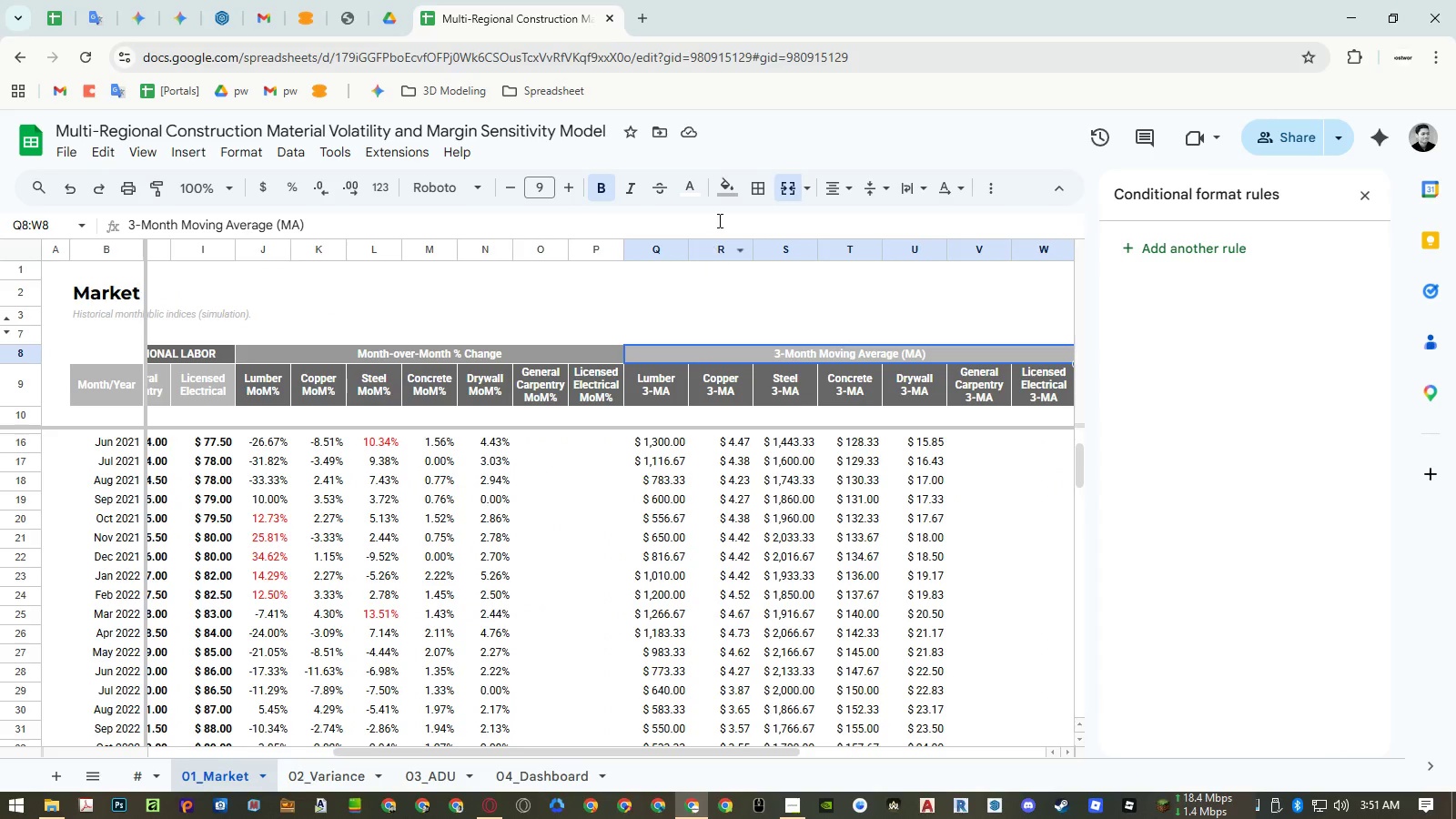 
left_click([723, 192])
 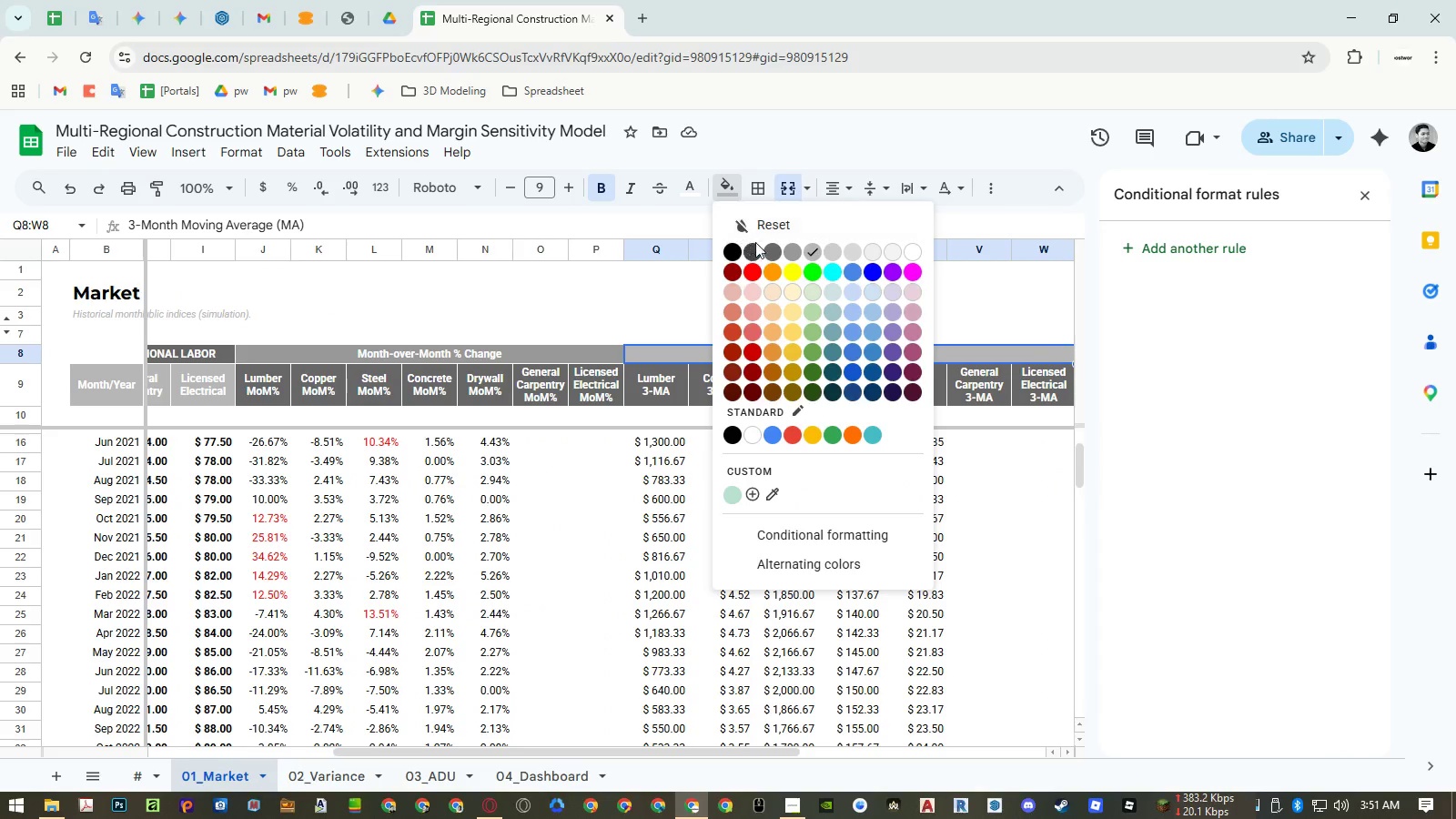 
left_click([772, 249])
 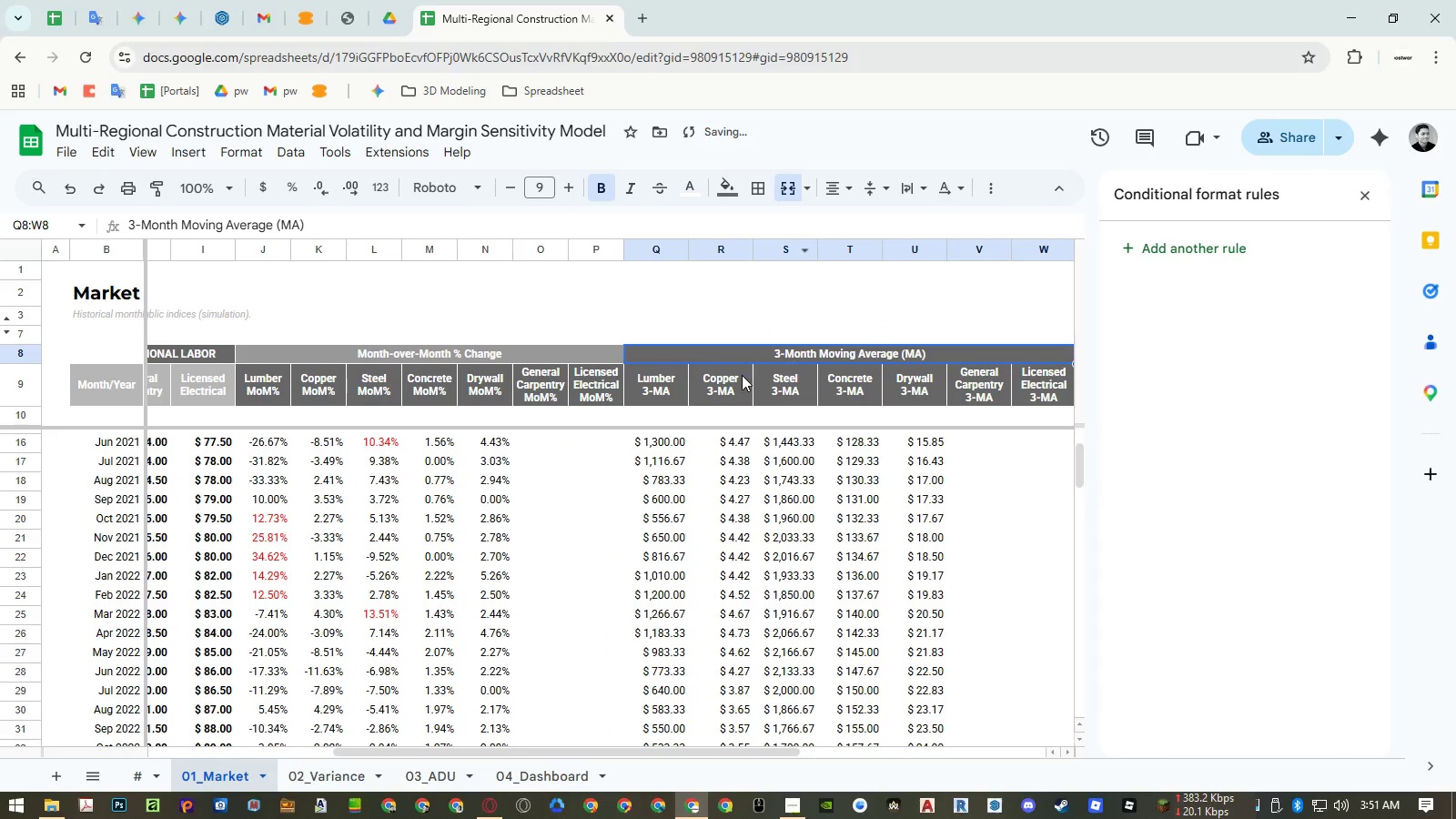 
left_click([737, 390])
 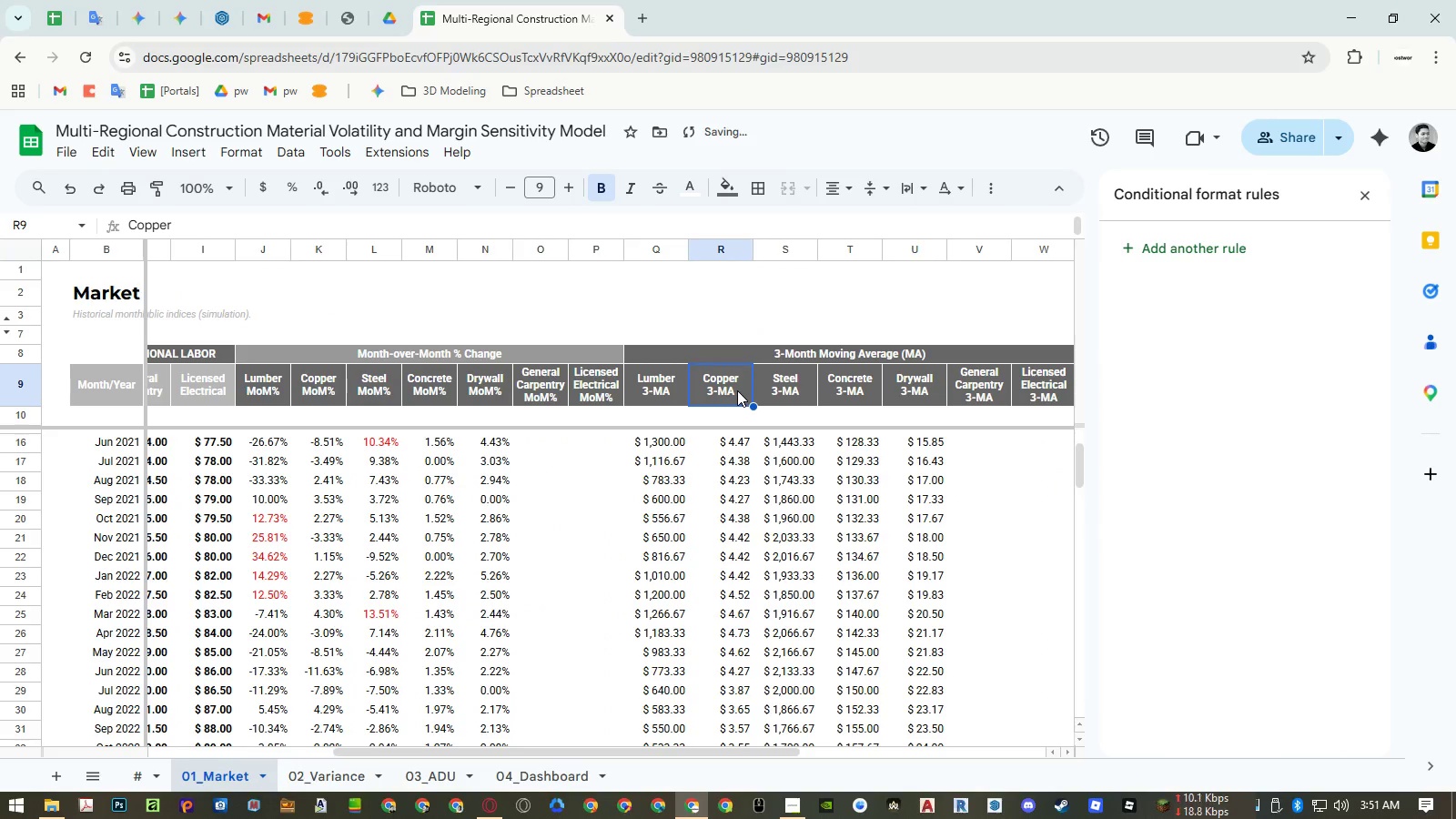 
hold_key(key=ShiftLeft, duration=0.84)
scroll: coordinate [730, 390], scroll_direction: up, amount: 6.0
 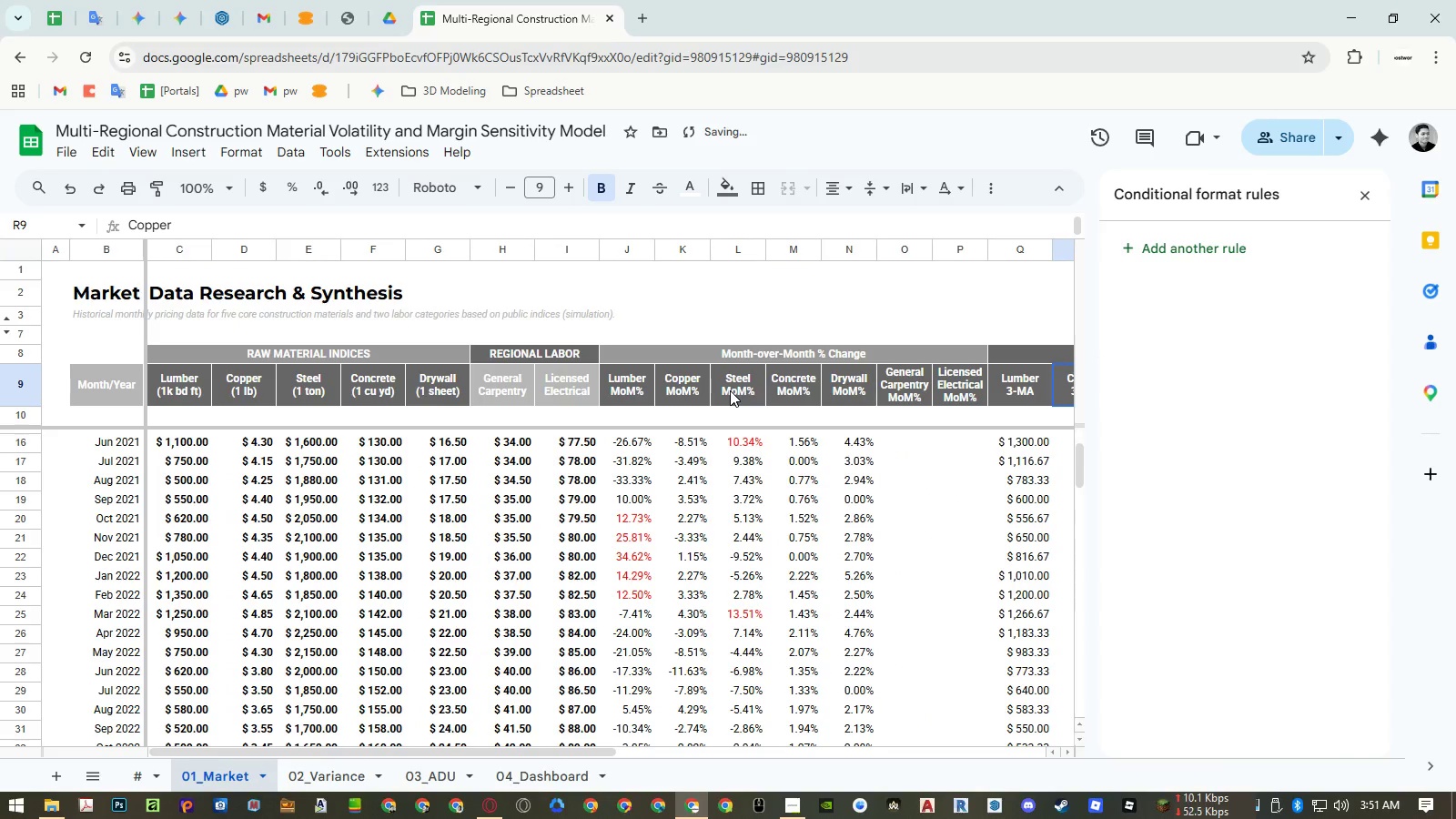 
hold_key(key=ShiftLeft, duration=9.97)
left_click_drag(start_coordinate=[947, 379], to_coordinate=[918, 383])
 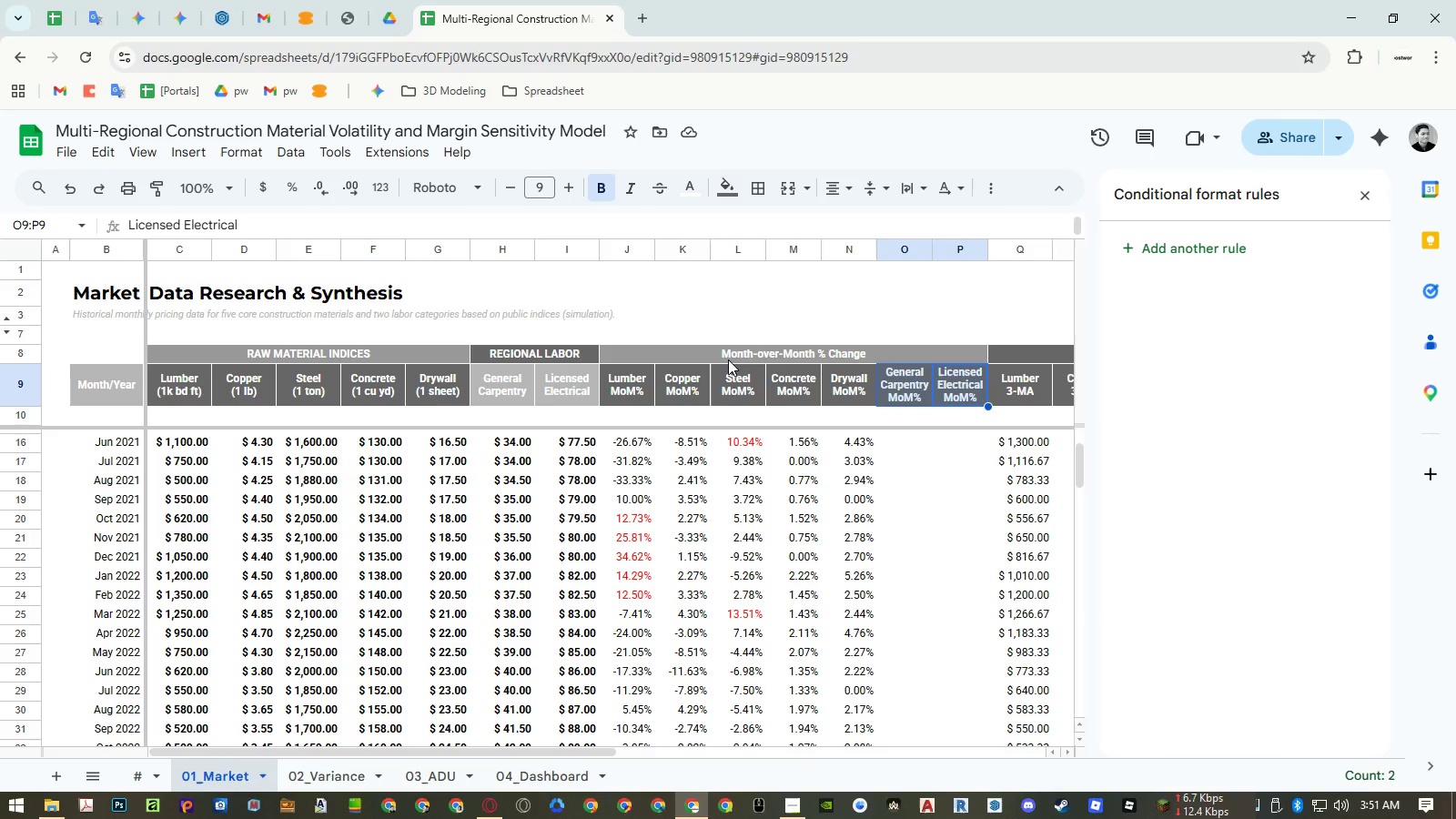 
hold_key(key=ShiftLeft, duration=1.5)
scroll: coordinate [728, 359], scroll_direction: down, amount: 2.0
 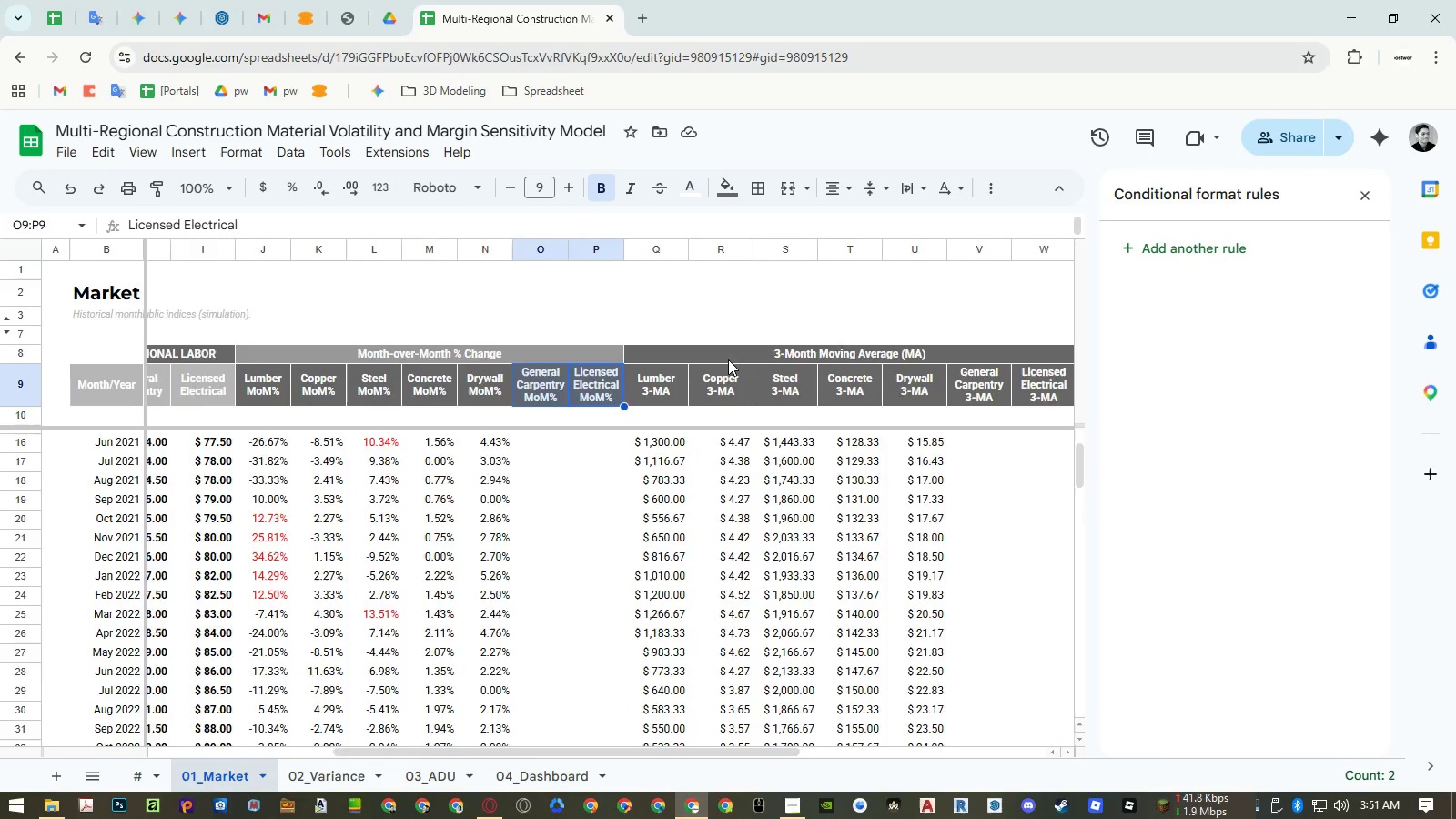 
hold_key(key=ShiftLeft, duration=1.51)
 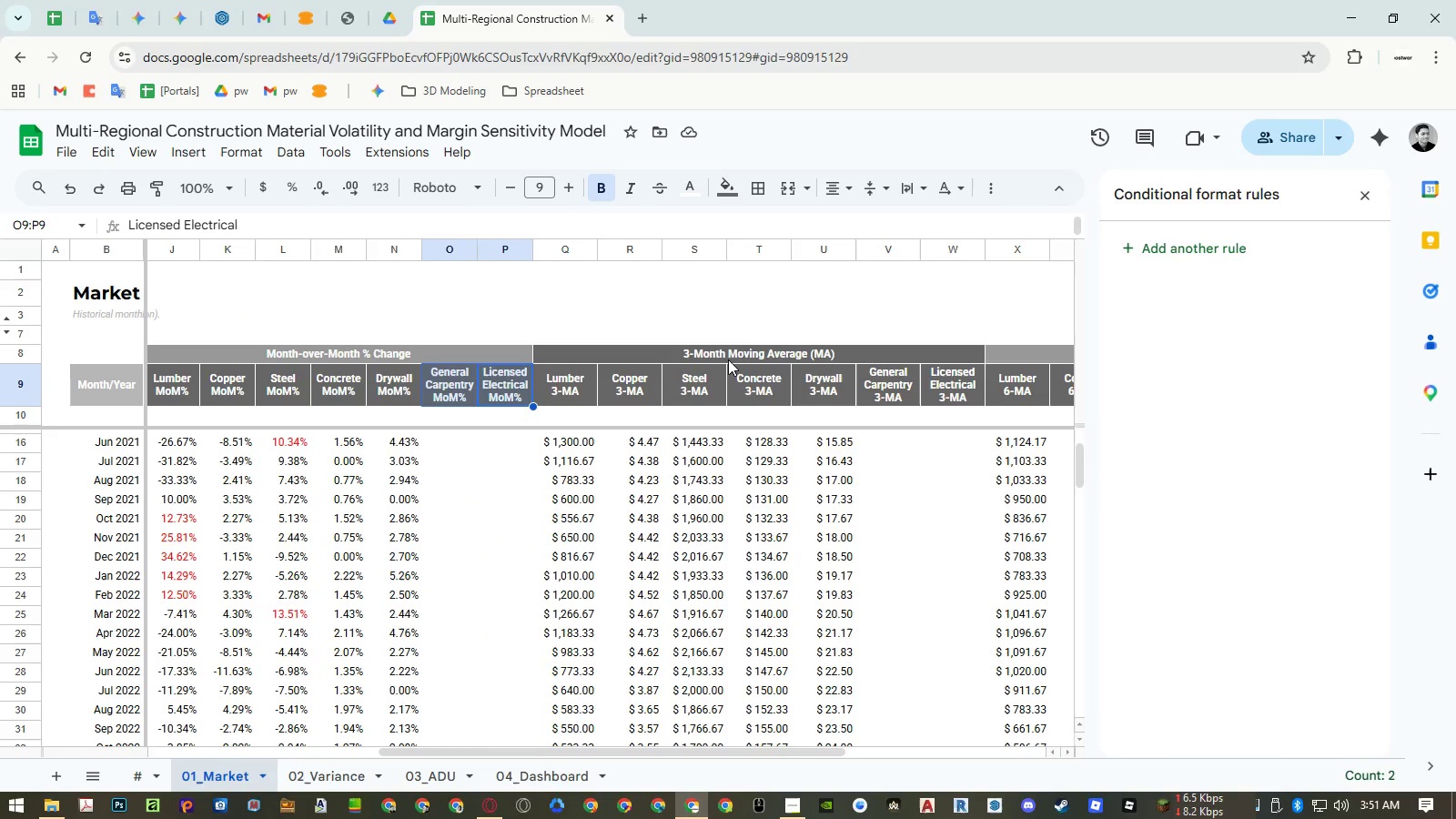 
hold_key(key=ShiftLeft, duration=0.5)
 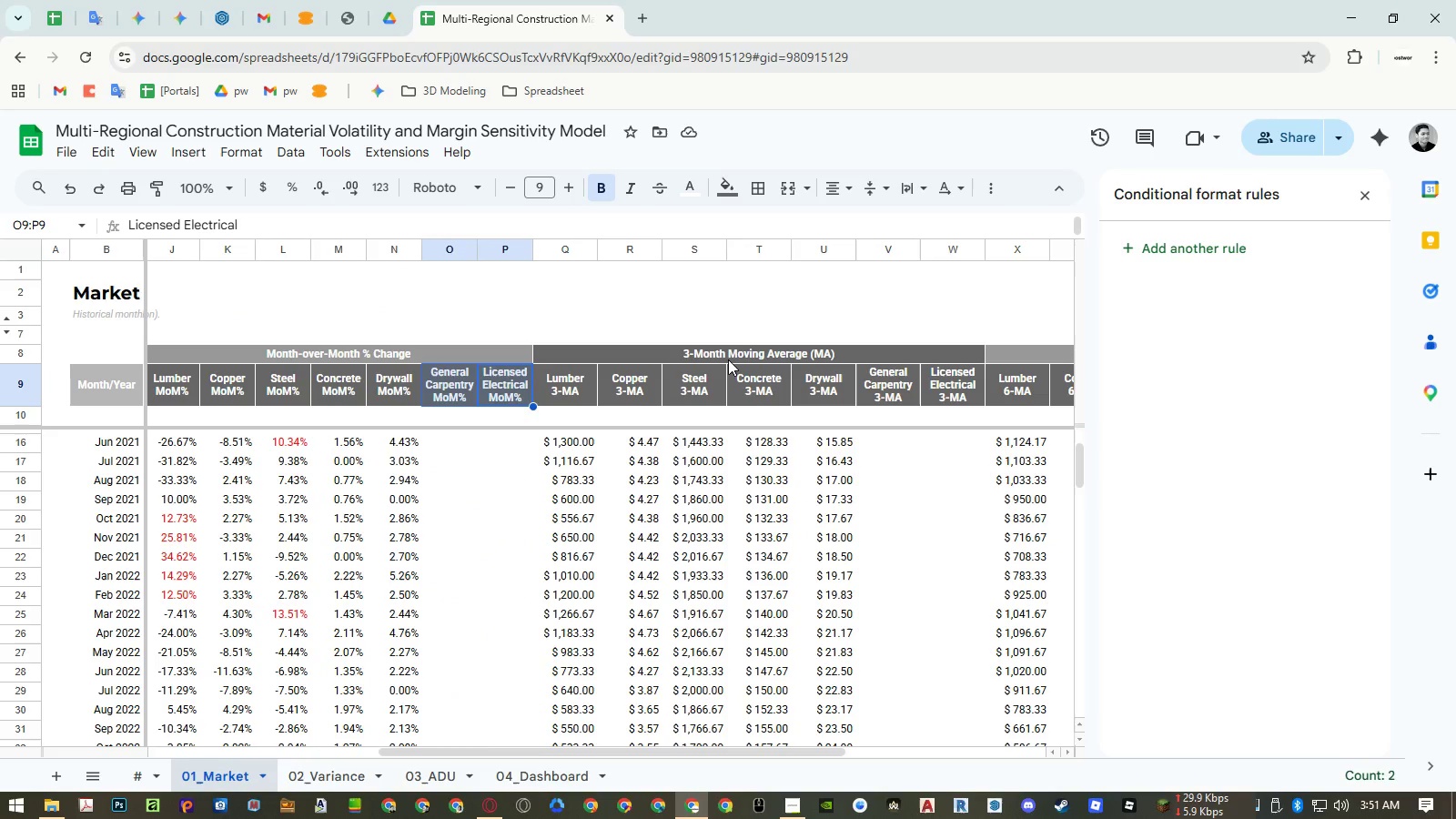 
left_click([728, 359])
 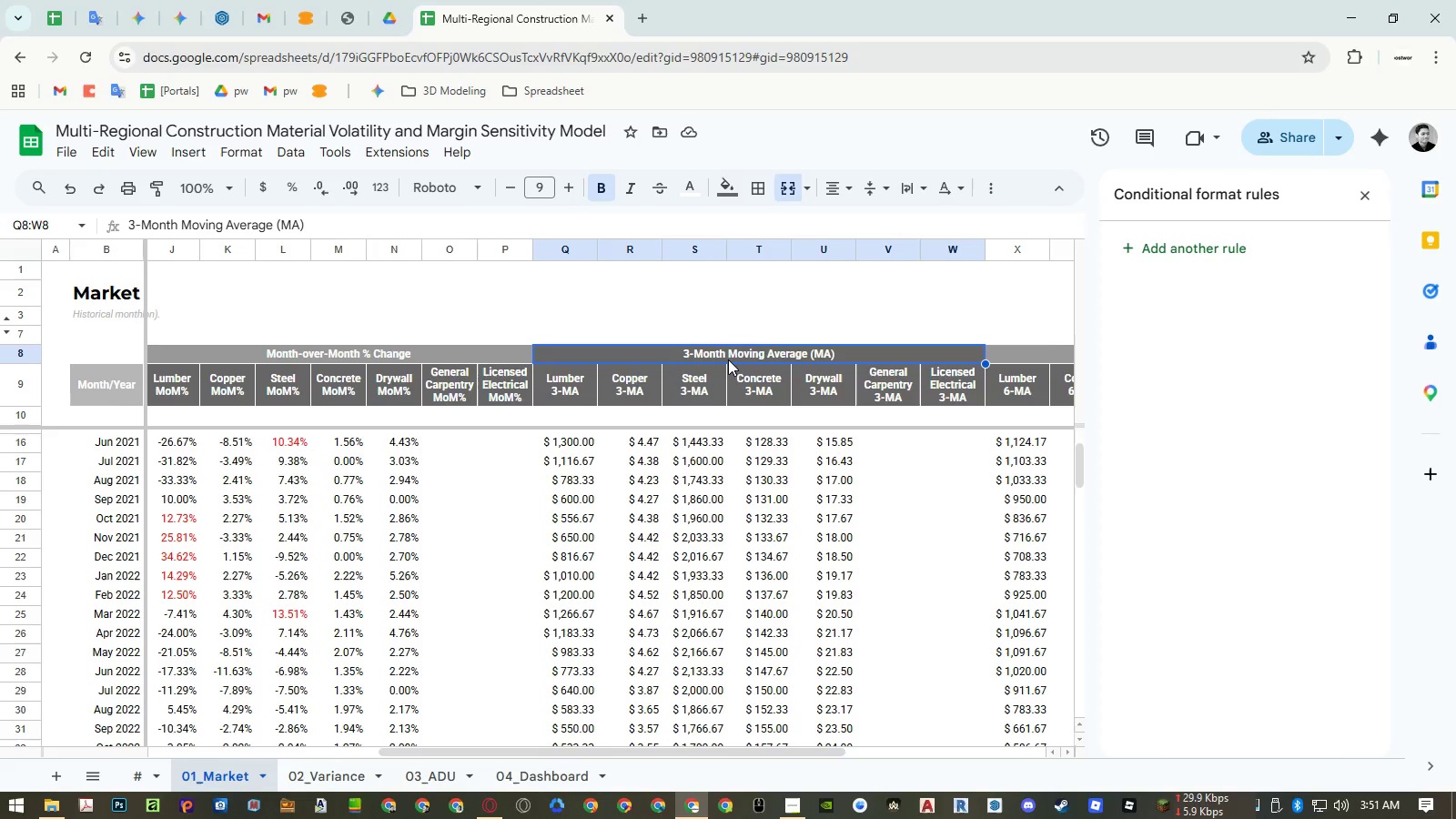 
hold_key(key=ControlLeft, duration=0.42)
 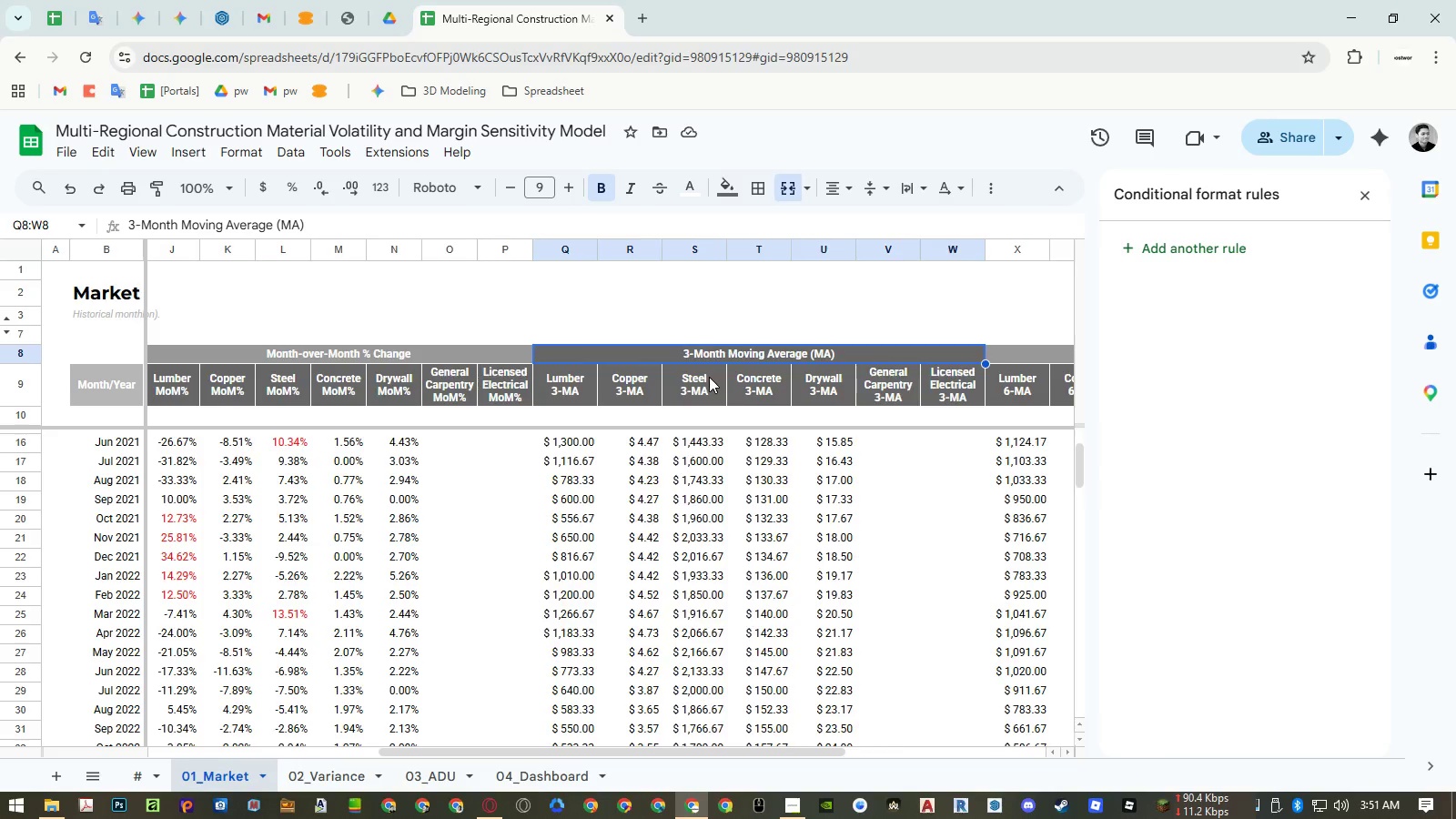 
hold_key(key=ShiftLeft, duration=1.06)
scroll: coordinate [708, 377], scroll_direction: up, amount: 13.0
 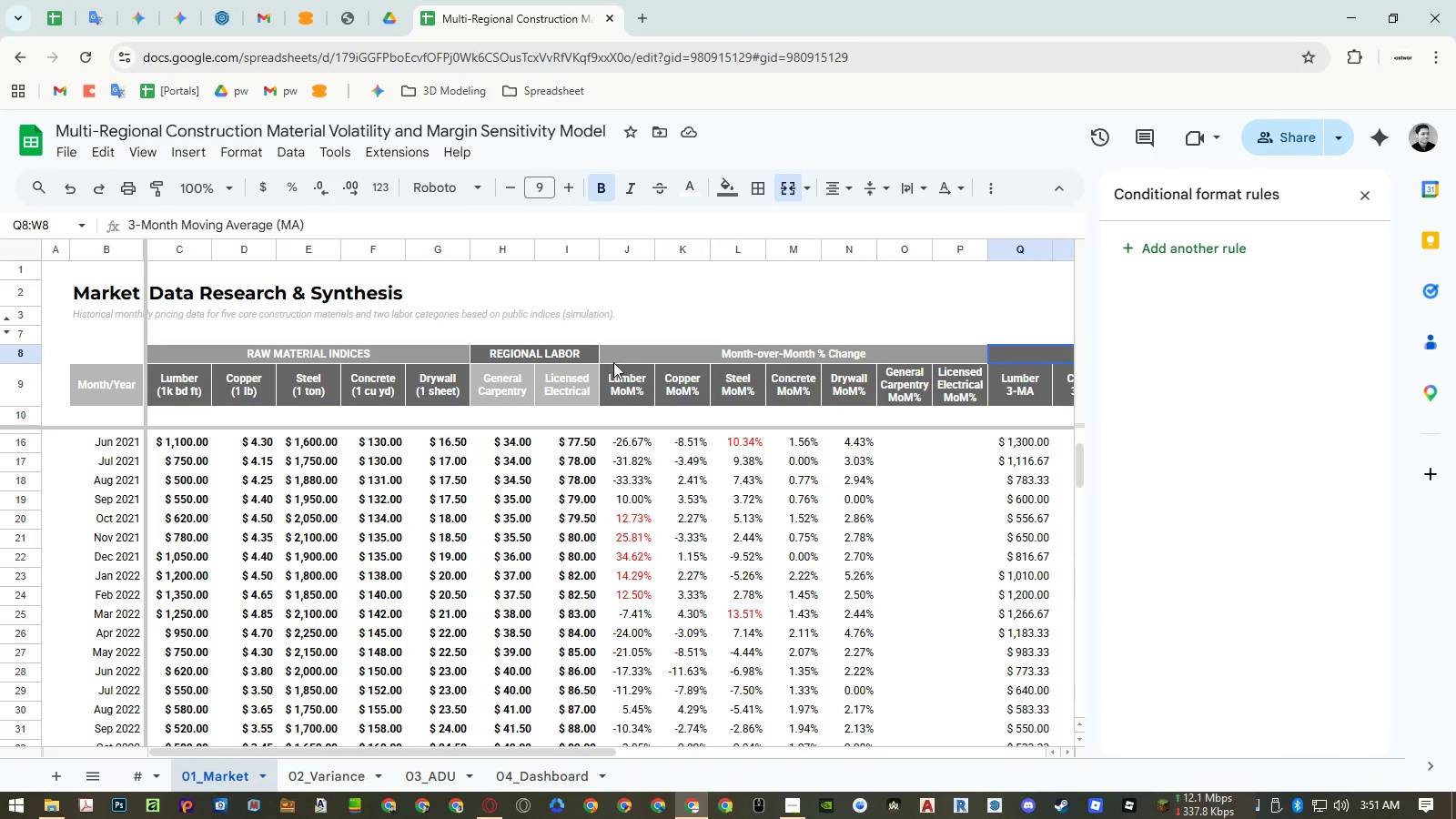 
hold_key(key=ControlLeft, duration=1.19)
 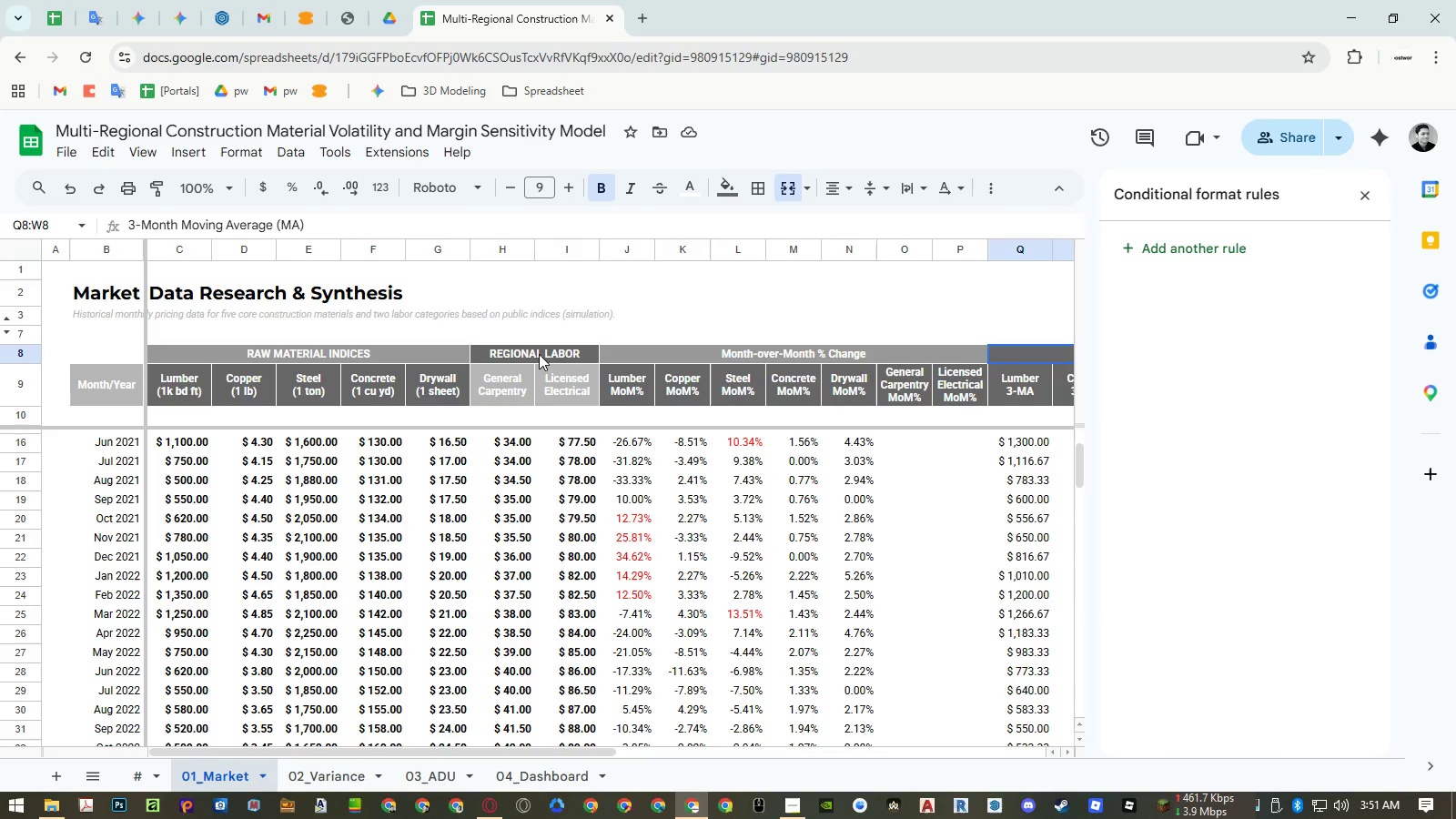 
left_click([539, 354])
 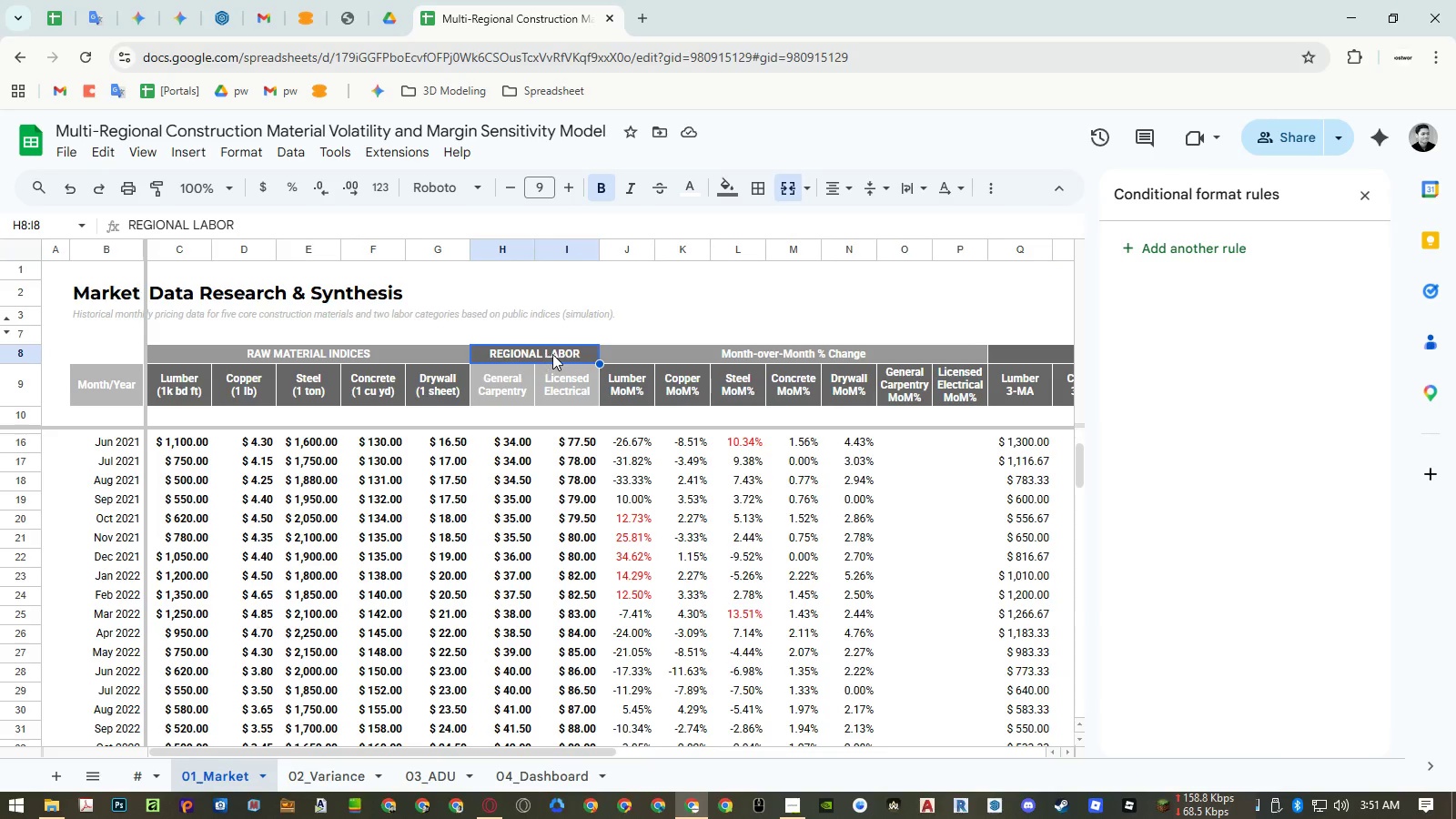 
hold_key(key=ShiftLeft, duration=0.98)
 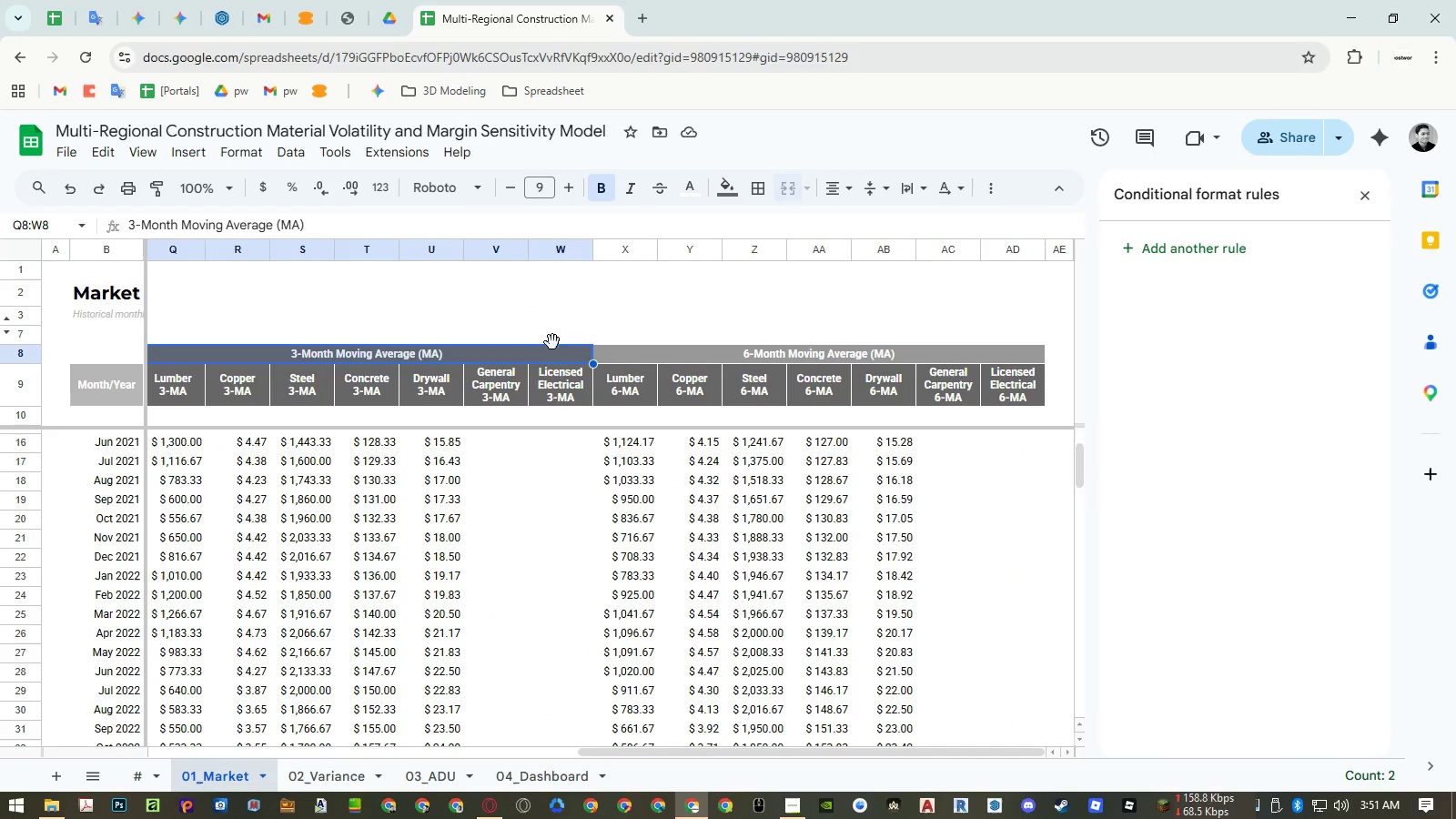 
hold_key(key=ControlLeft, duration=0.41)
 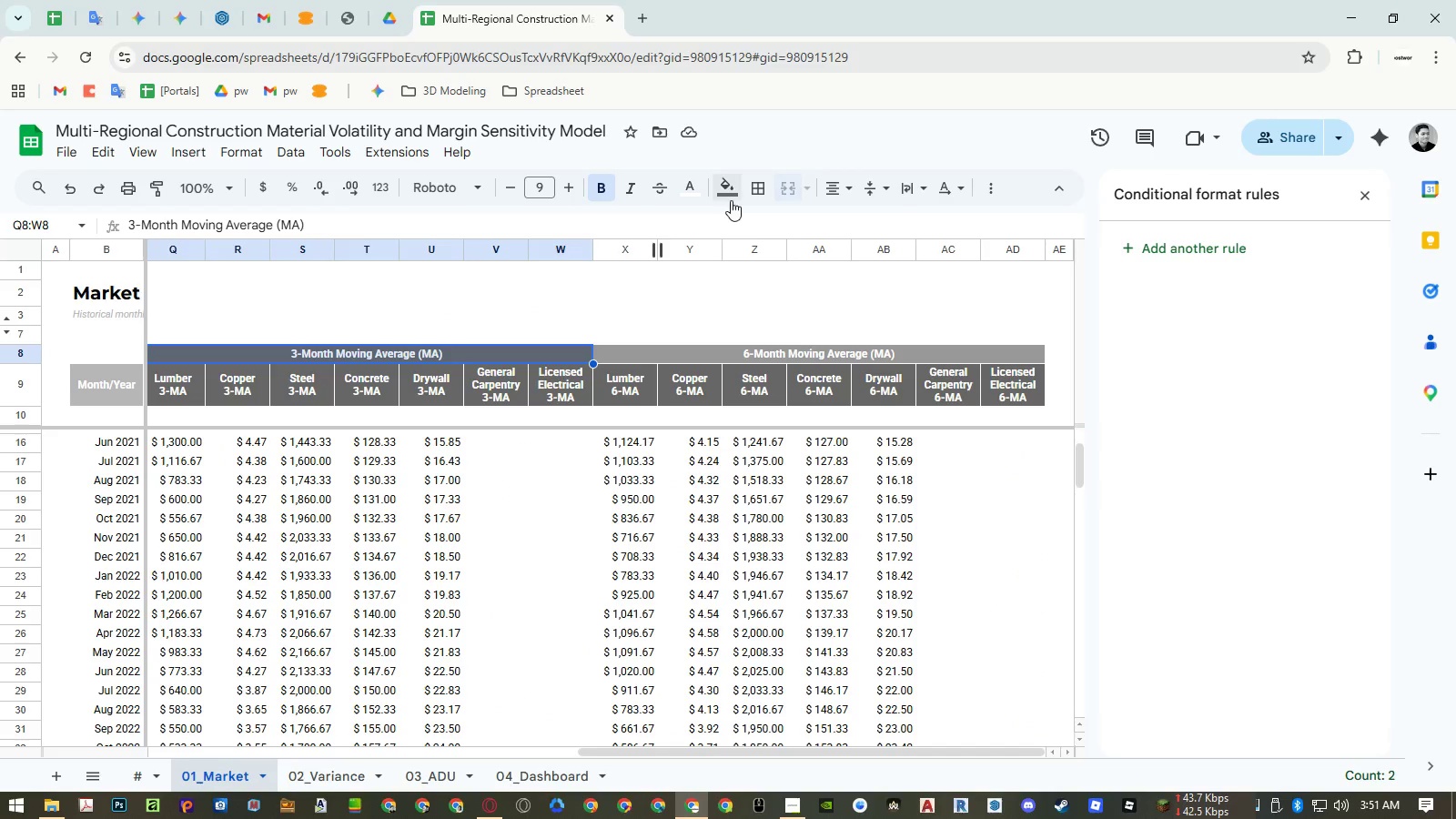 
scroll: coordinate [559, 354], scroll_direction: down, amount: 12.0
 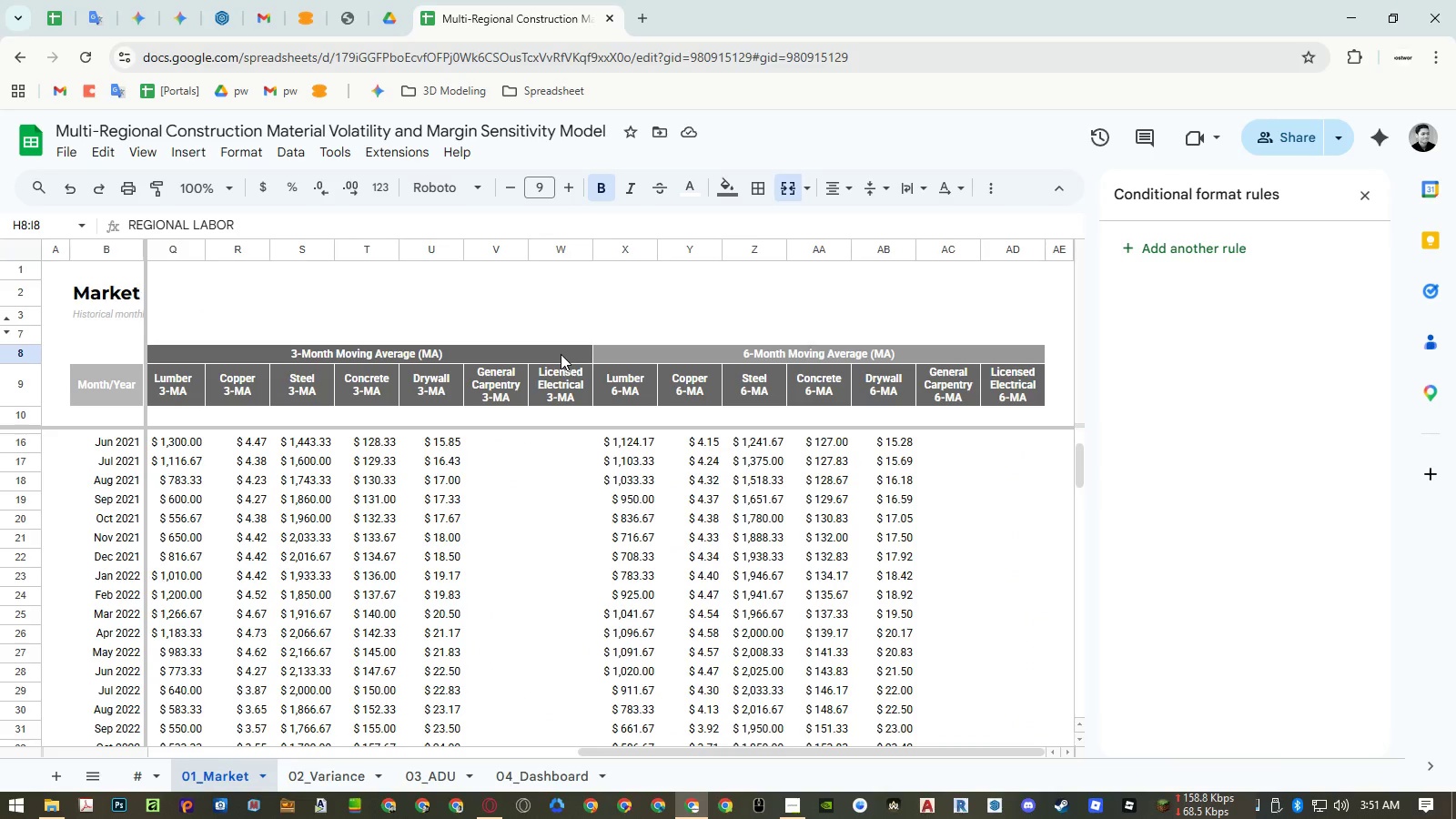 
left_click([546, 351])
 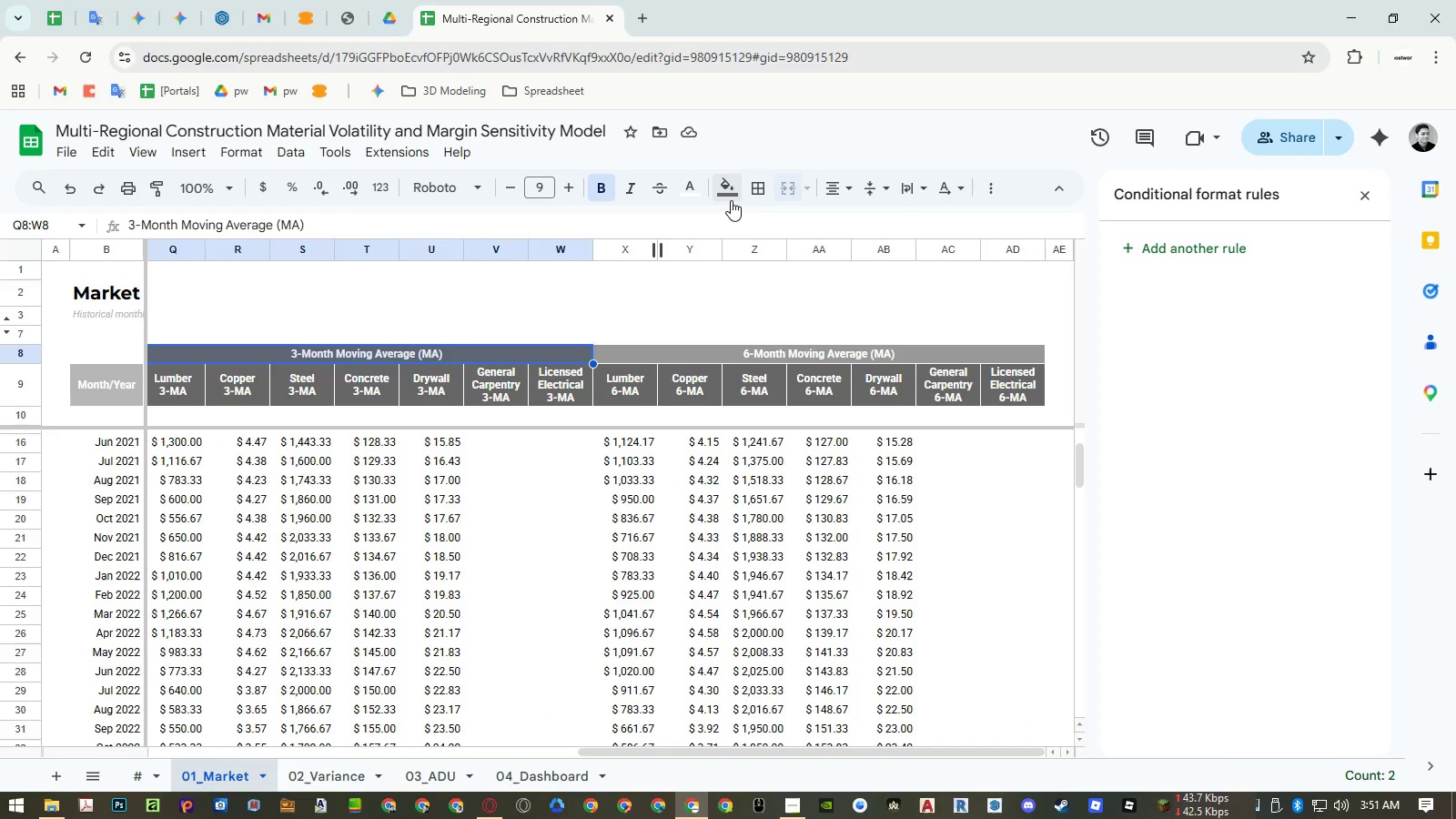 
left_click([731, 200])
 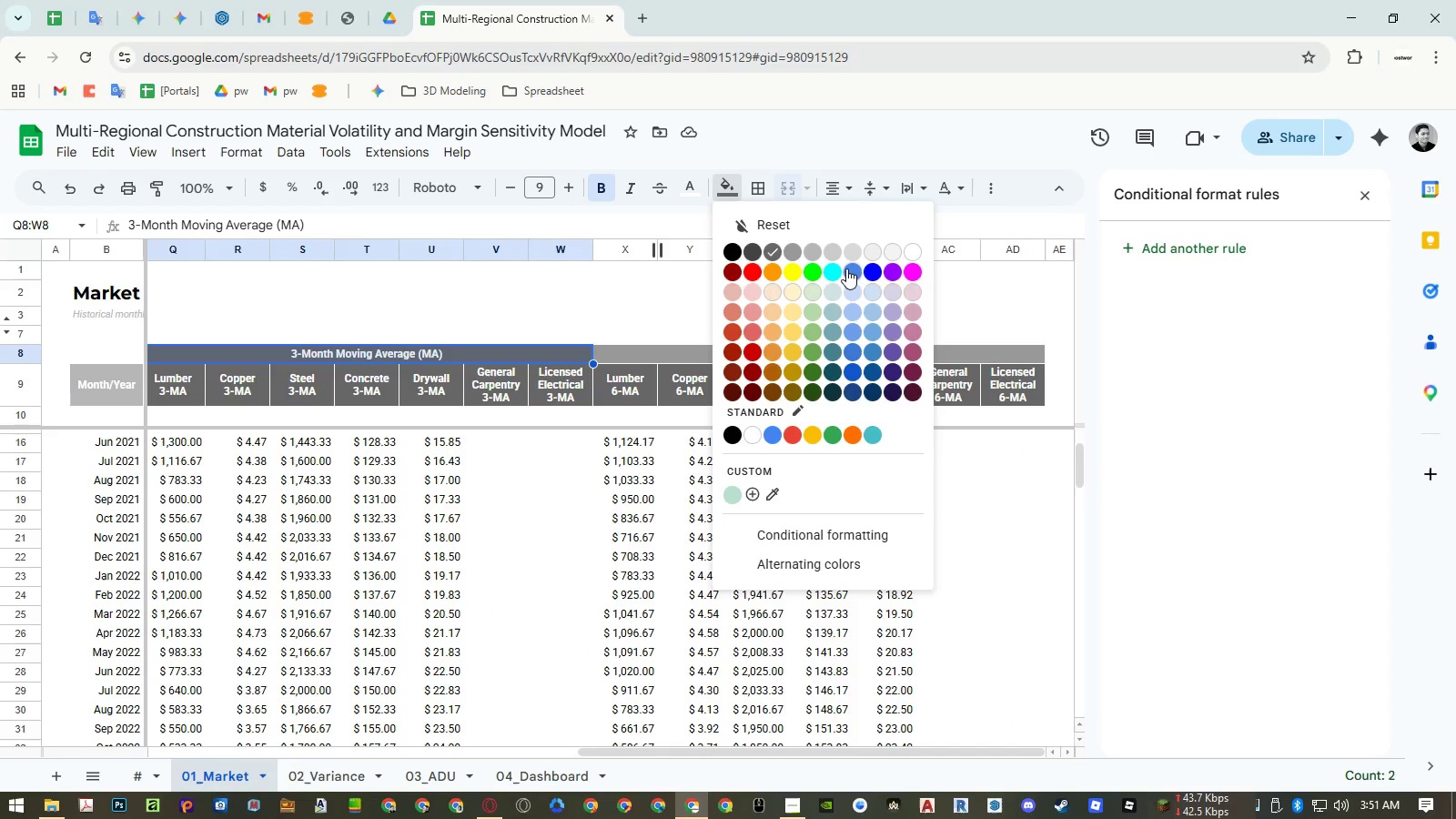 
left_click([858, 272])
 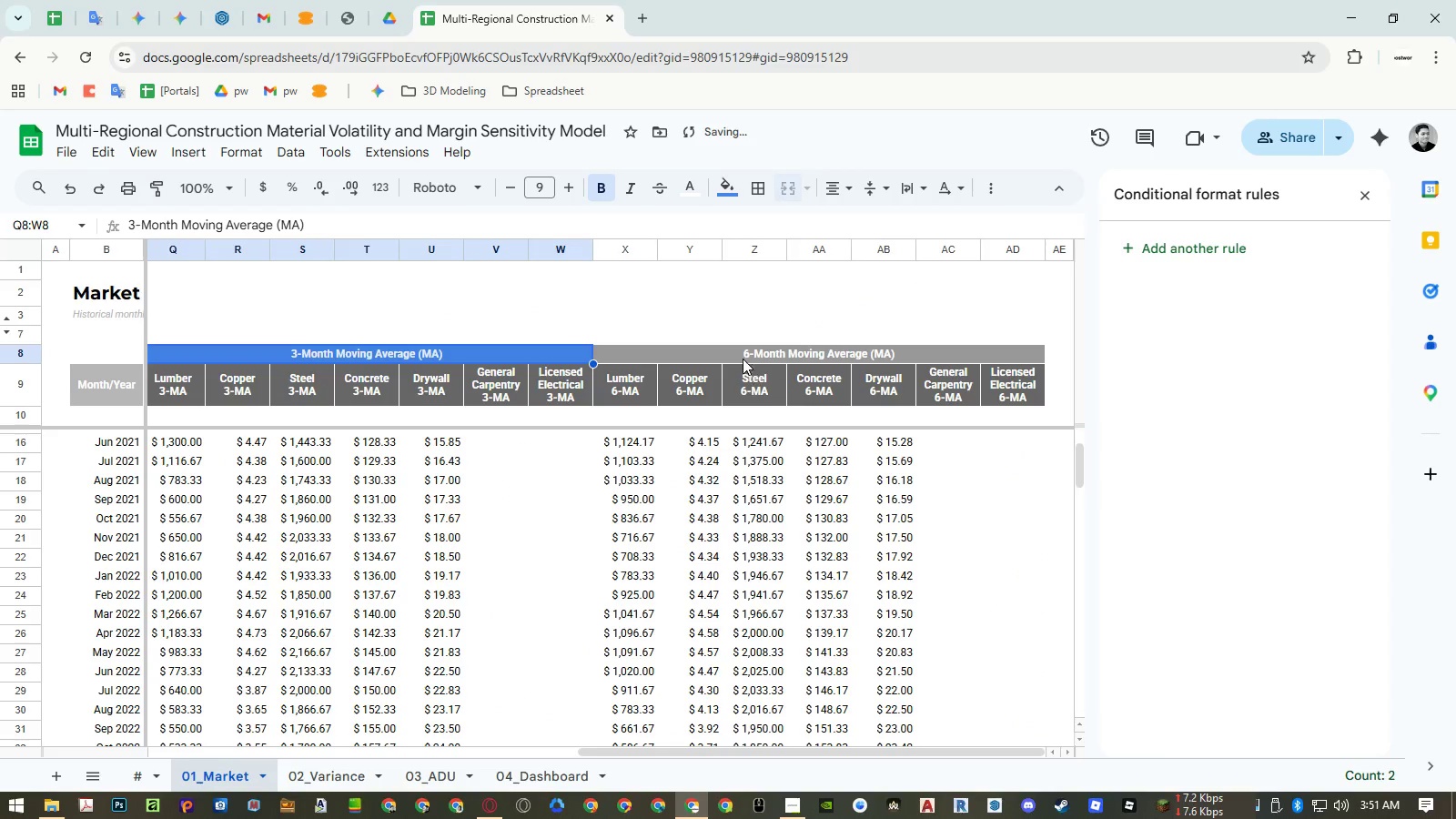 
left_click([742, 356])
 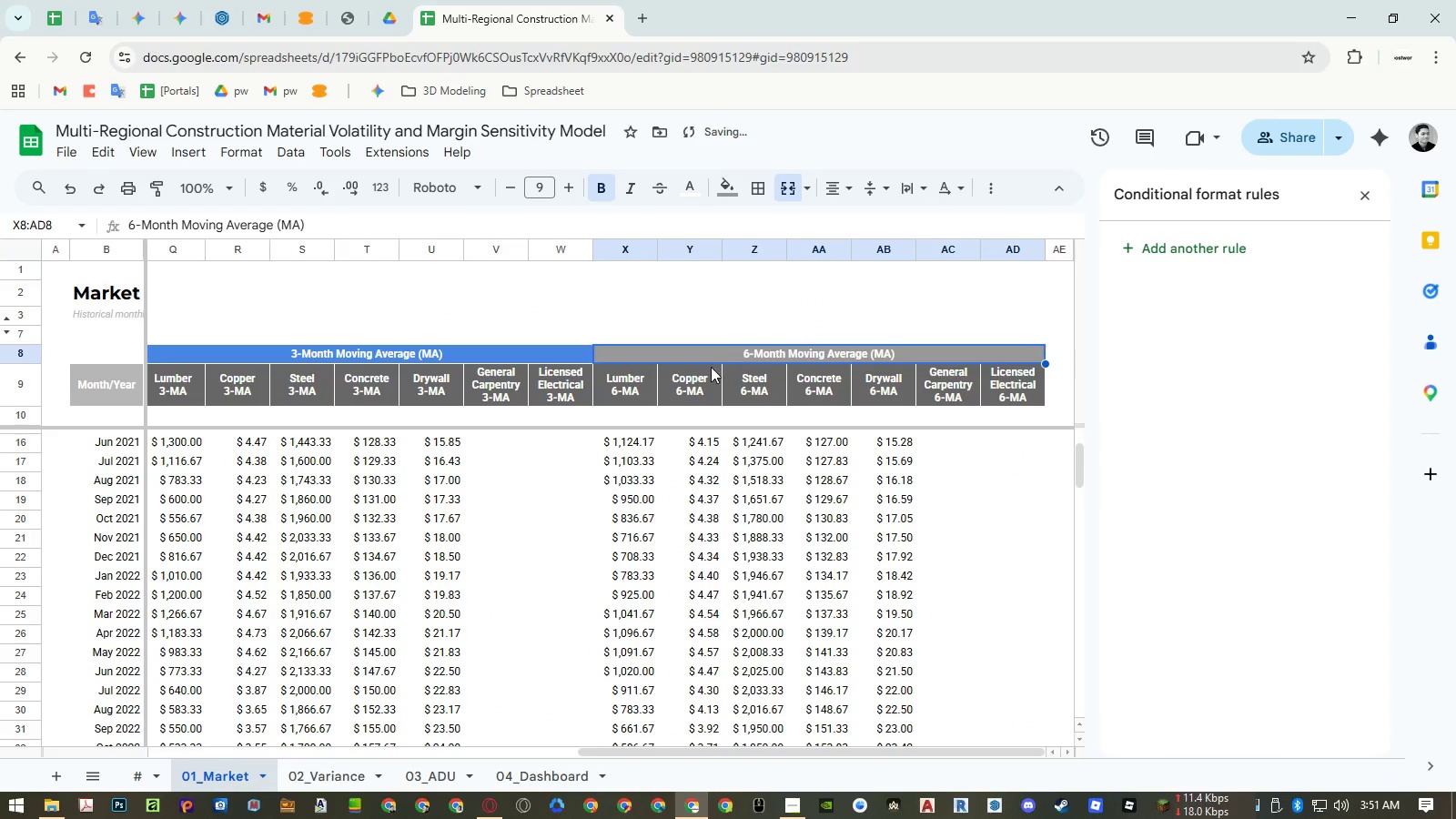 
hold_key(key=ShiftLeft, duration=0.67)
scroll: coordinate [688, 373], scroll_direction: up, amount: 7.0
 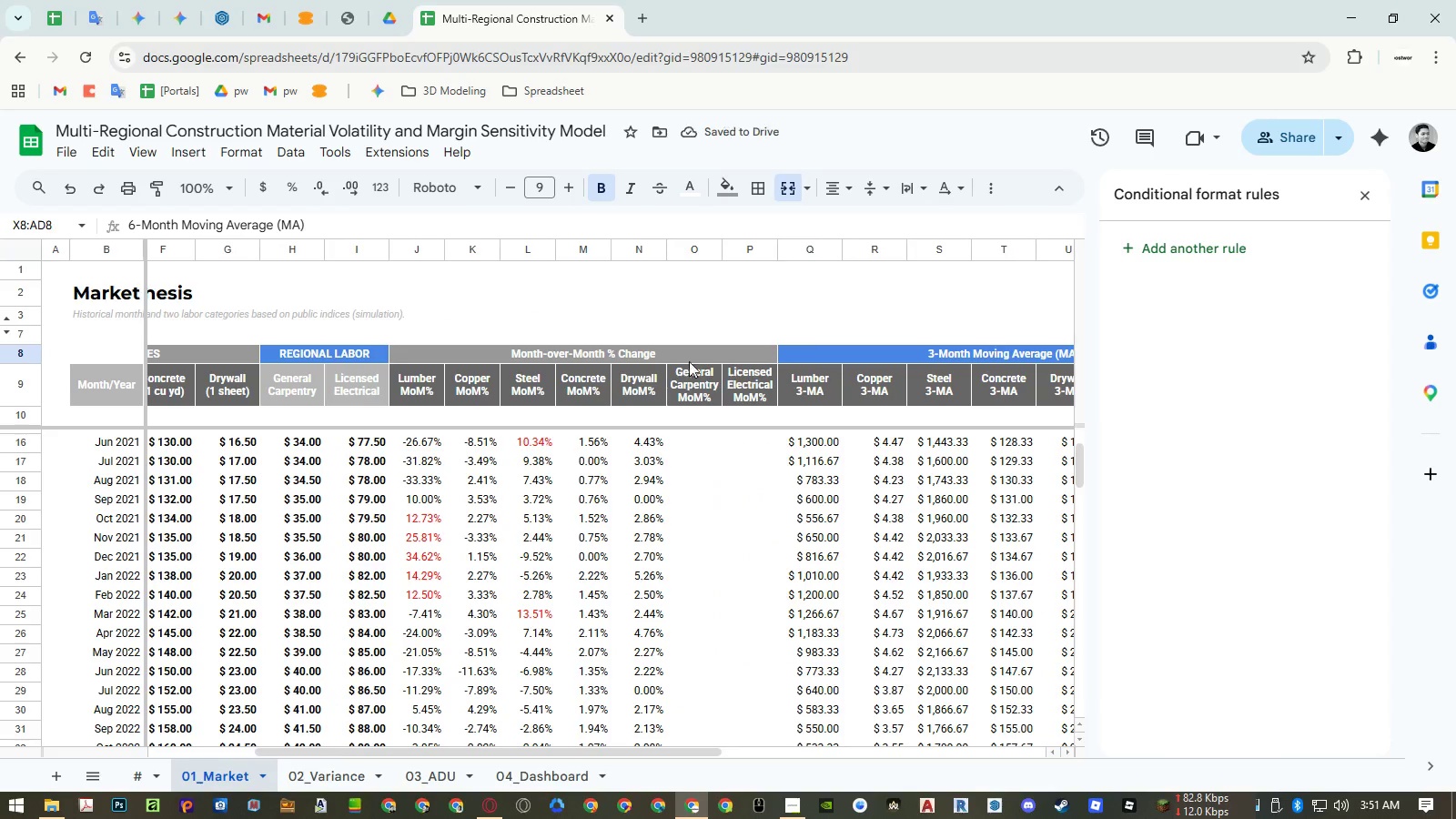 
hold_key(key=ControlLeft, duration=0.48)
left_click([683, 352])
 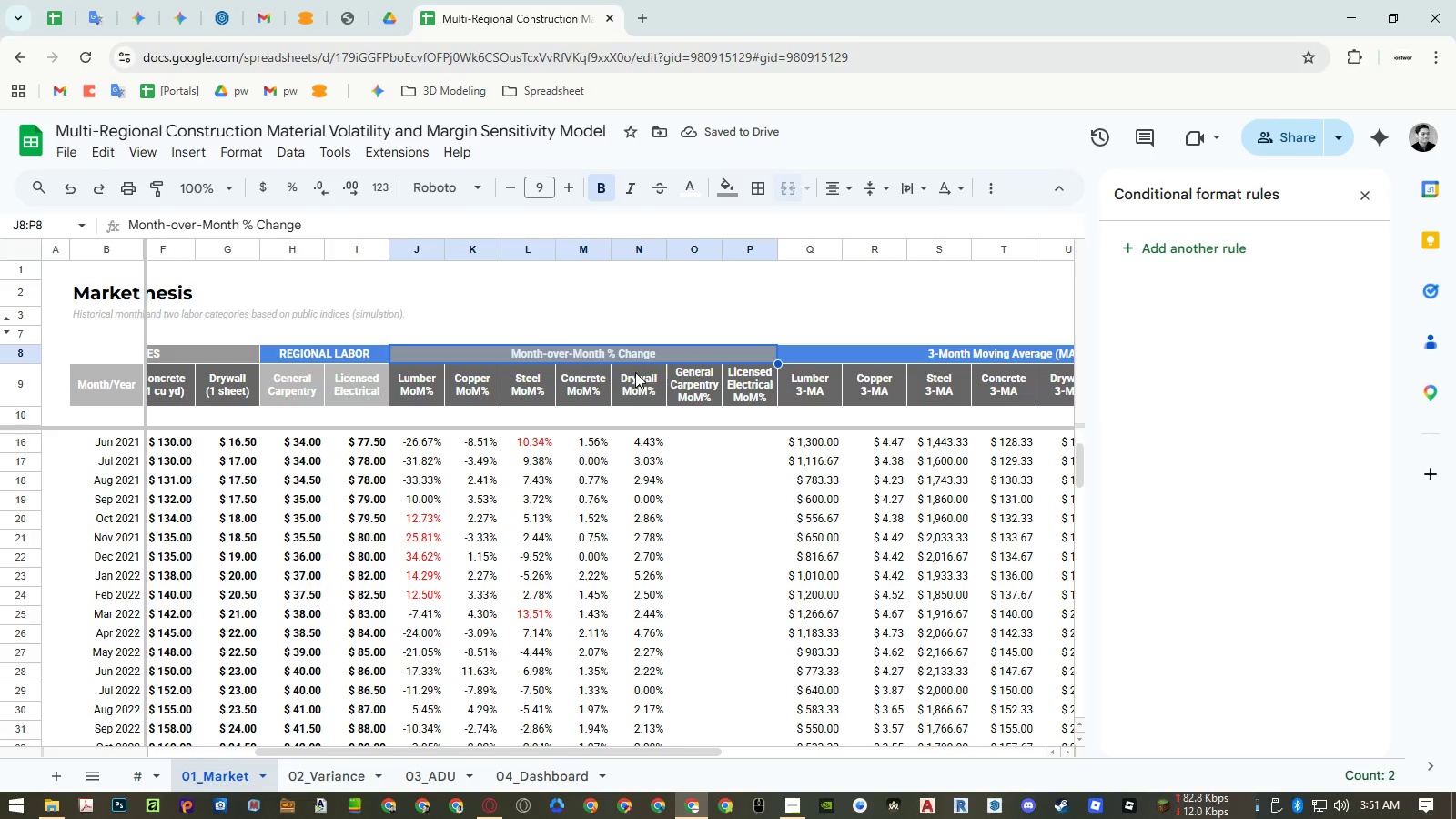 
hold_key(key=ShiftLeft, duration=0.44)
 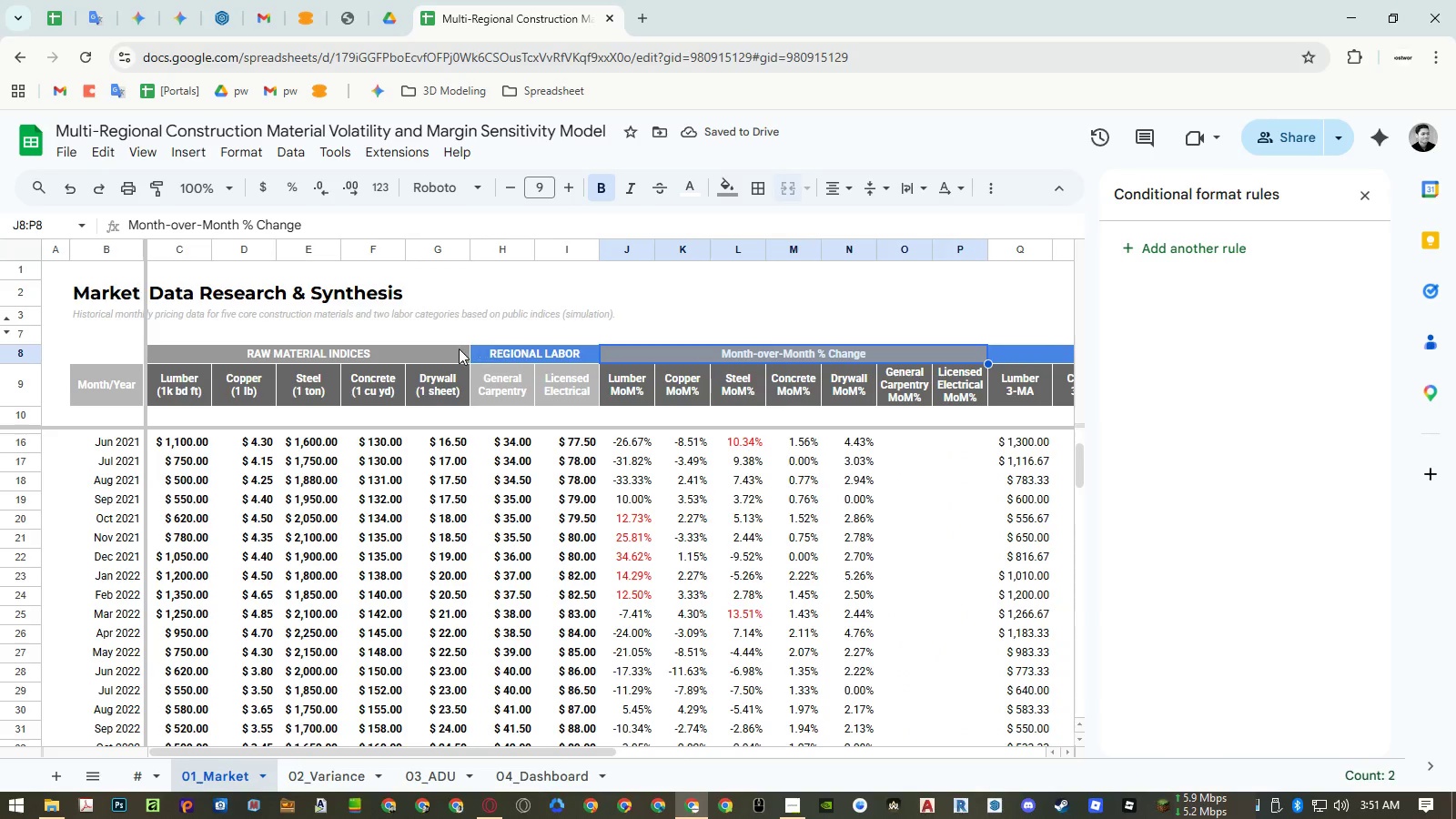 
hold_key(key=ControlLeft, duration=0.73)
 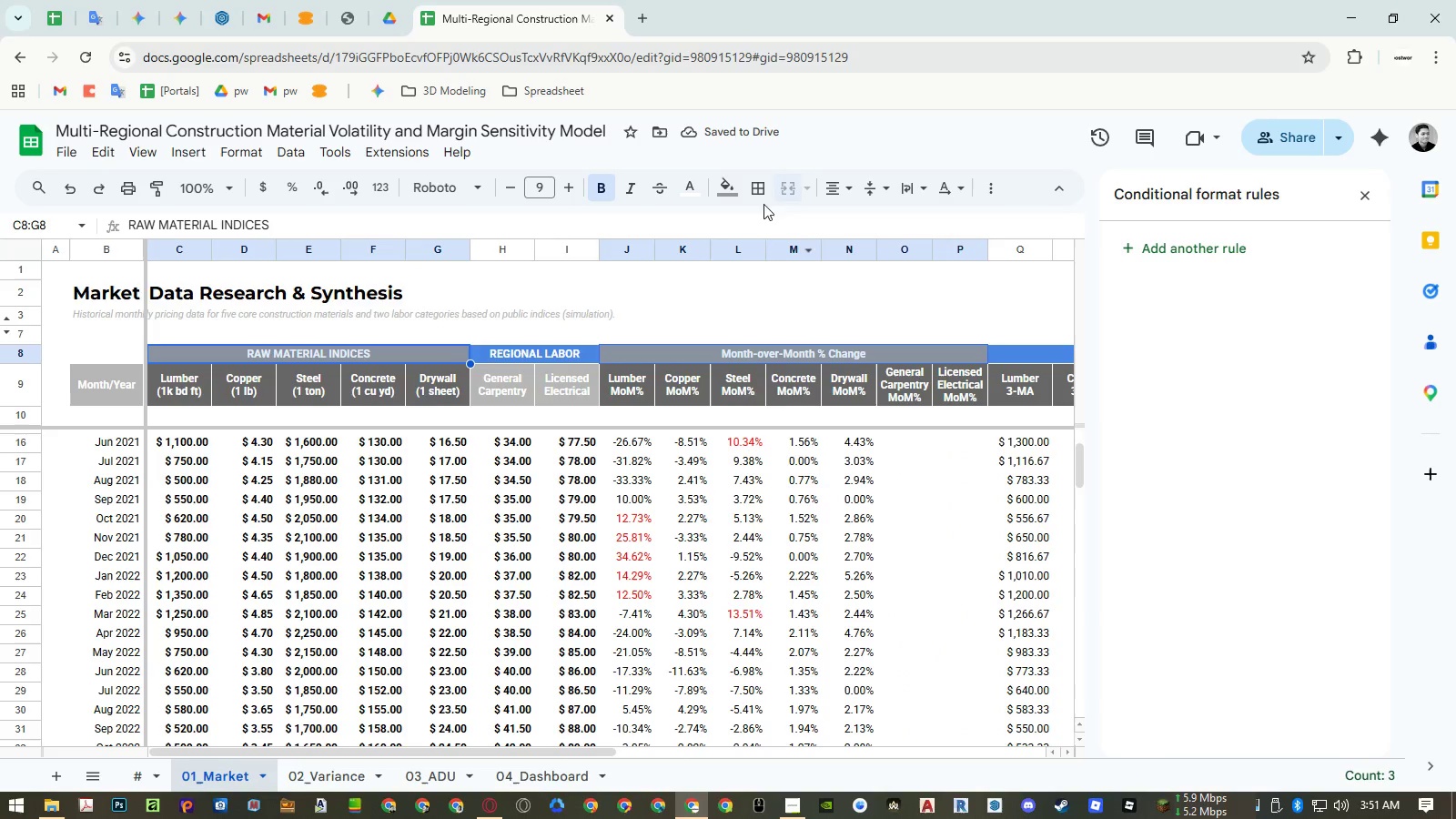 
scroll: coordinate [622, 376], scroll_direction: up, amount: 6.0
 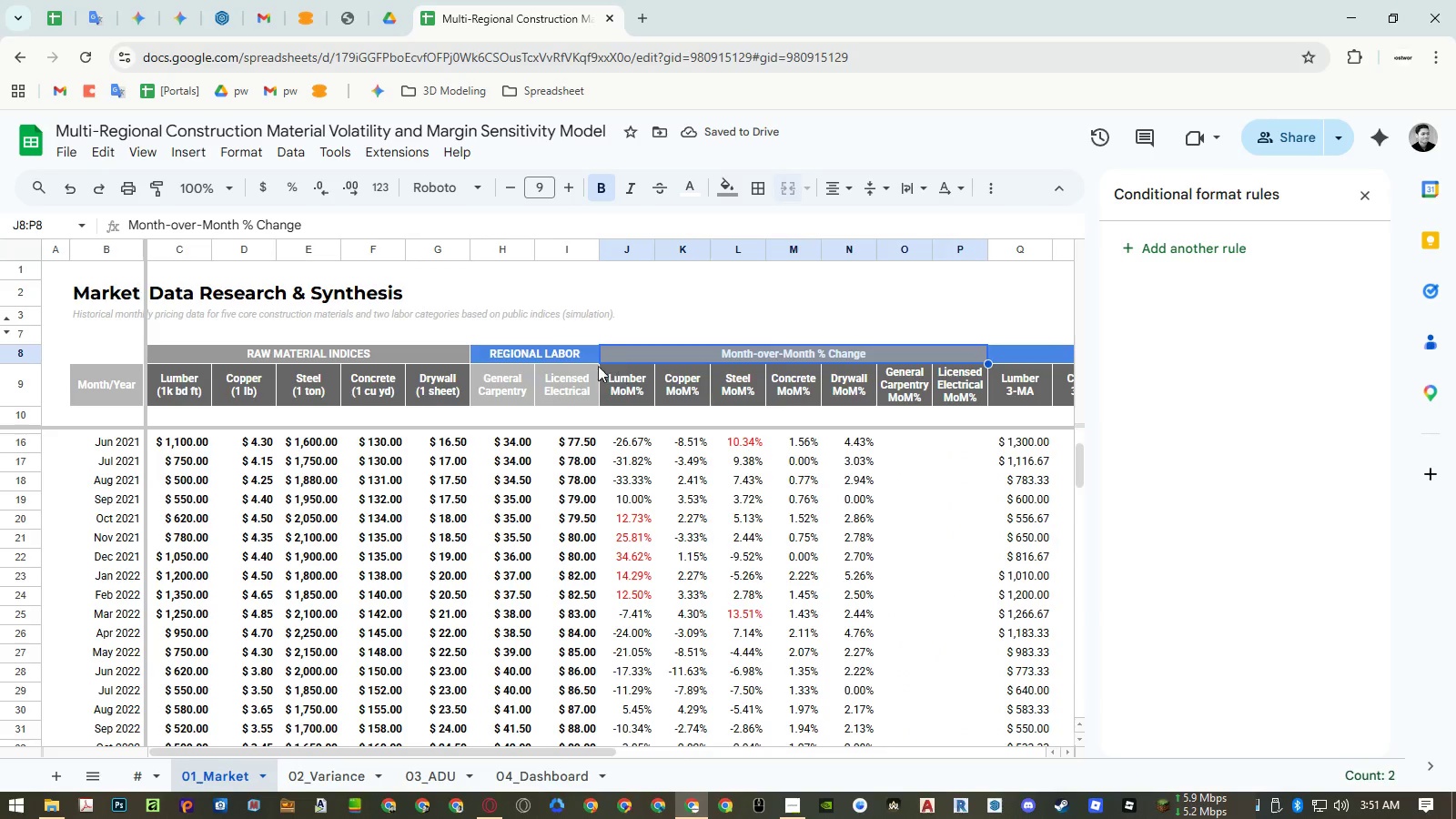 
left_click([450, 349])
 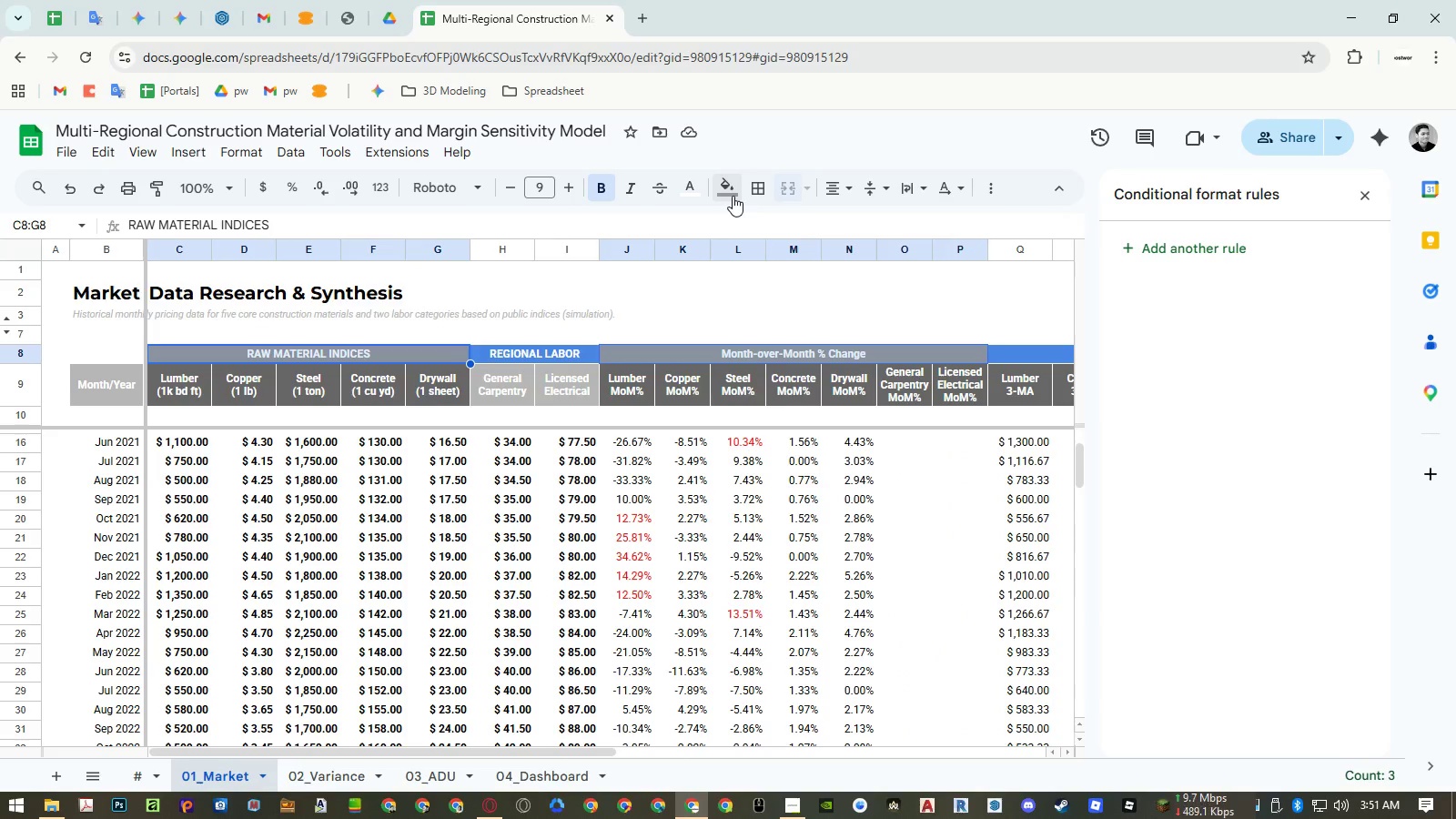 
left_click([733, 196])
 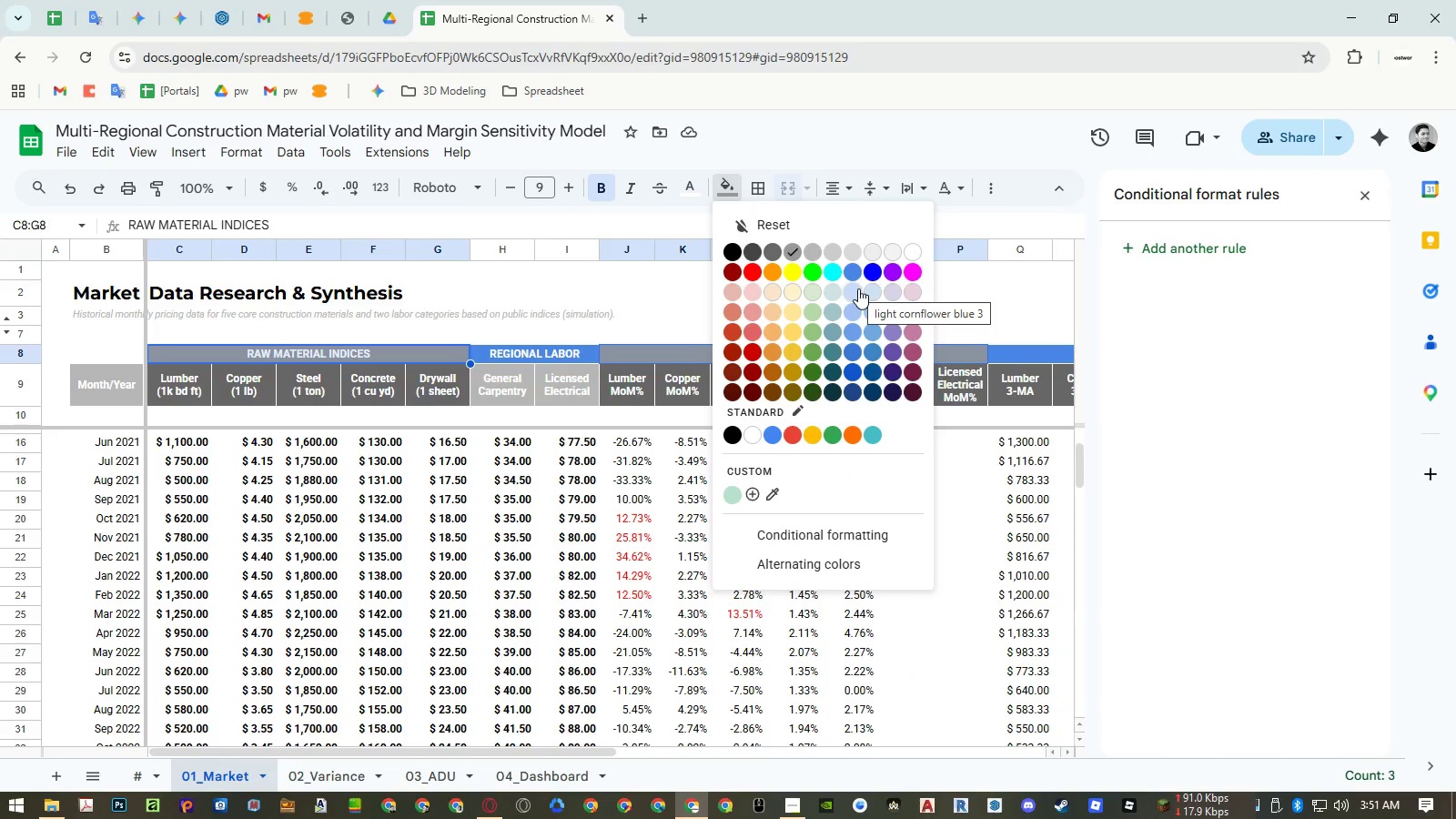 
left_click([851, 288])
 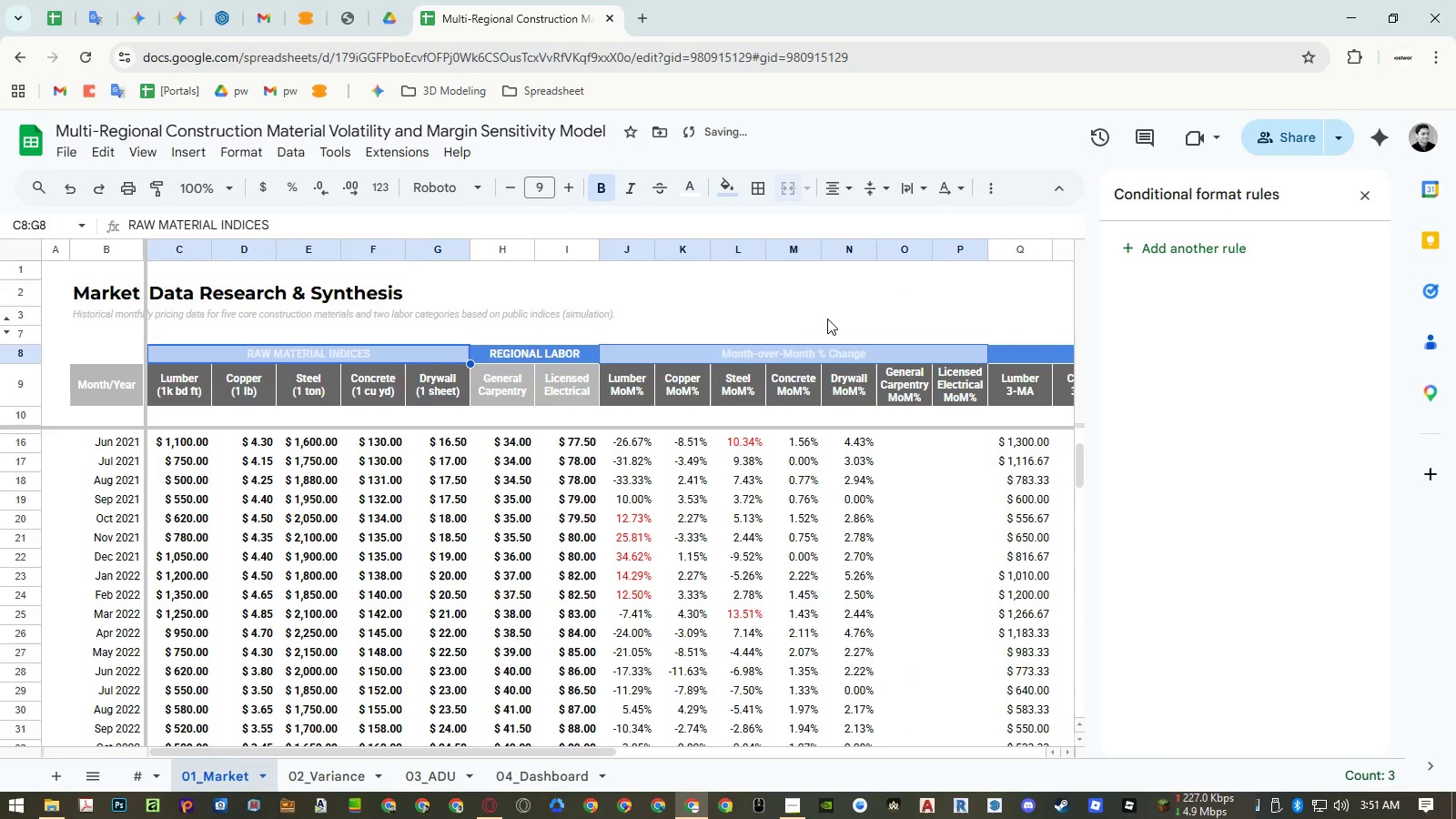 
left_click([826, 320])
 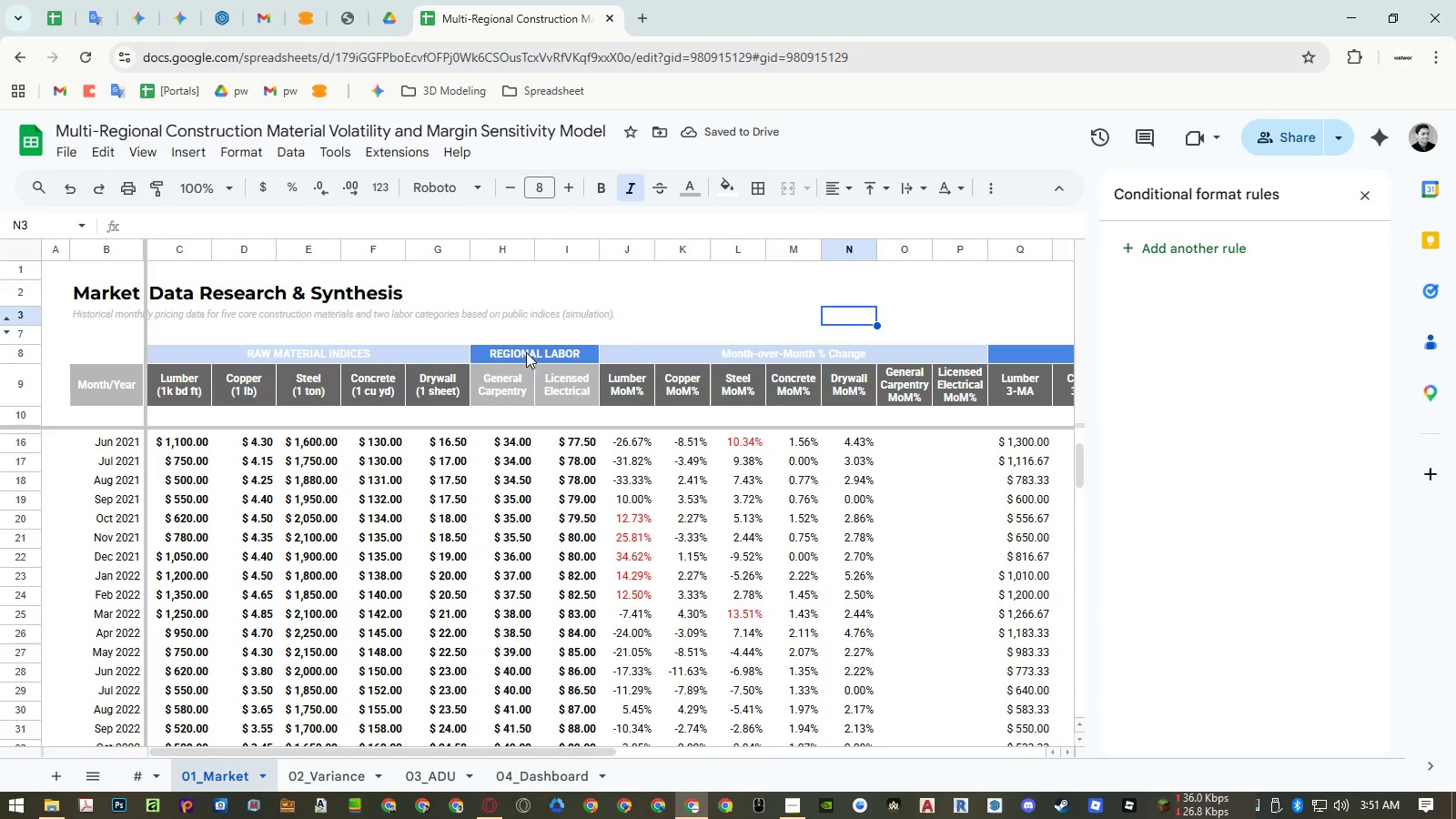 
left_click([430, 353])
 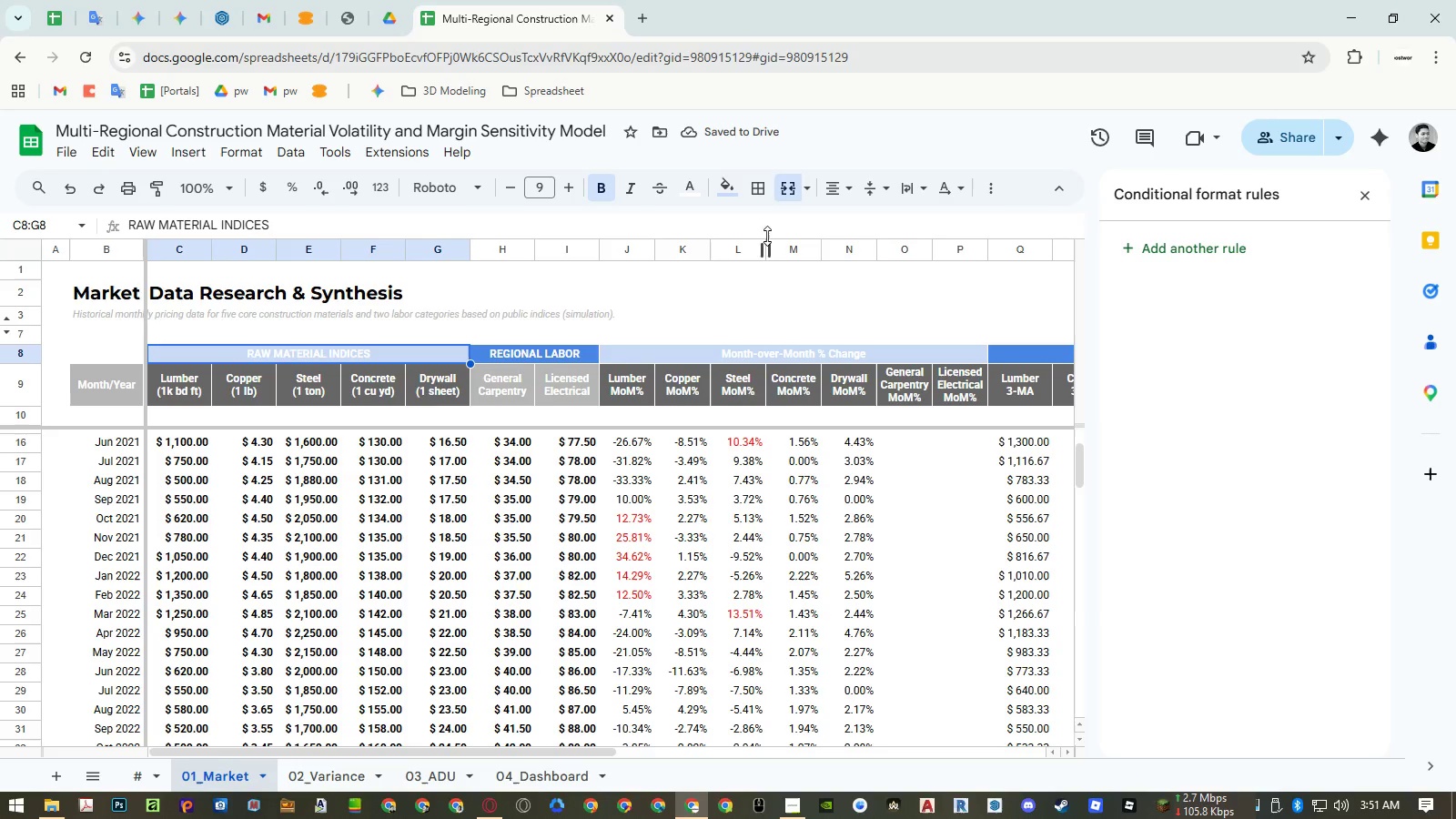 
left_click([694, 197])
 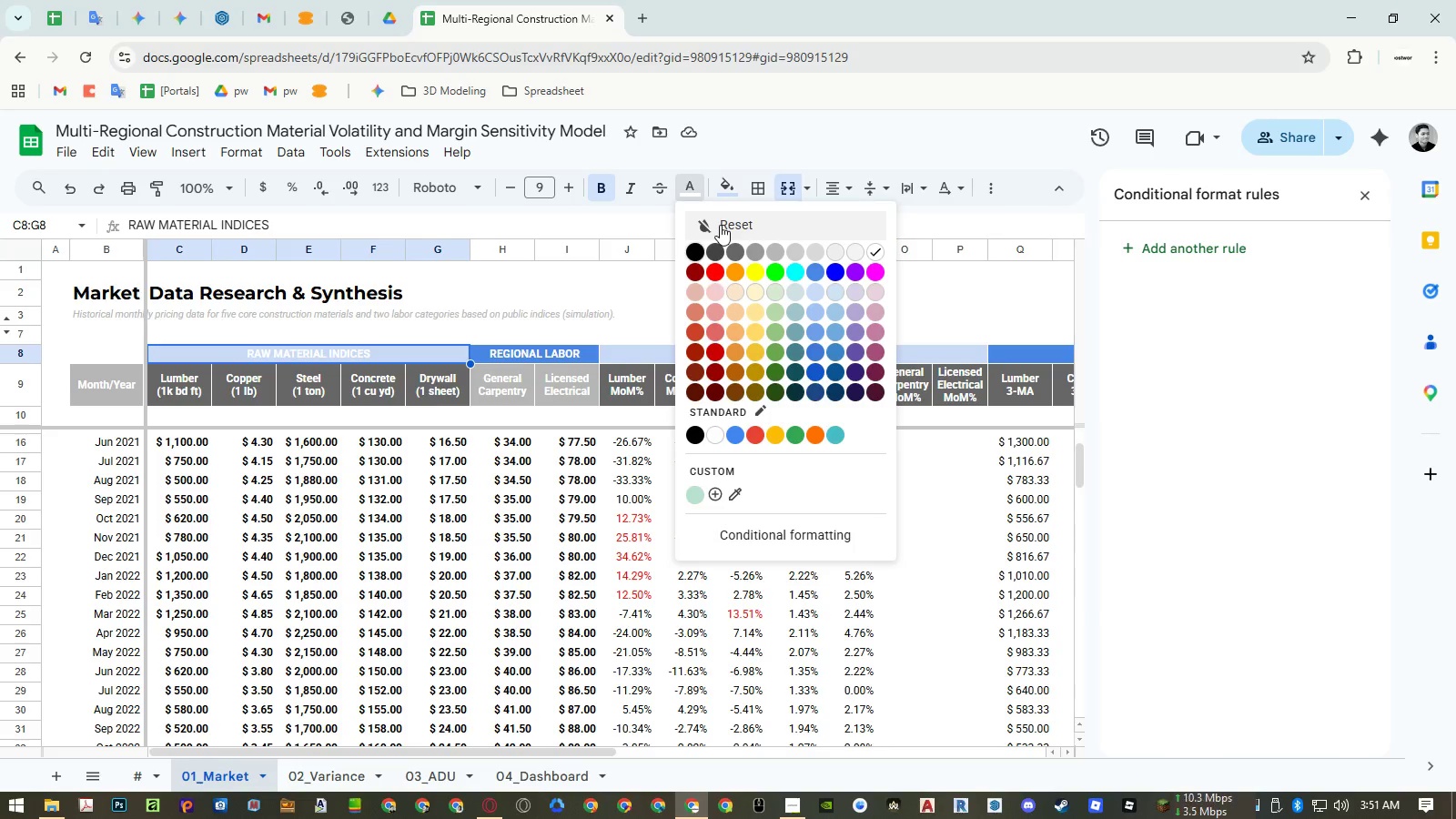 
left_click([720, 225])
 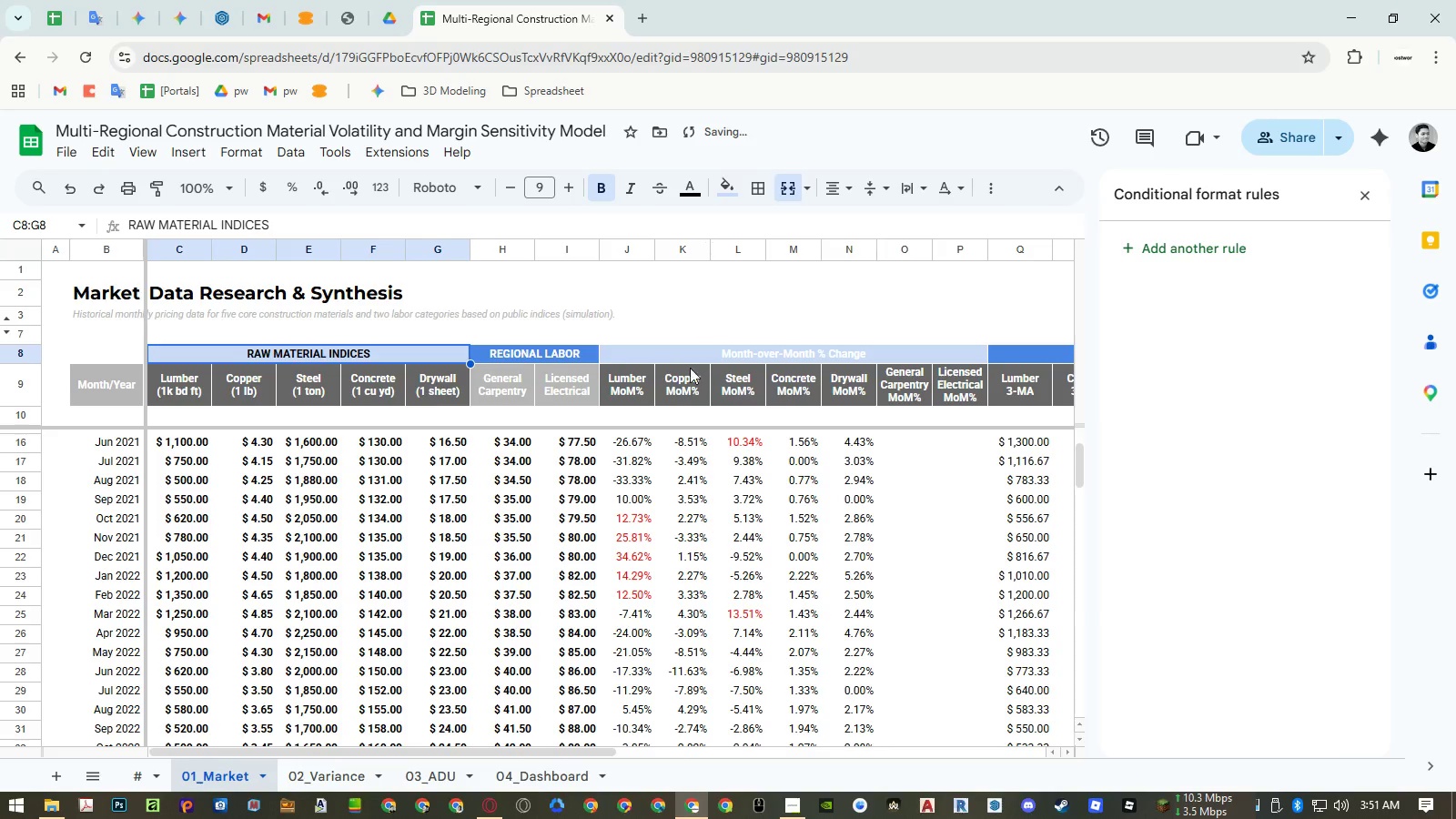 
left_click([676, 459])
 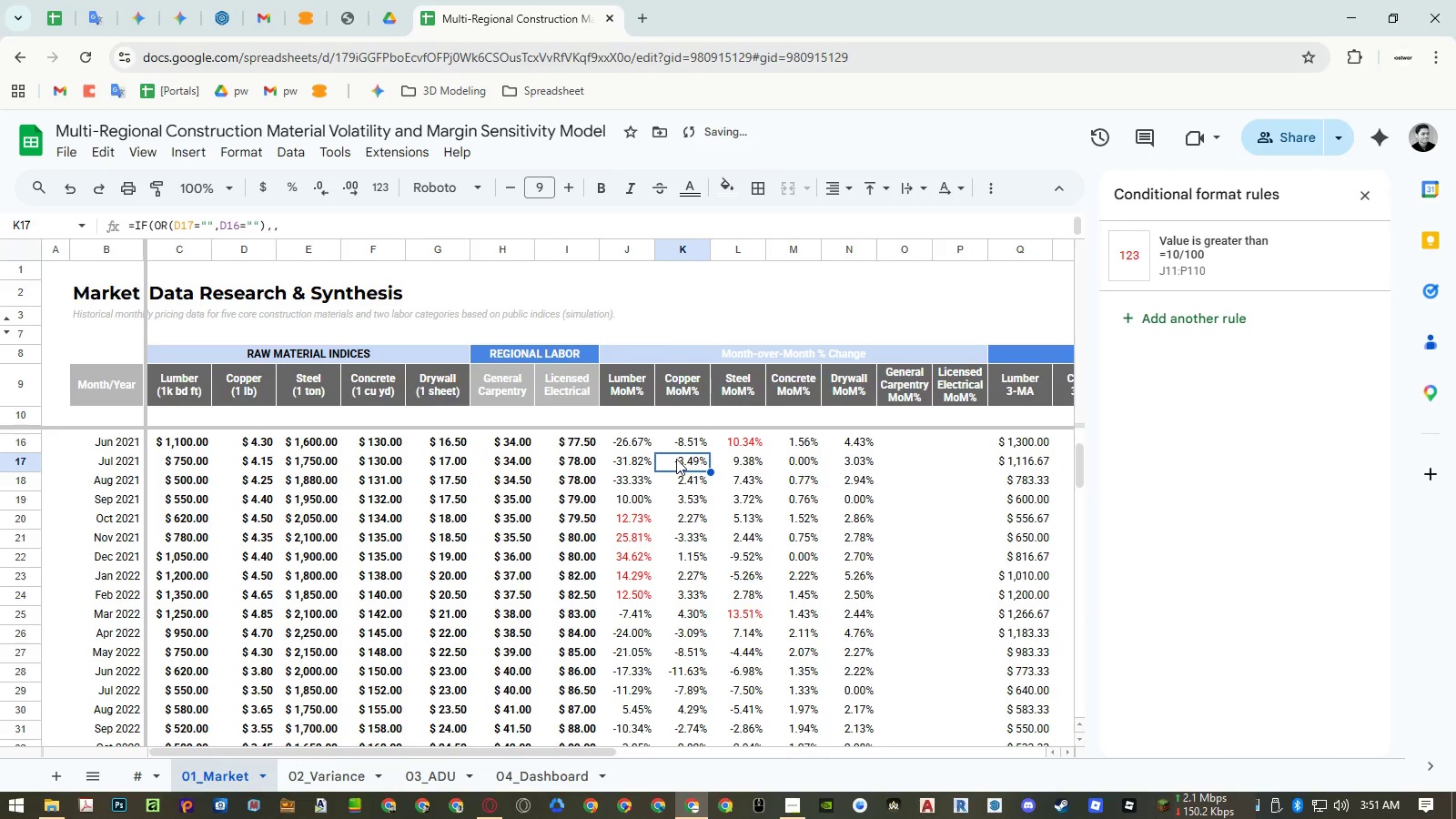 
hold_key(key=ControlLeft, duration=1.53)
 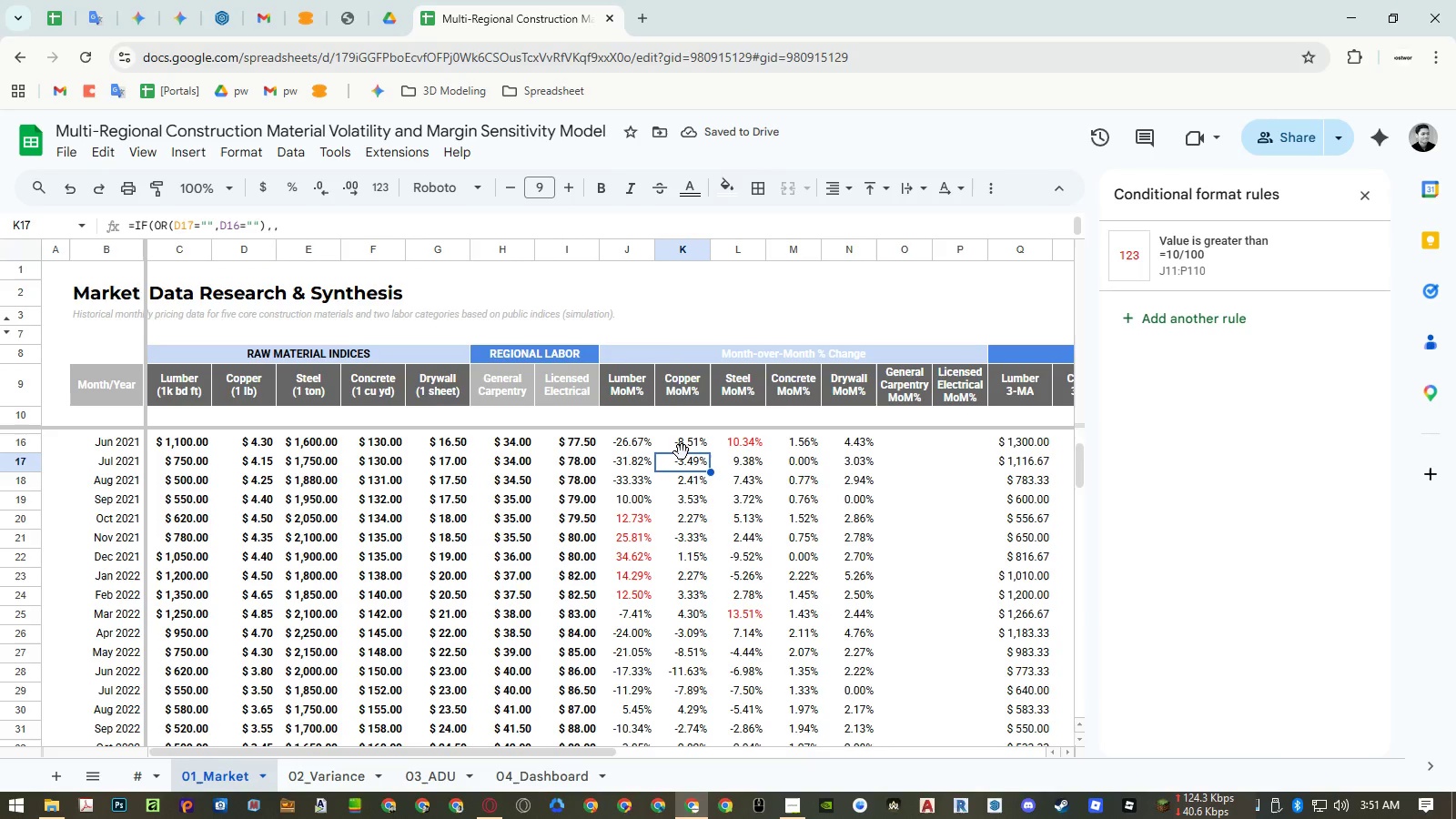 
hold_key(key=ControlLeft, duration=1.51)
 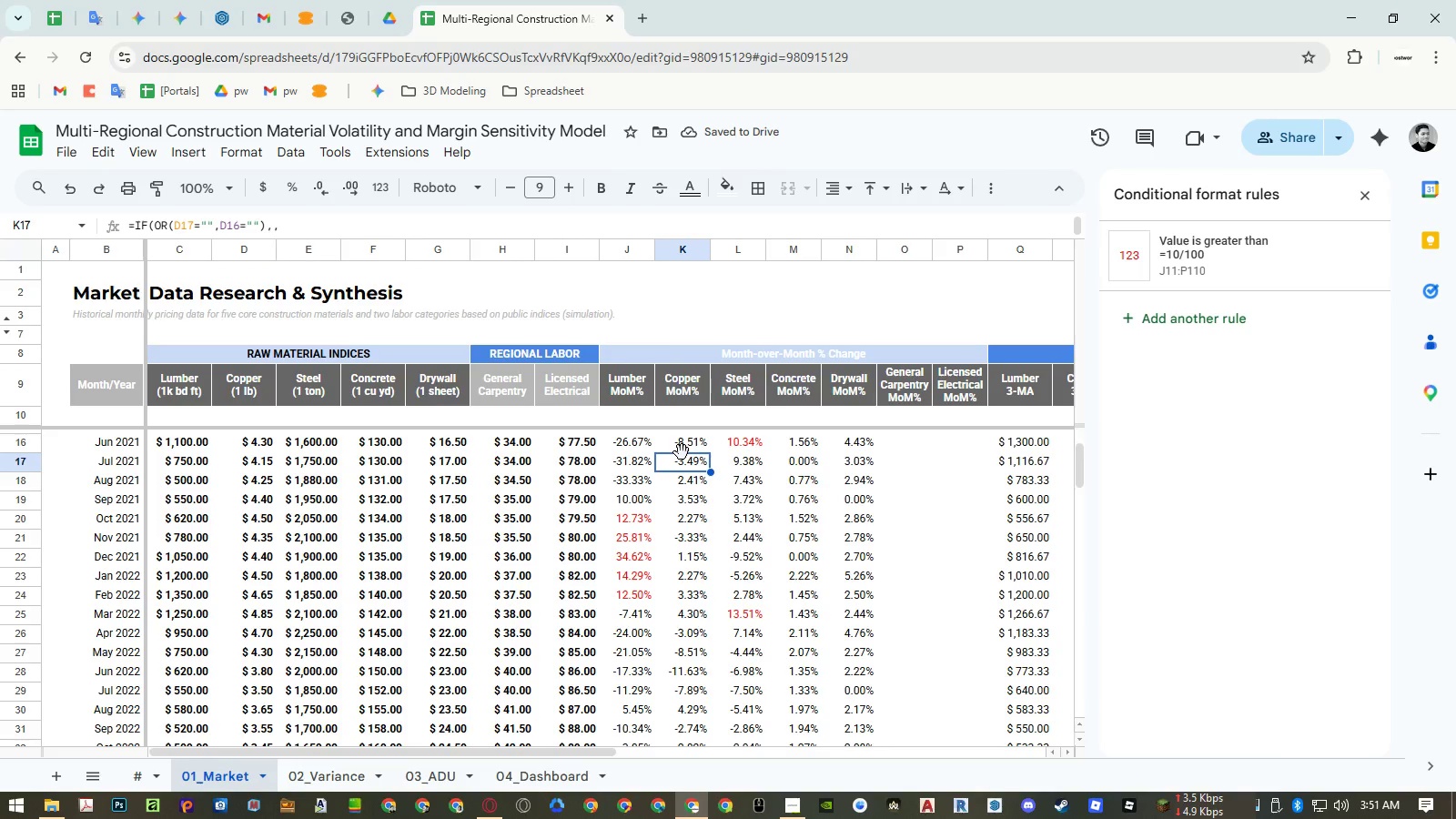 
hold_key(key=ControlLeft, duration=1.52)
 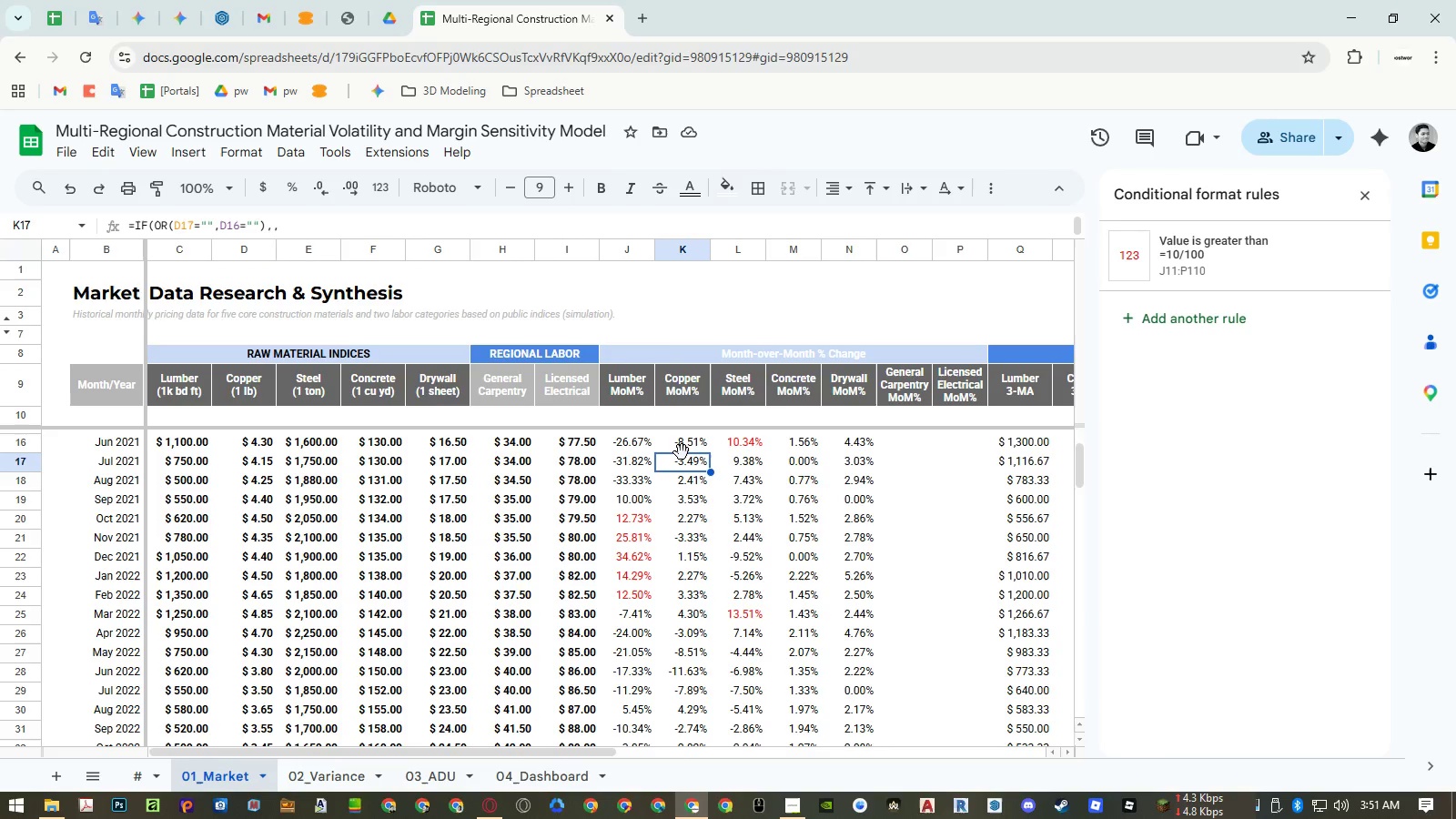 
hold_key(key=ControlLeft, duration=1.53)
 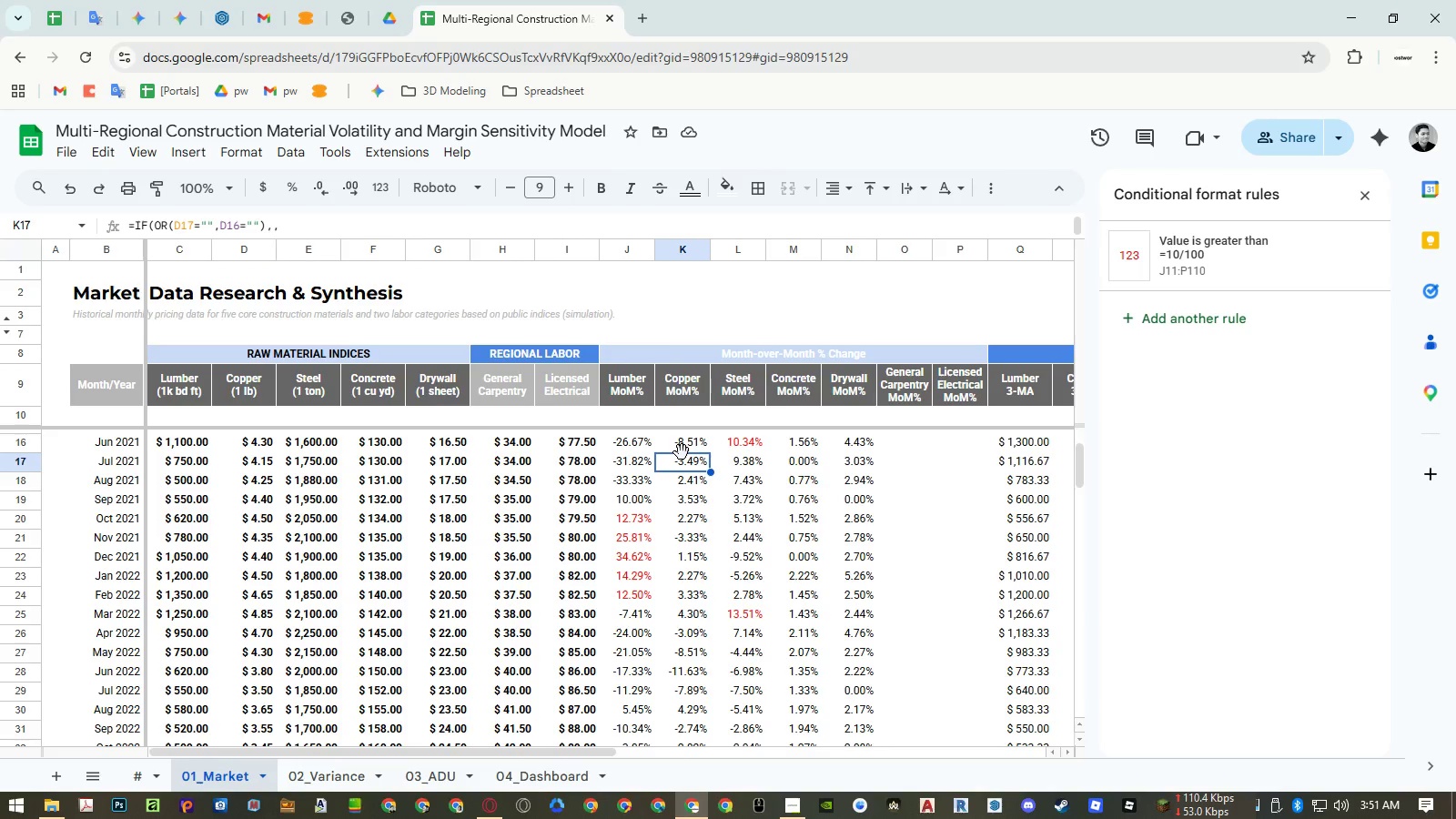 
hold_key(key=ControlLeft, duration=1.52)
 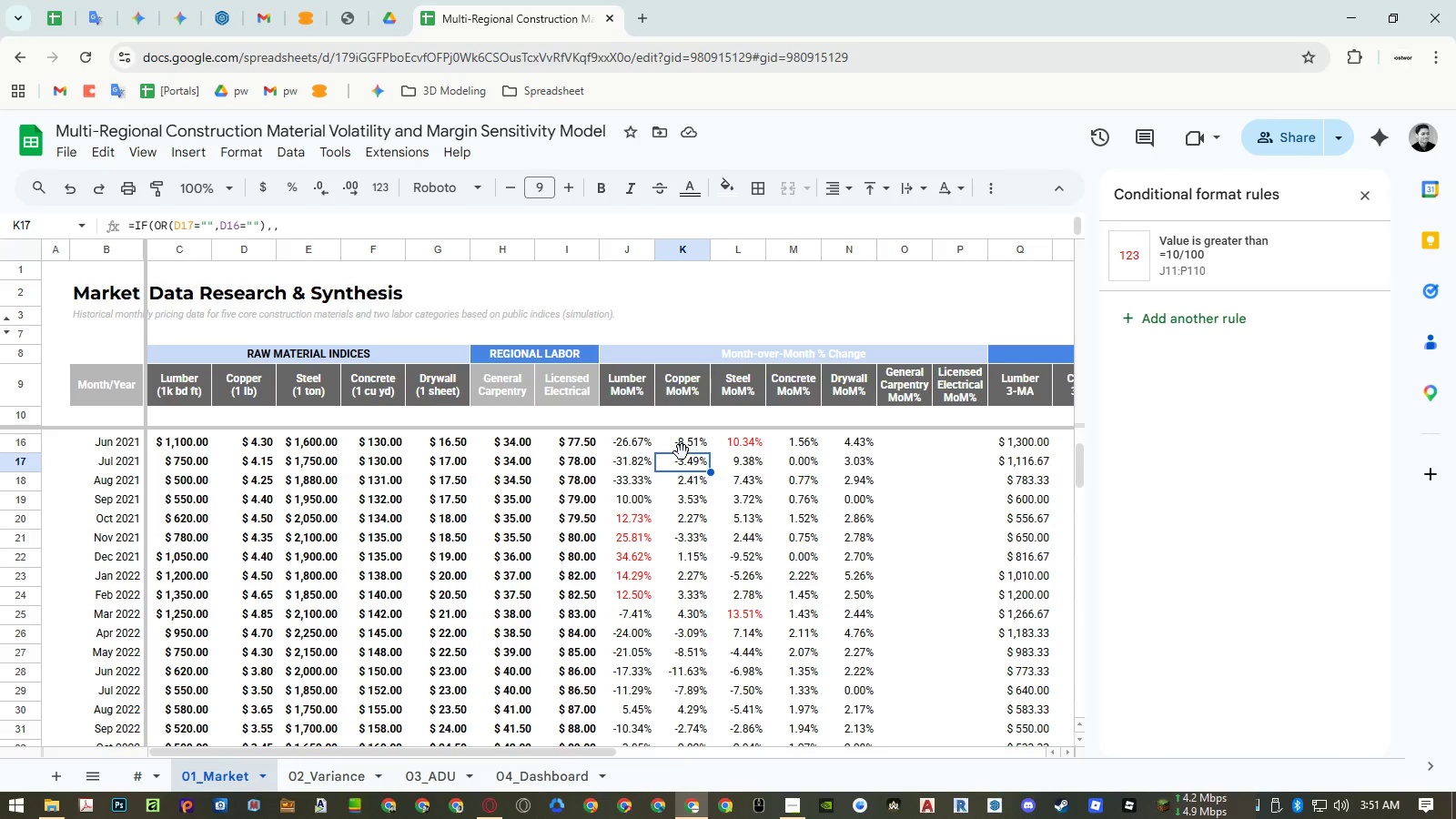 
hold_key(key=ControlLeft, duration=1.51)
 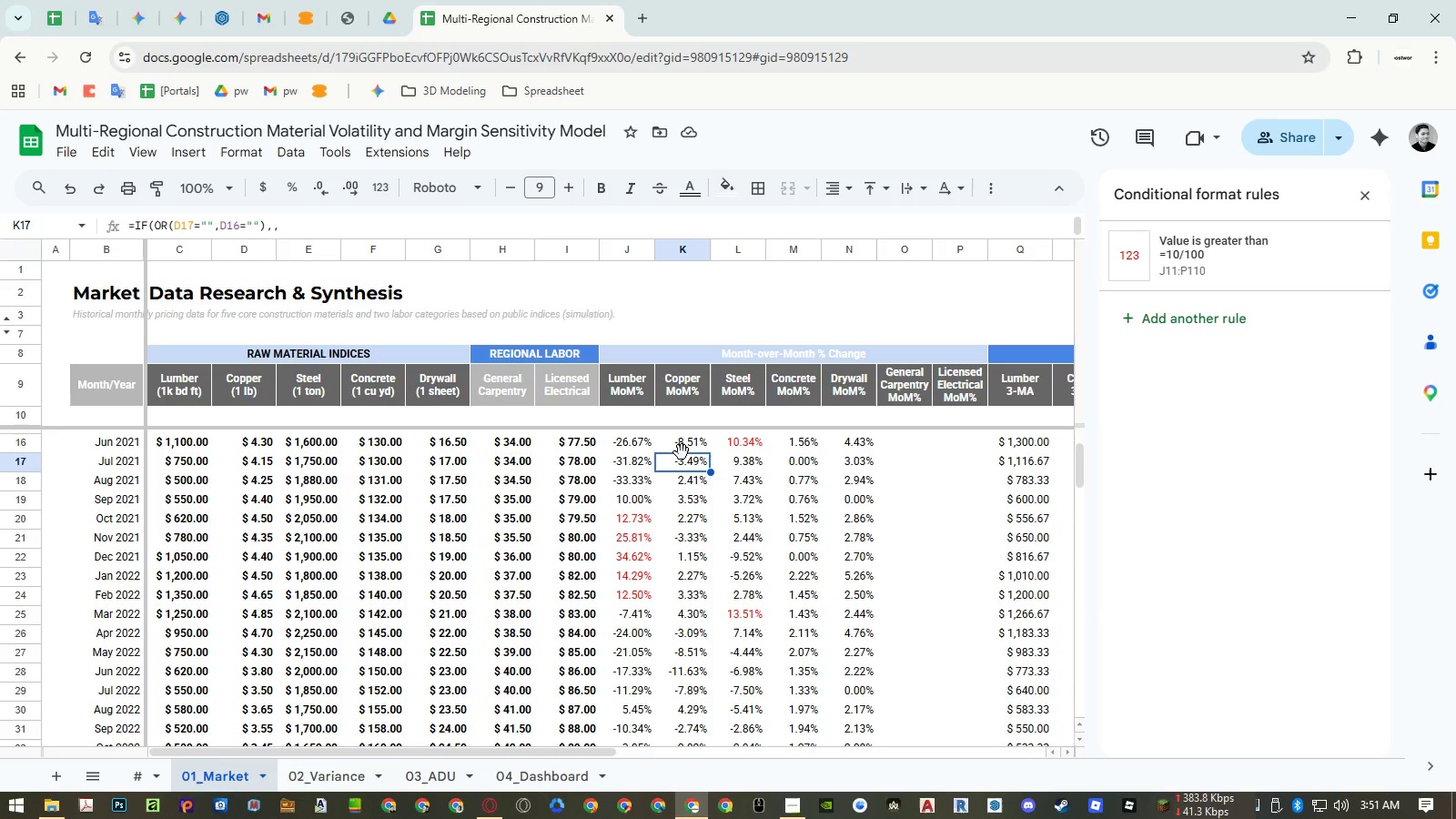 
hold_key(key=ControlLeft, duration=1.5)
 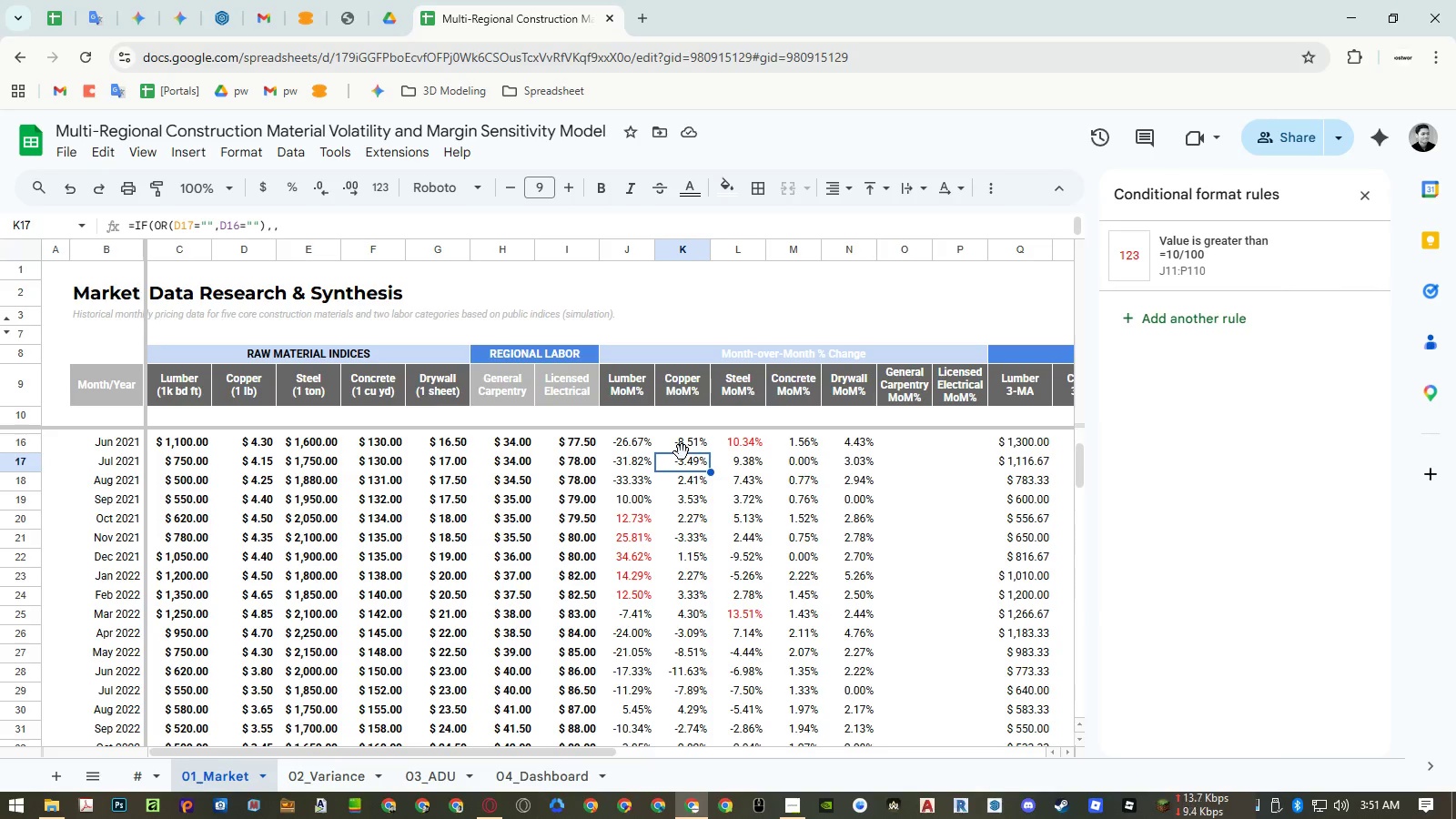 
hold_key(key=ControlLeft, duration=1.5)
 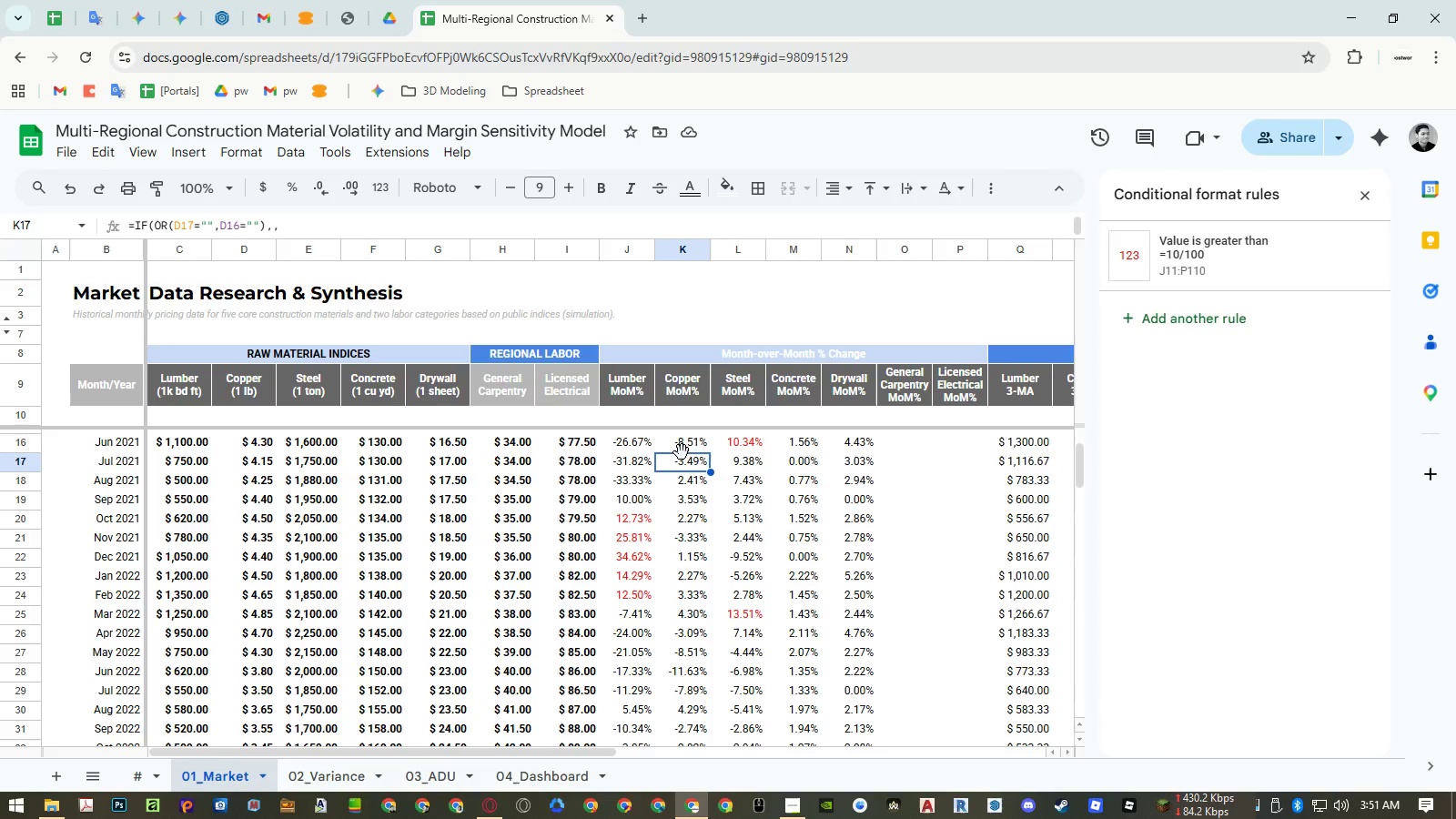 
hold_key(key=ControlLeft, duration=1.52)
 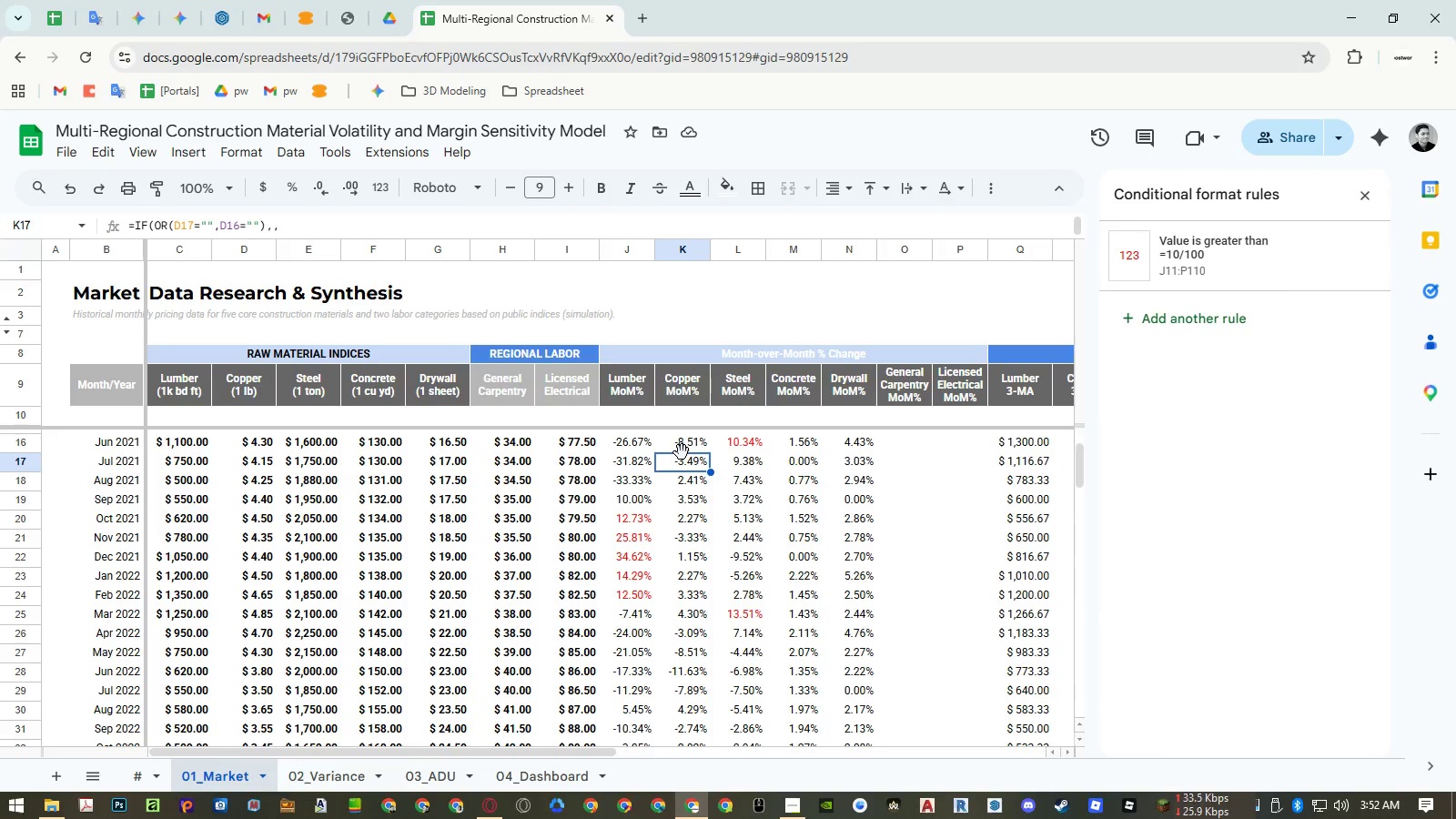 
hold_key(key=ControlLeft, duration=1.34)
 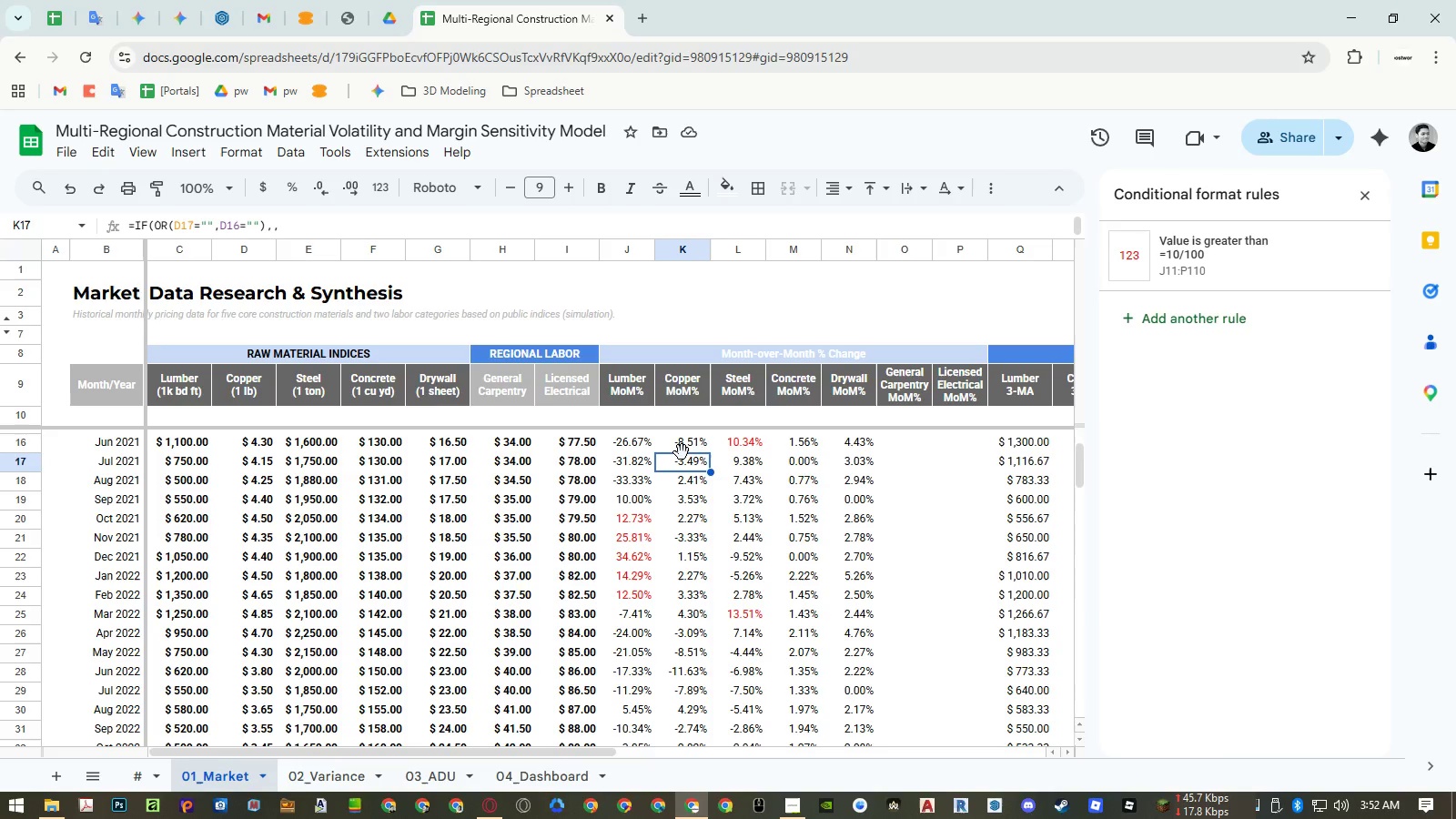 
key(Control+ControlRight)
 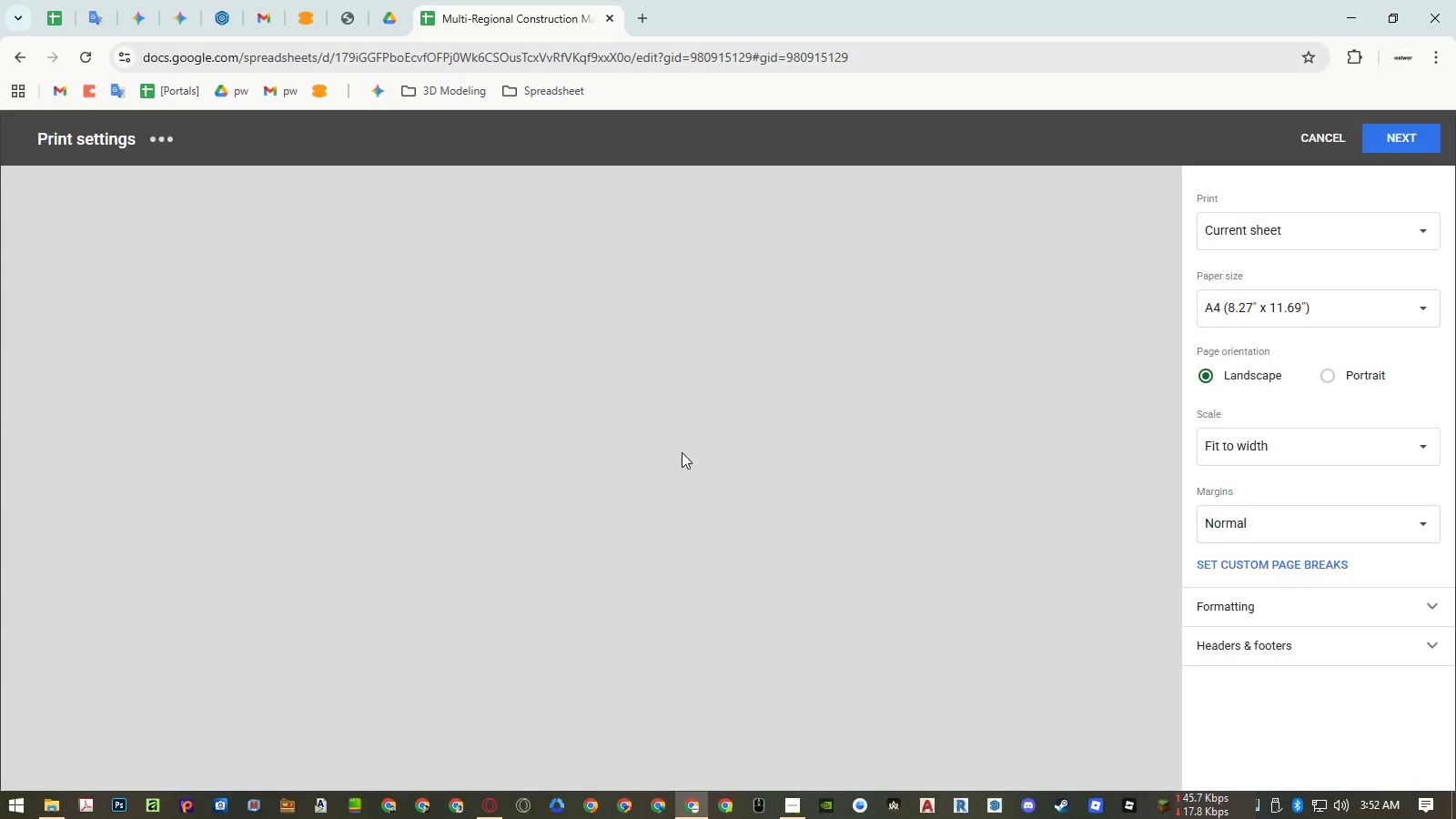 
key(Control+P)
 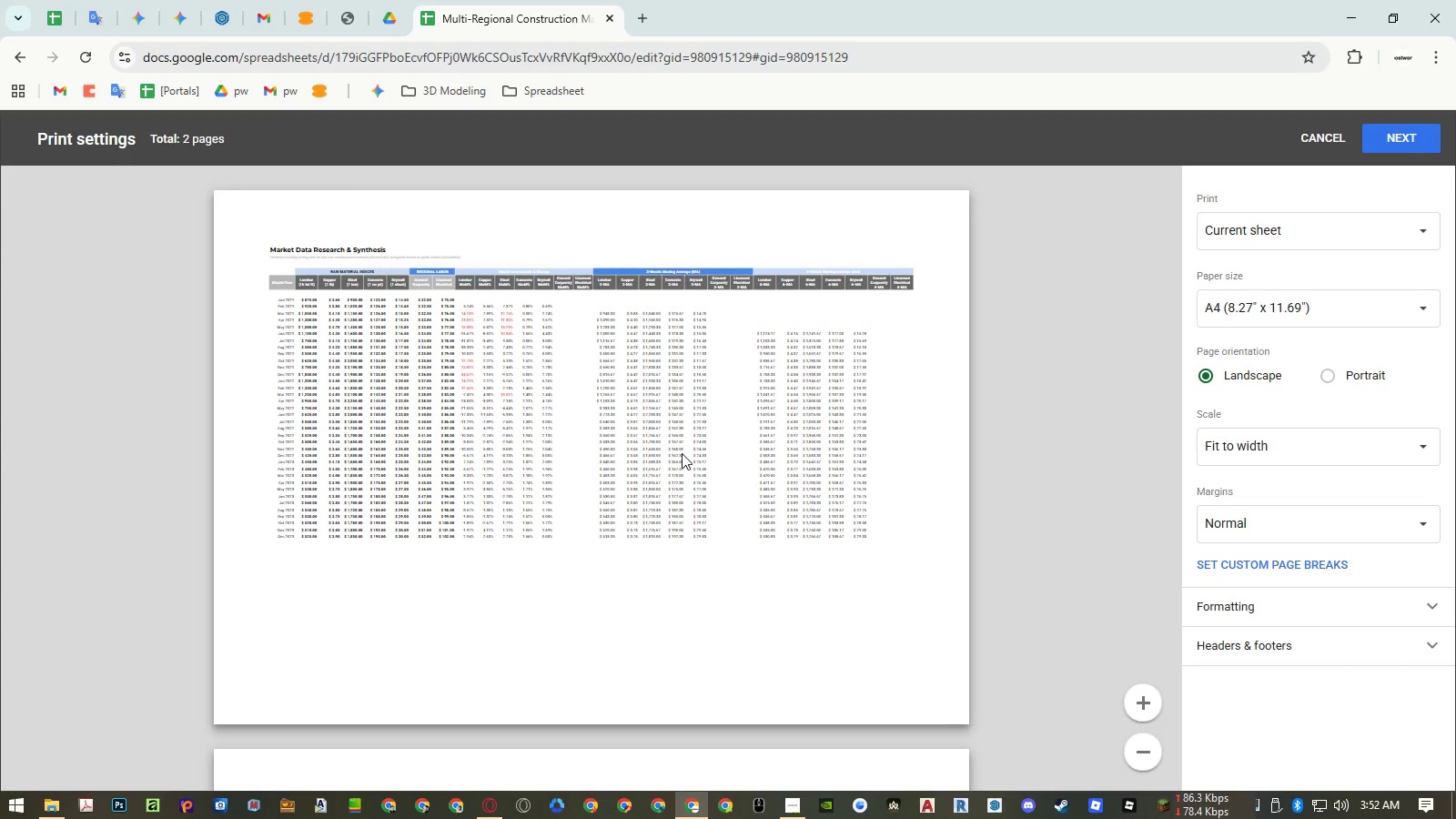 
key(Escape)
 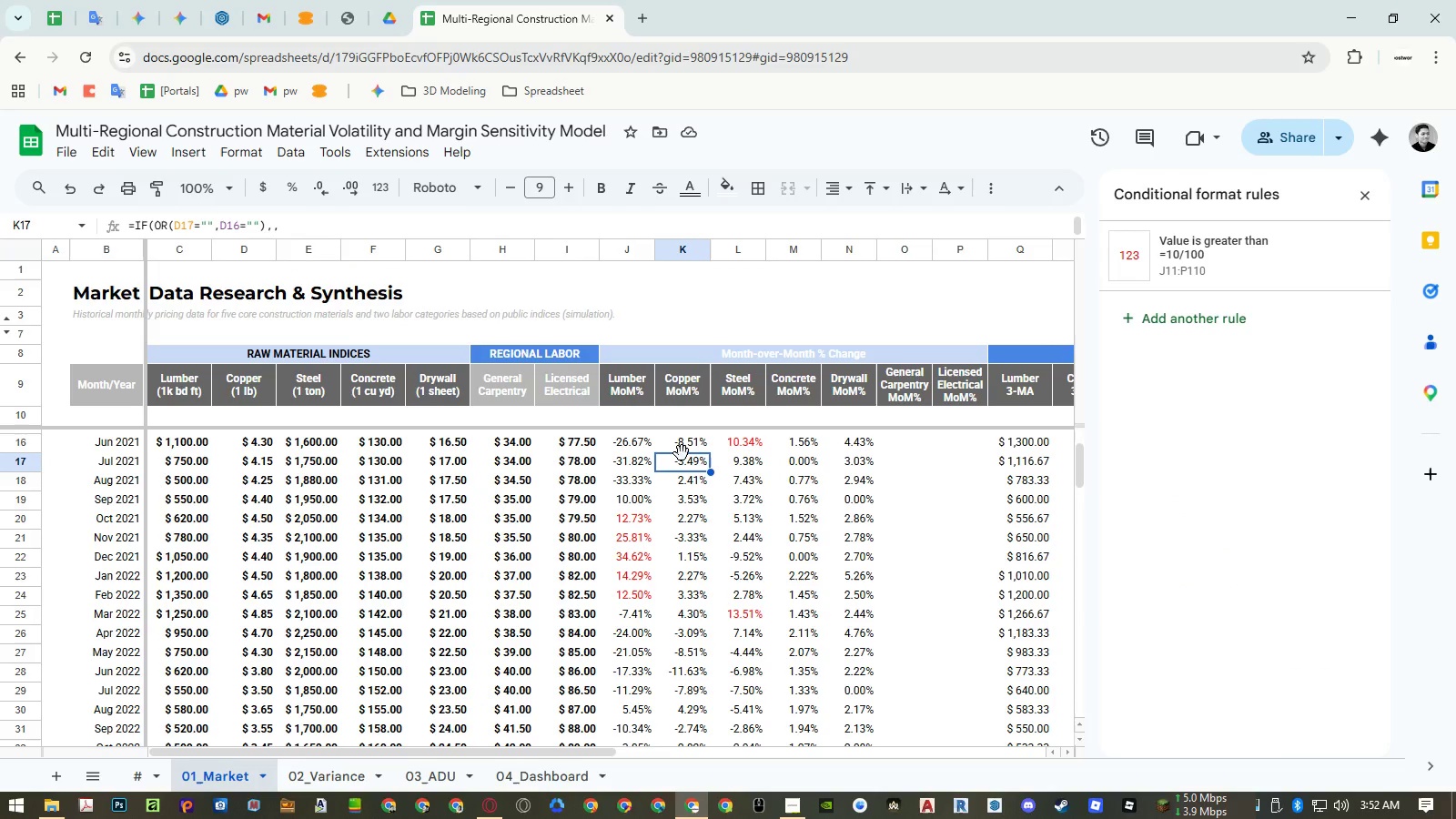 
hold_key(key=ControlLeft, duration=0.45)
 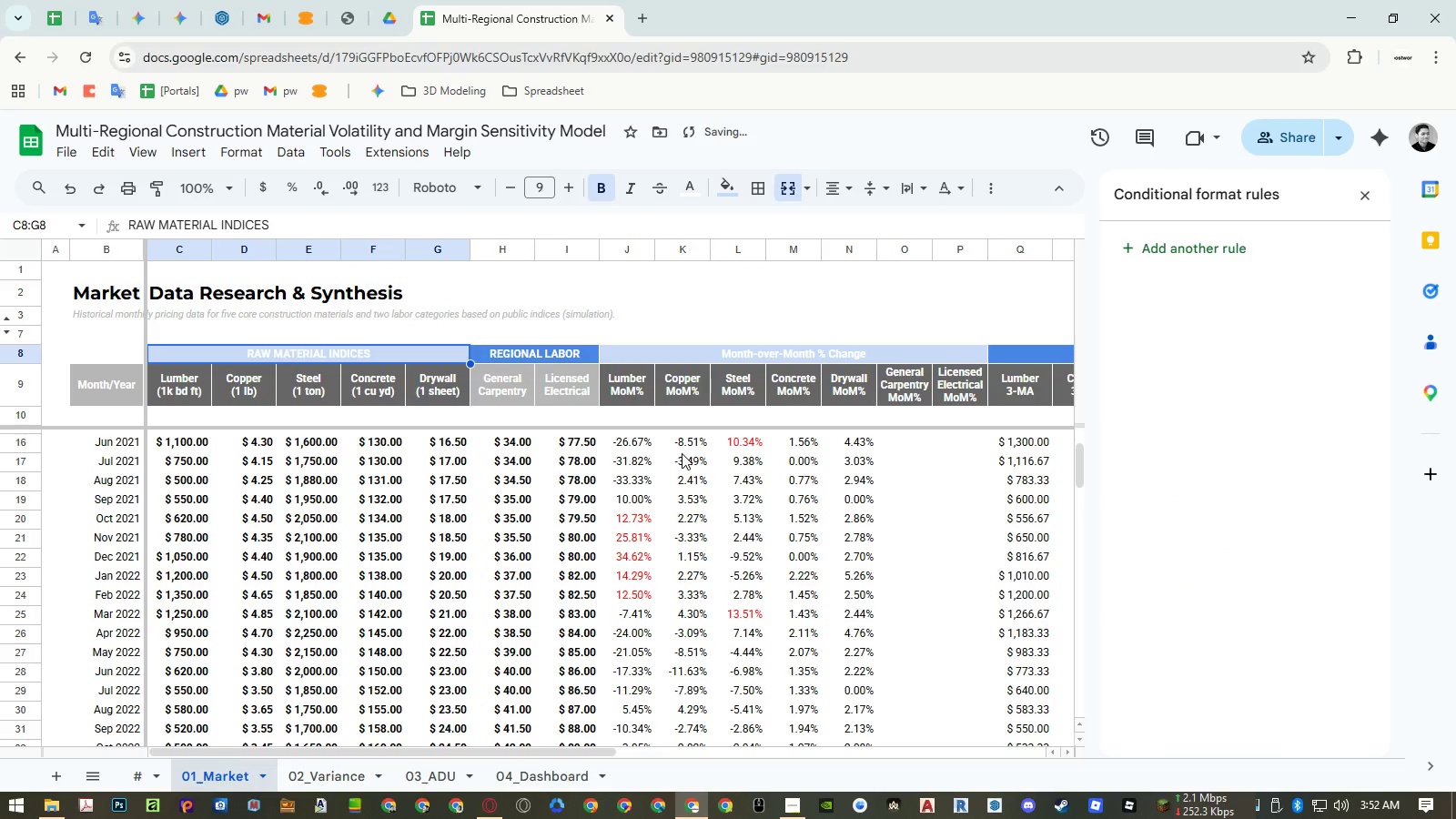 
key(Z)
 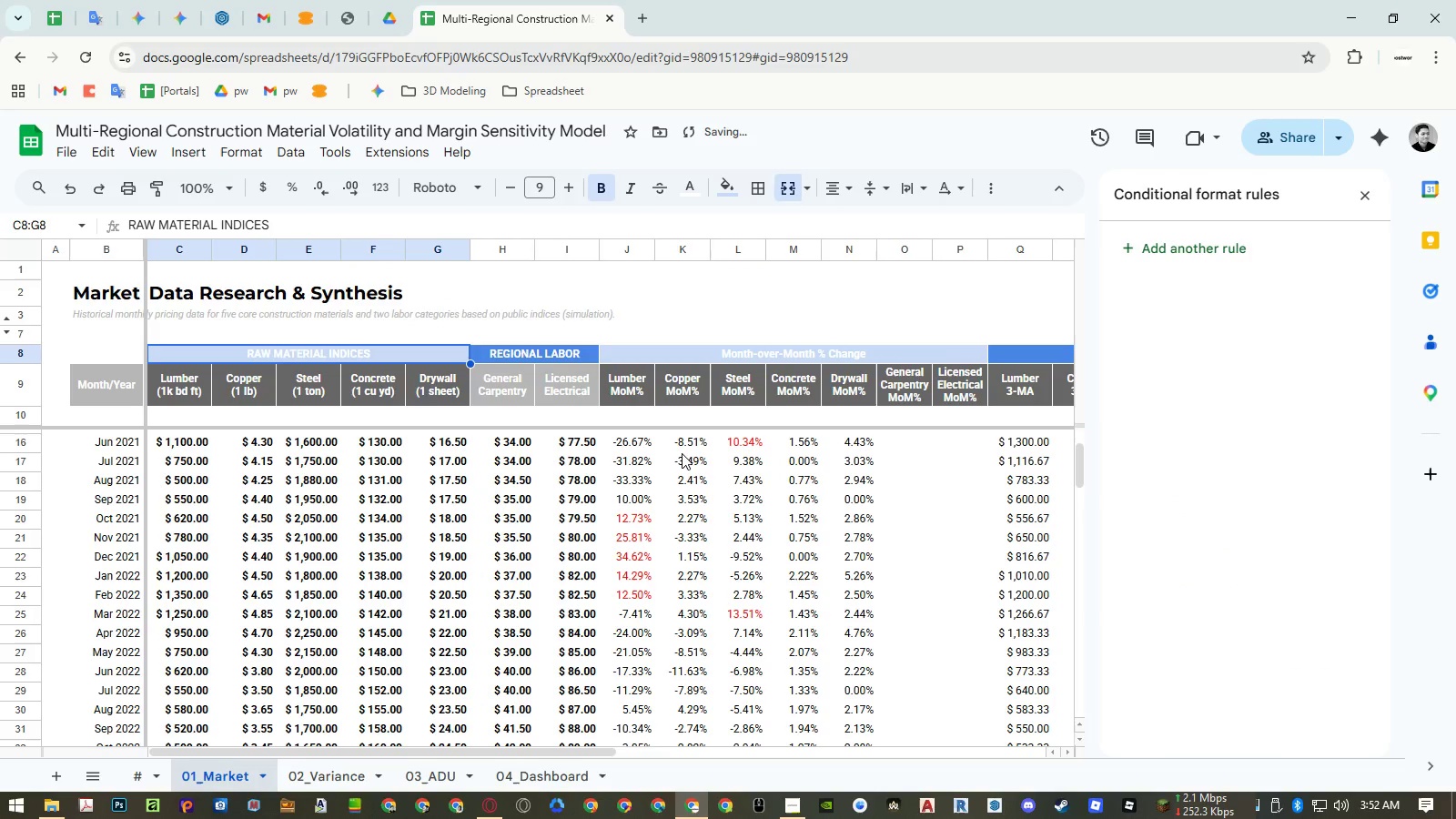 
key(Control+Z)
 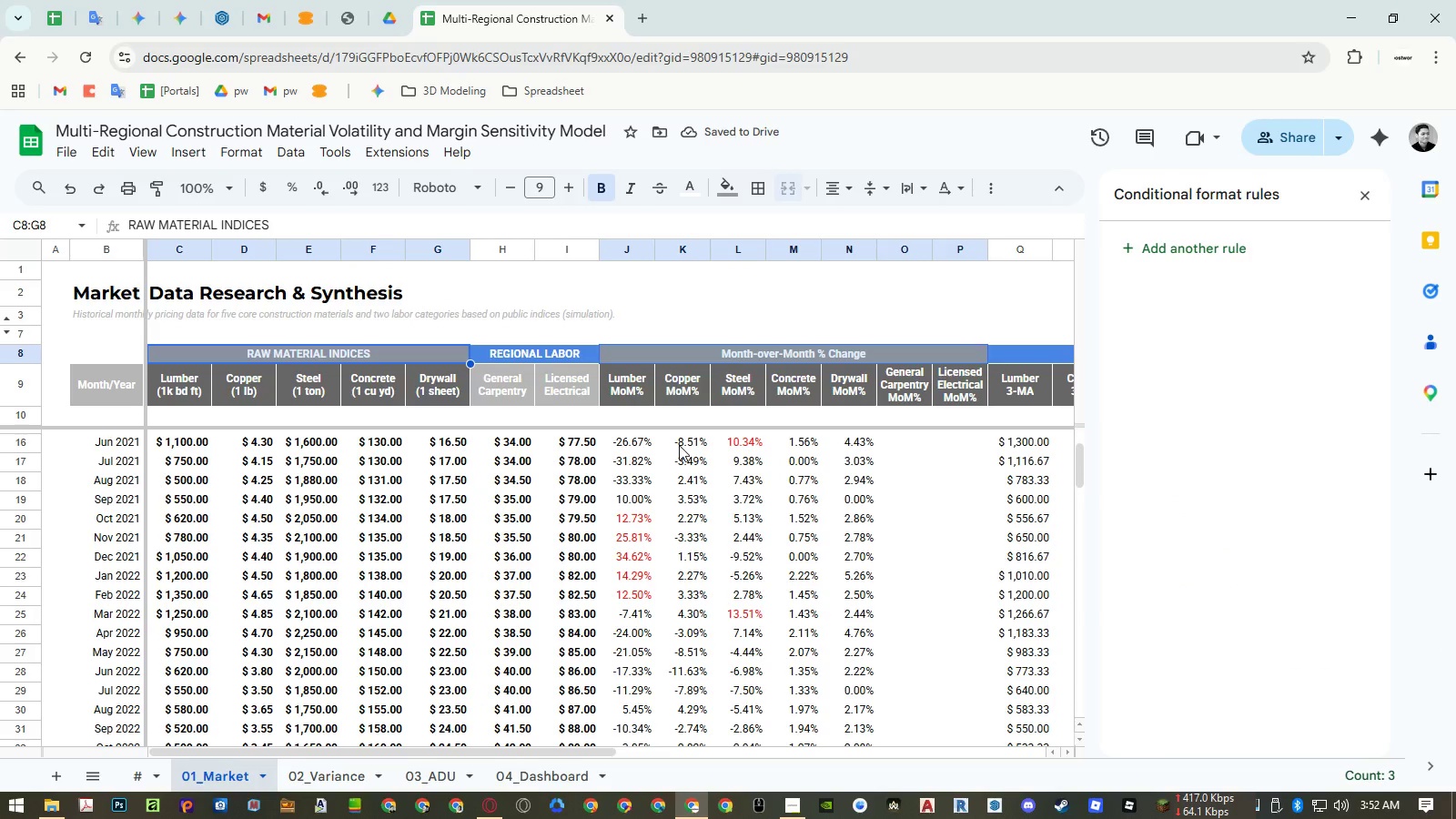 
left_click([733, 184])
 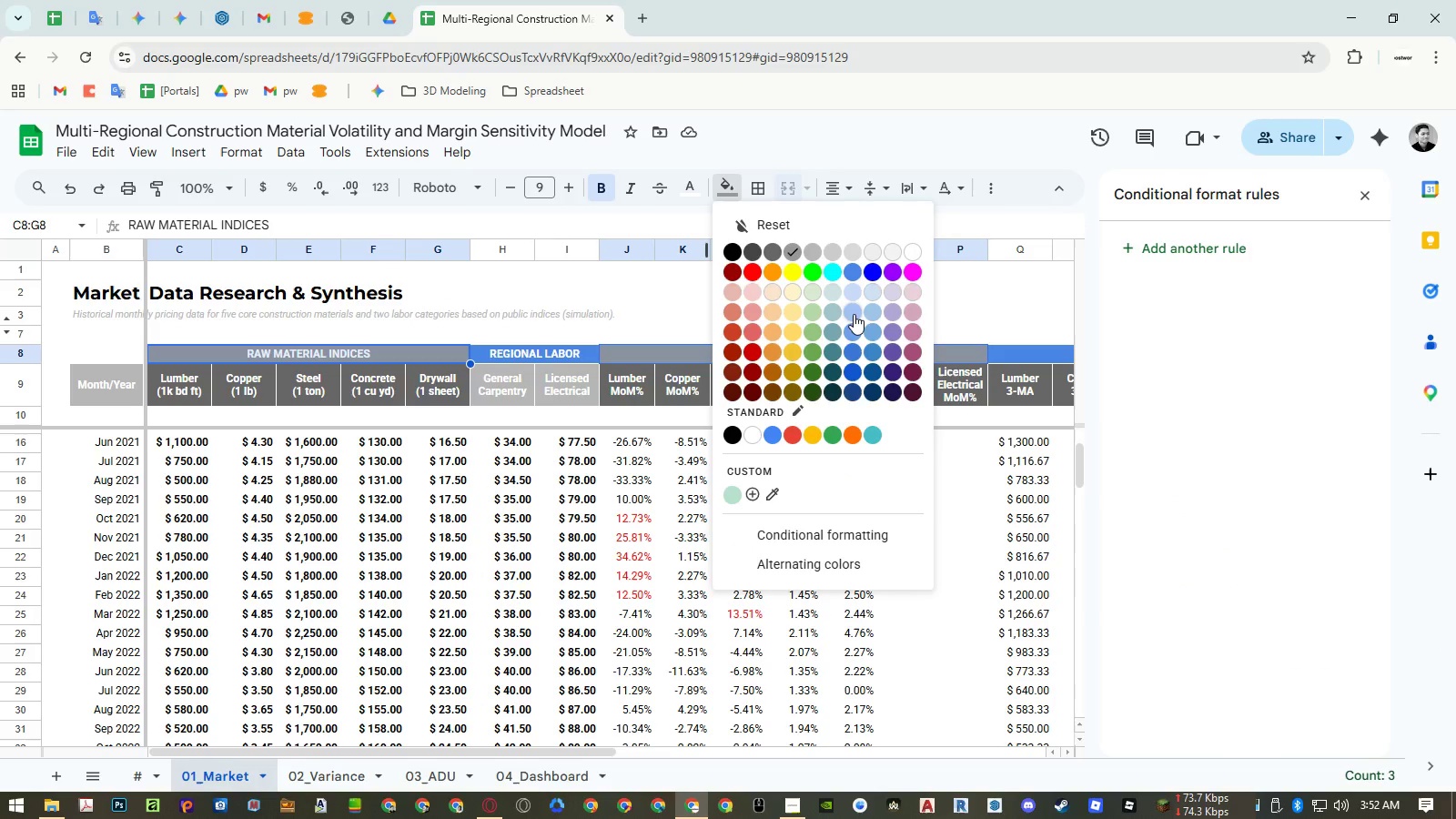 
left_click([857, 329])
 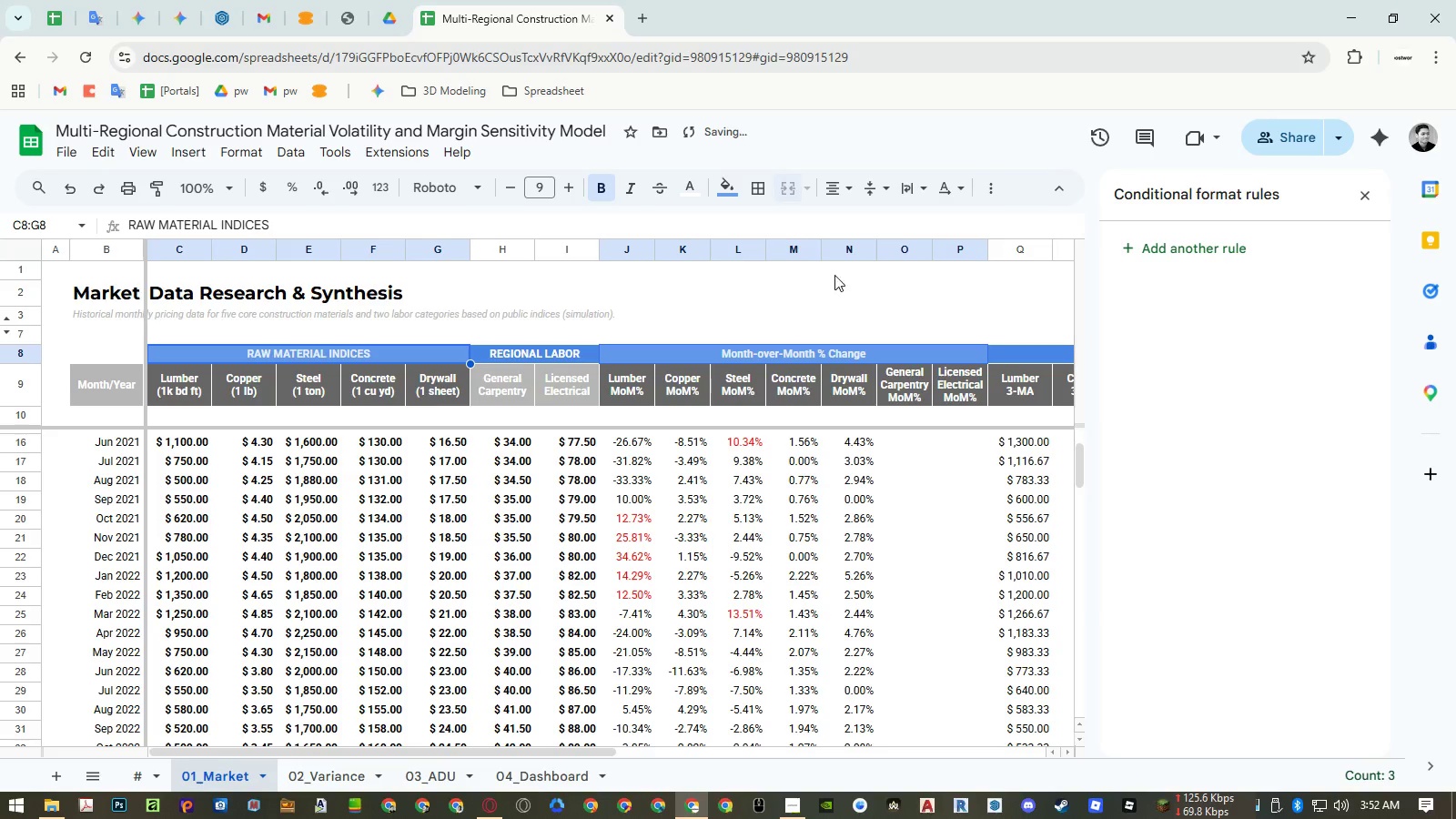 
left_click([733, 190])
 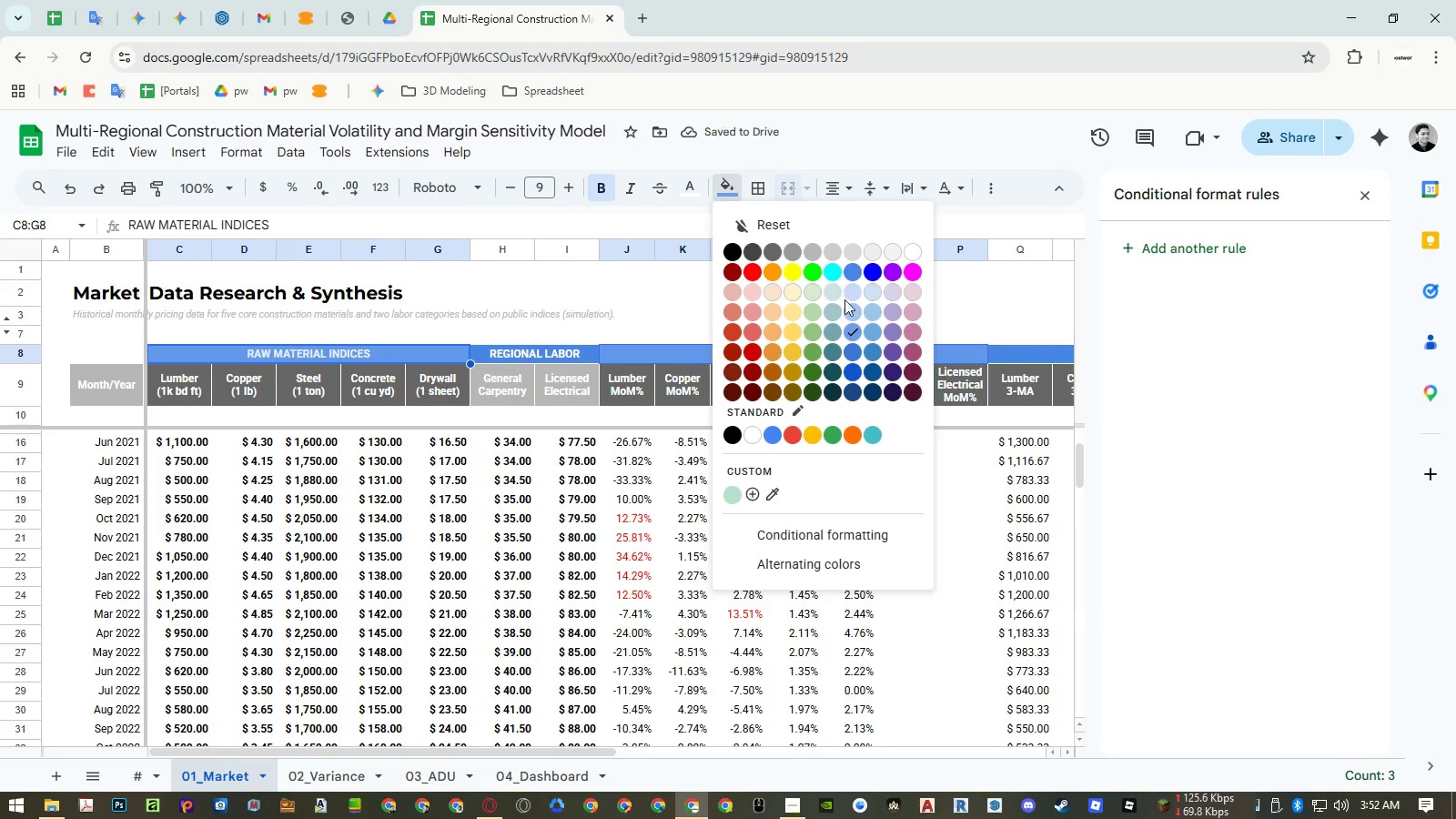 
left_click([849, 305])
 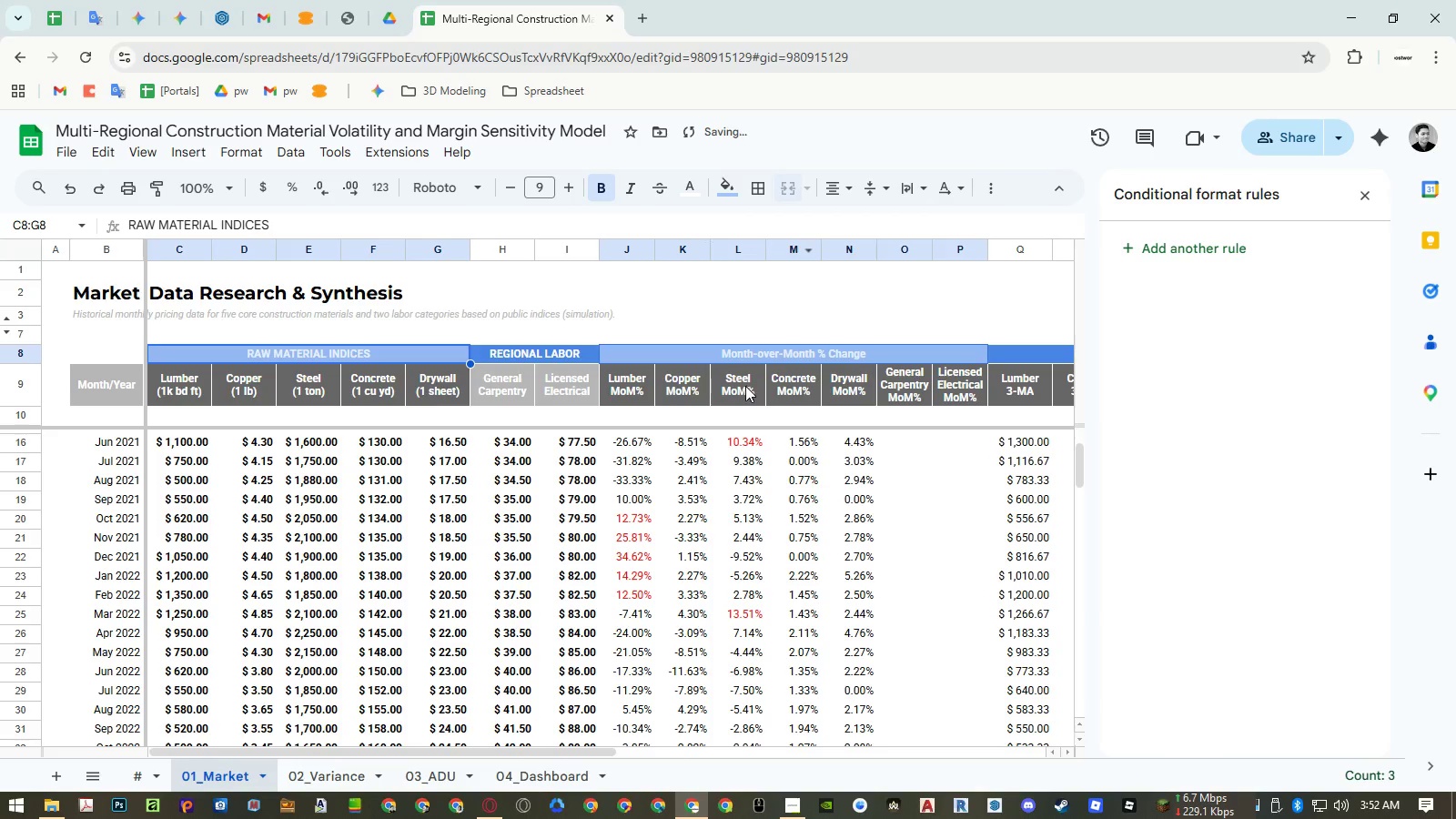 
left_click([745, 386])
 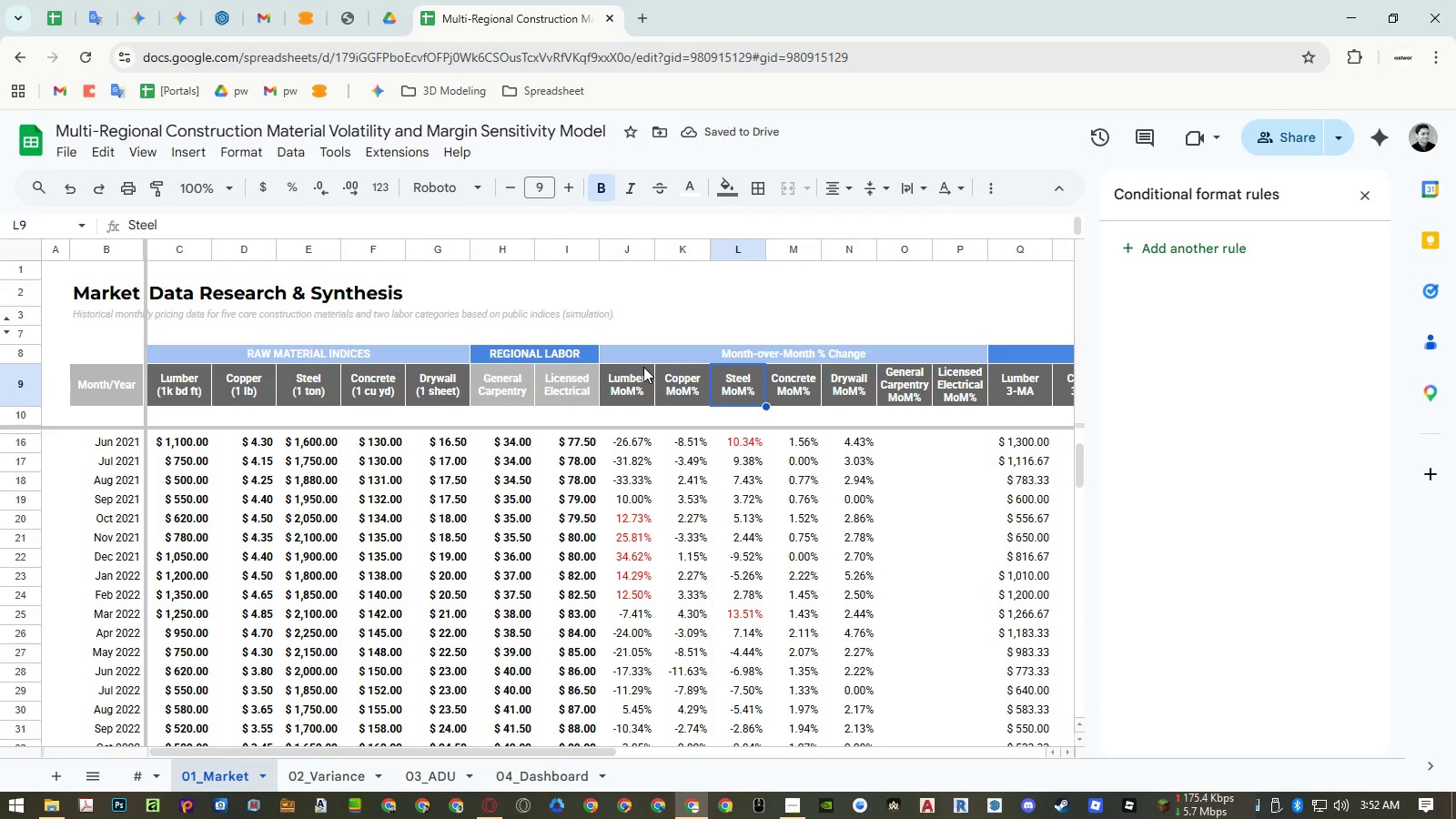 
hold_key(key=ShiftLeft, duration=1.53)
scroll: coordinate [643, 367], scroll_direction: down, amount: 10.0
 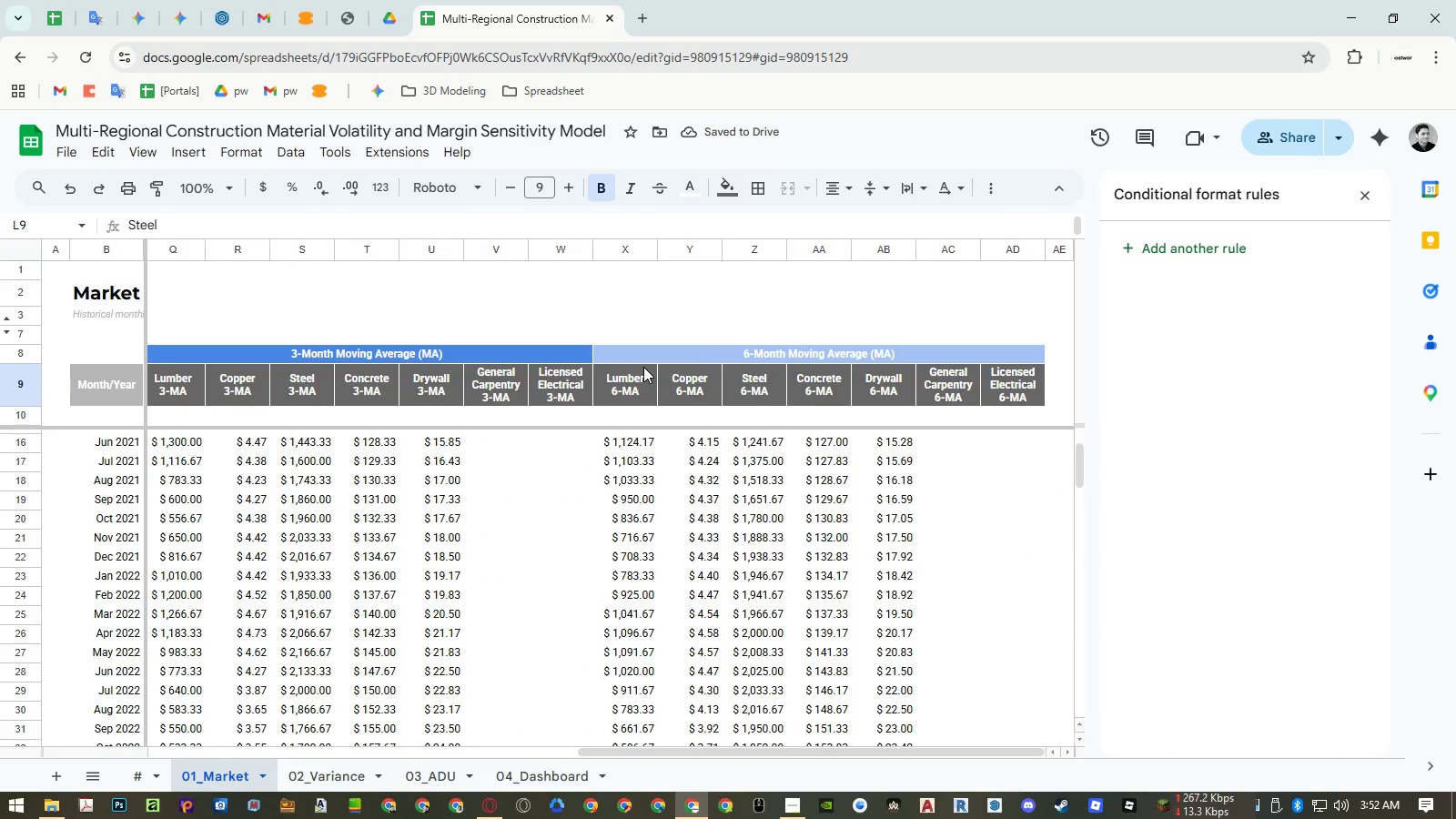 
hold_key(key=ShiftLeft, duration=0.78)
 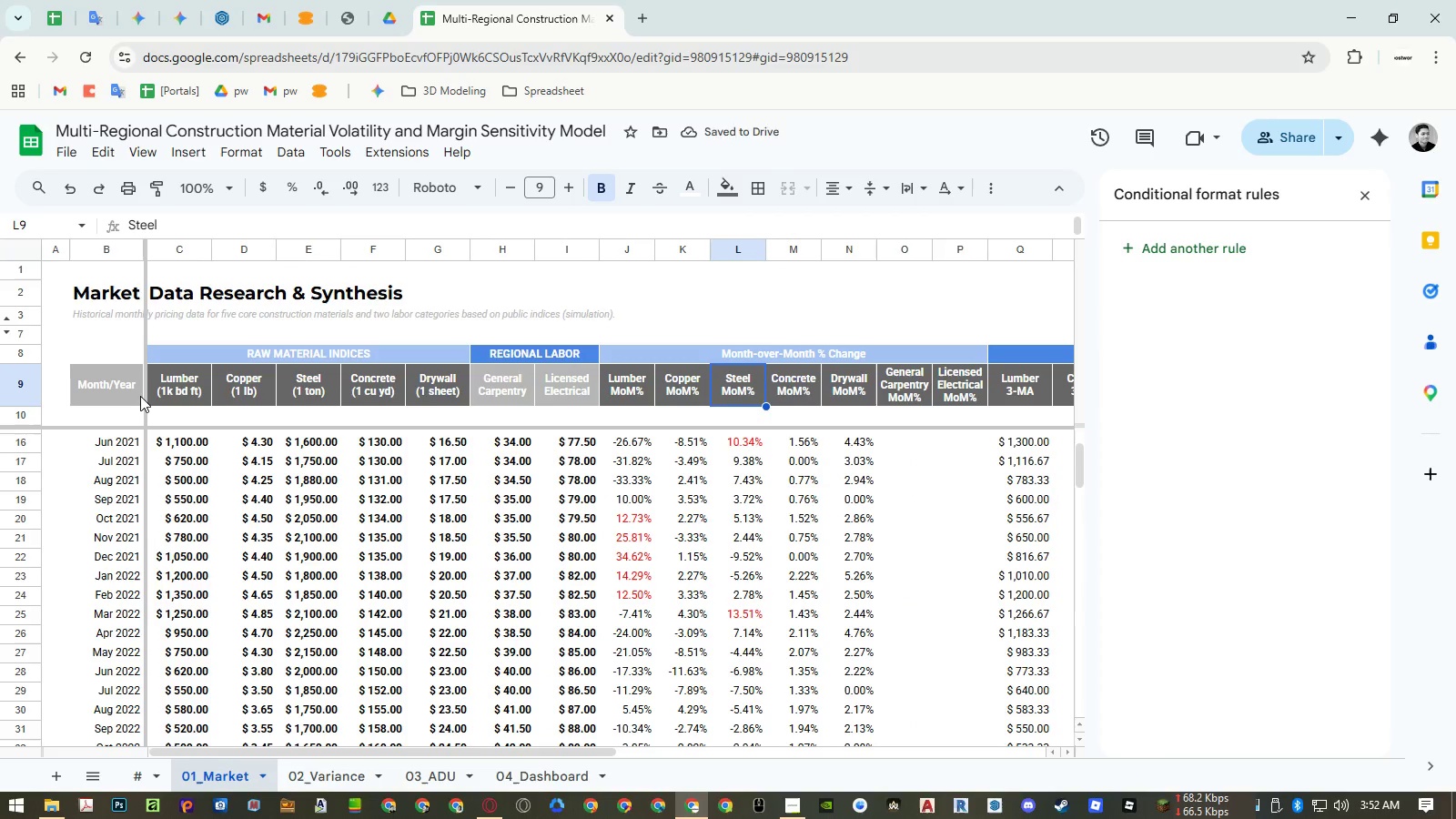 
hold_key(key=ShiftLeft, duration=9.06)
 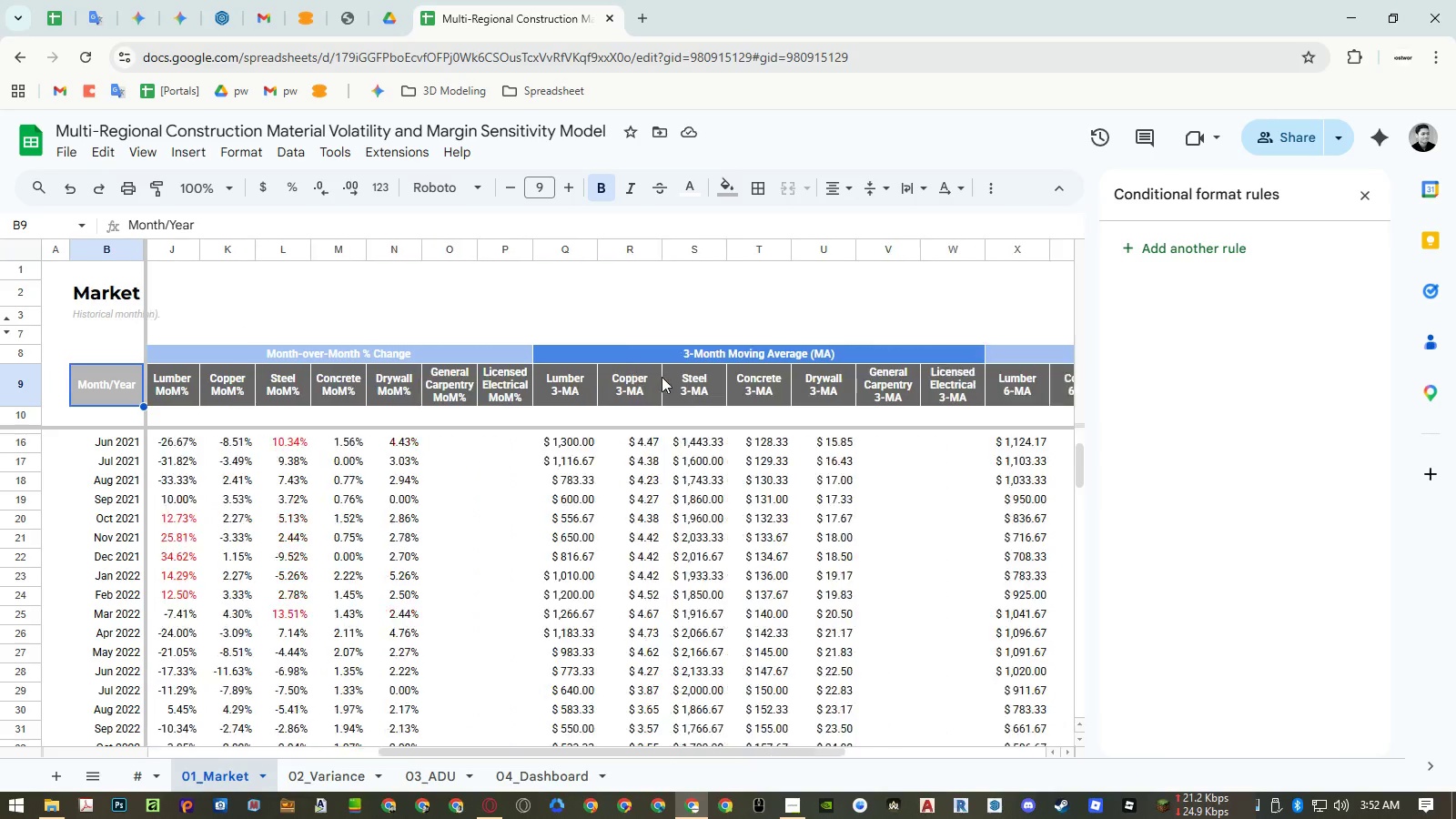 
scroll: coordinate [643, 367], scroll_direction: up, amount: 14.0
 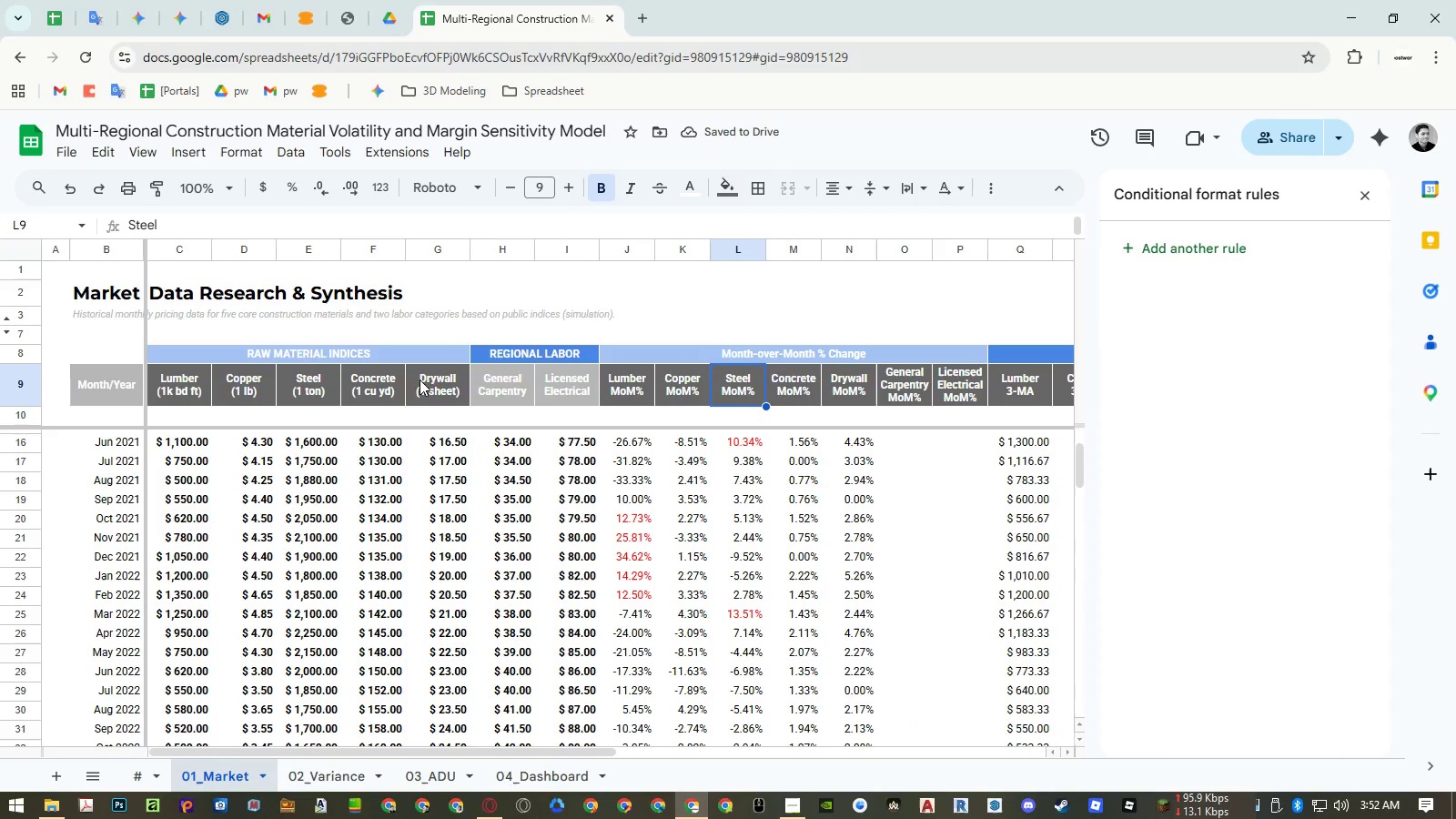 
left_click_drag(start_coordinate=[493, 393], to_coordinate=[558, 387])
 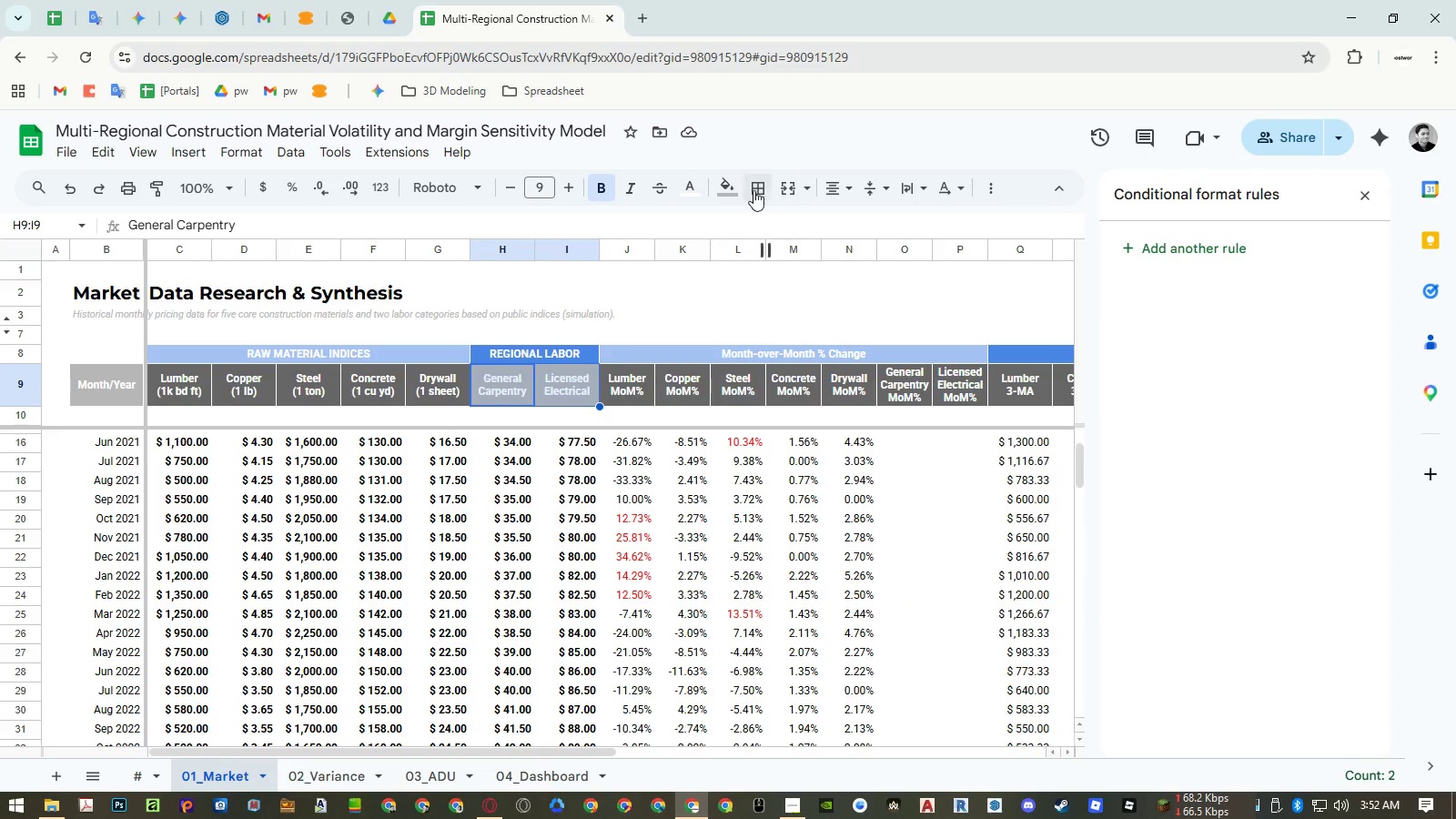 
left_click([733, 188])
 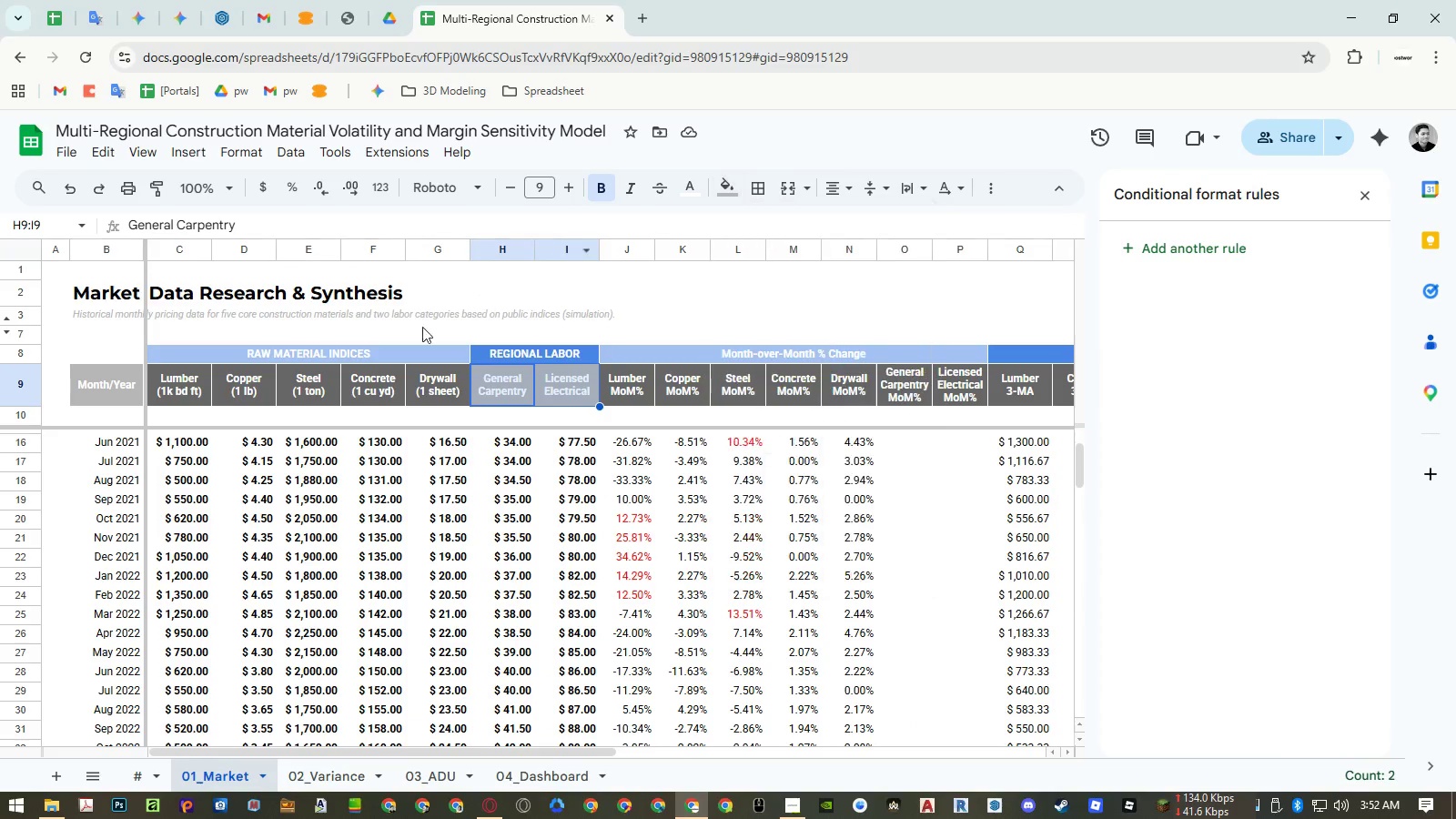 
left_click([123, 395])
 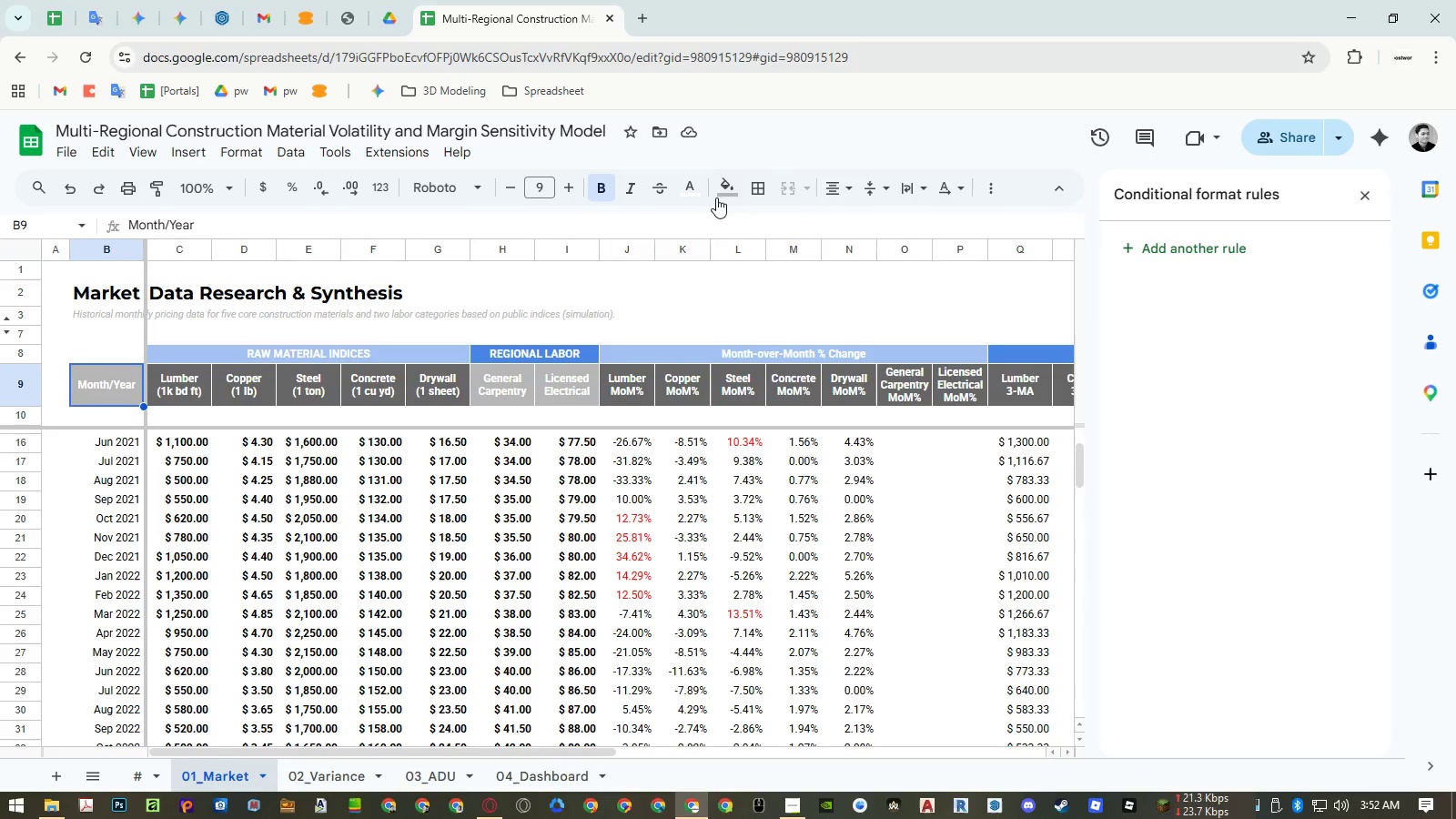 
left_click([724, 193])
 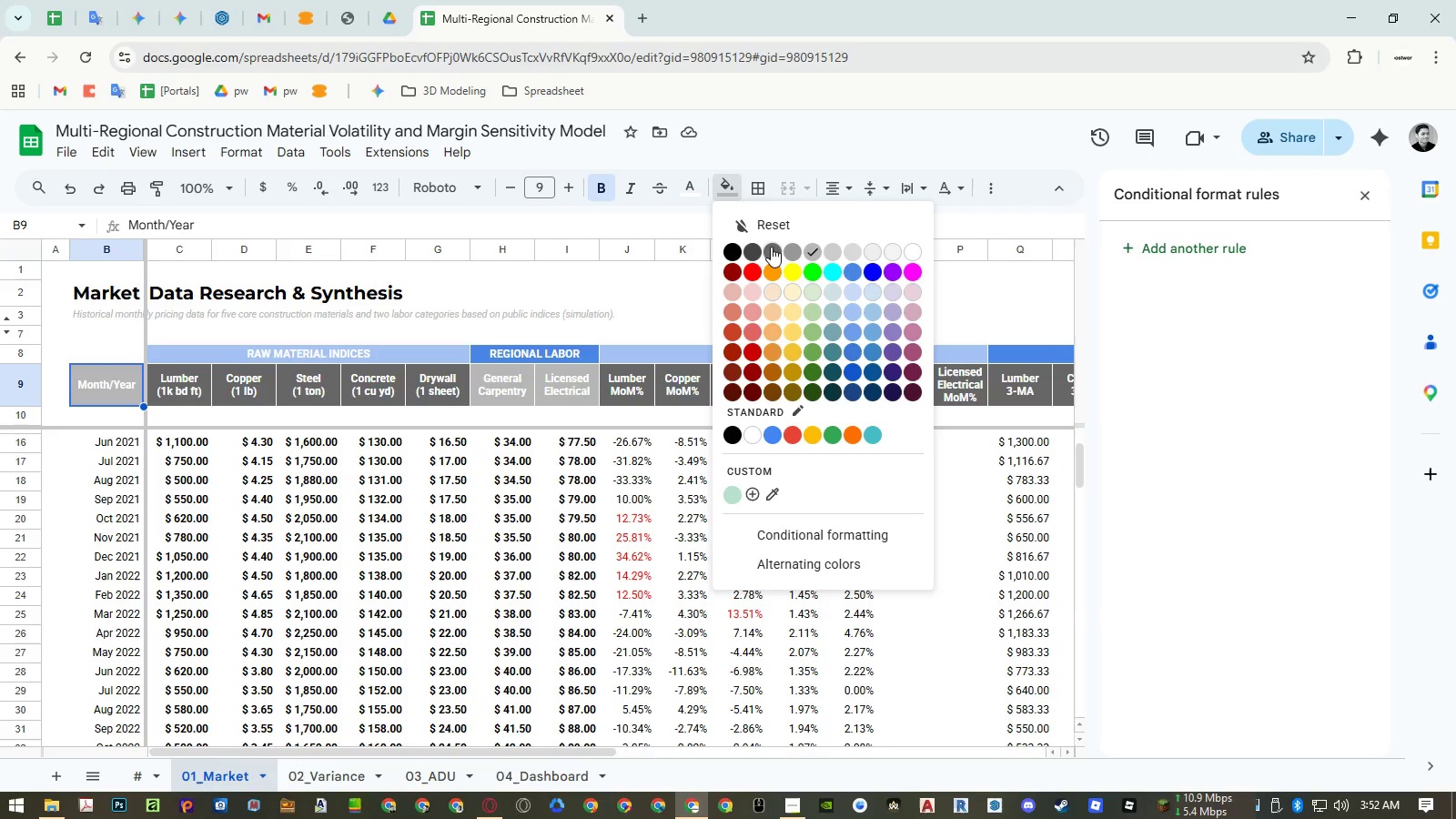 
key(Escape)
 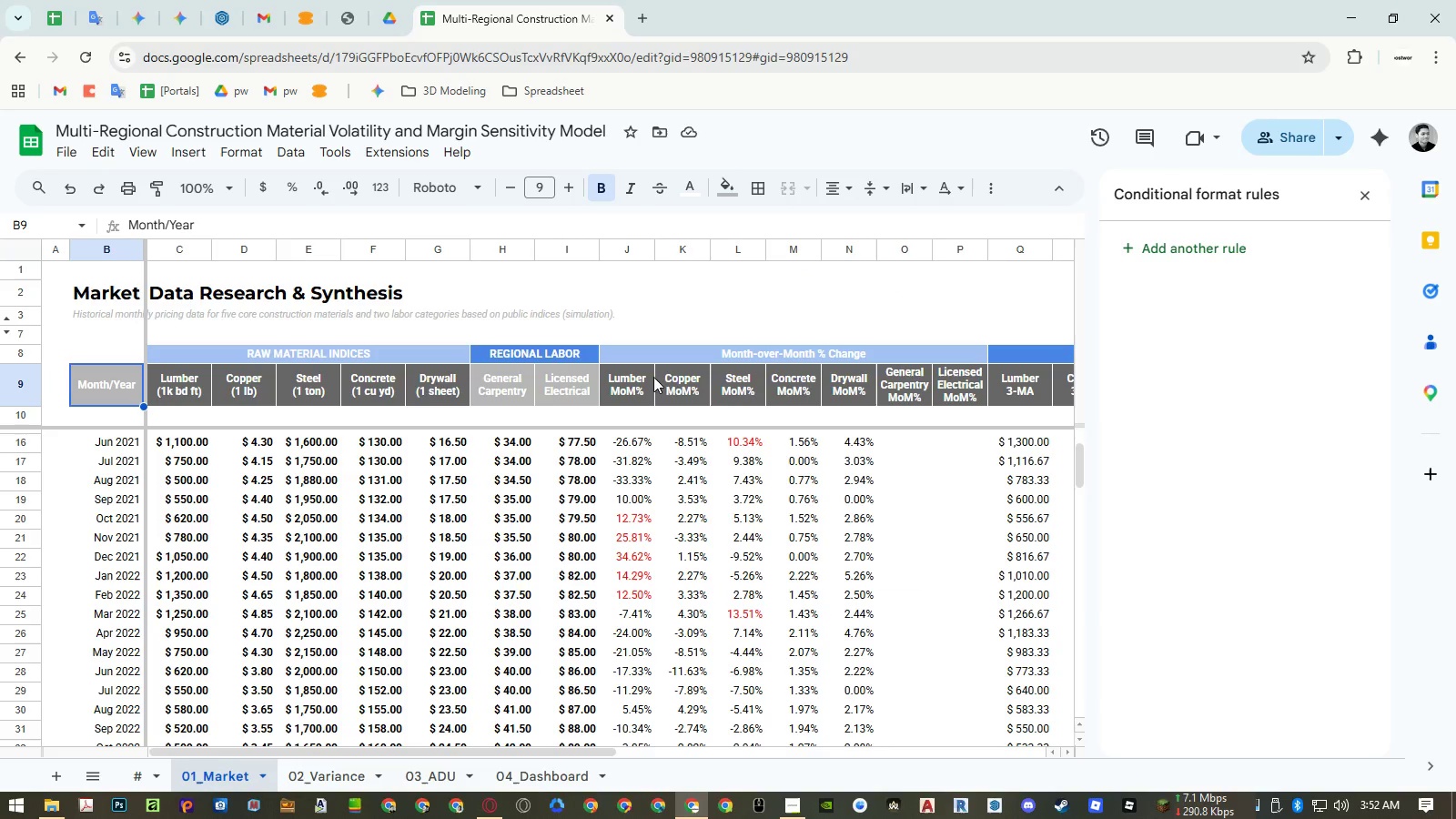 
hold_key(key=ControlLeft, duration=0.45)
 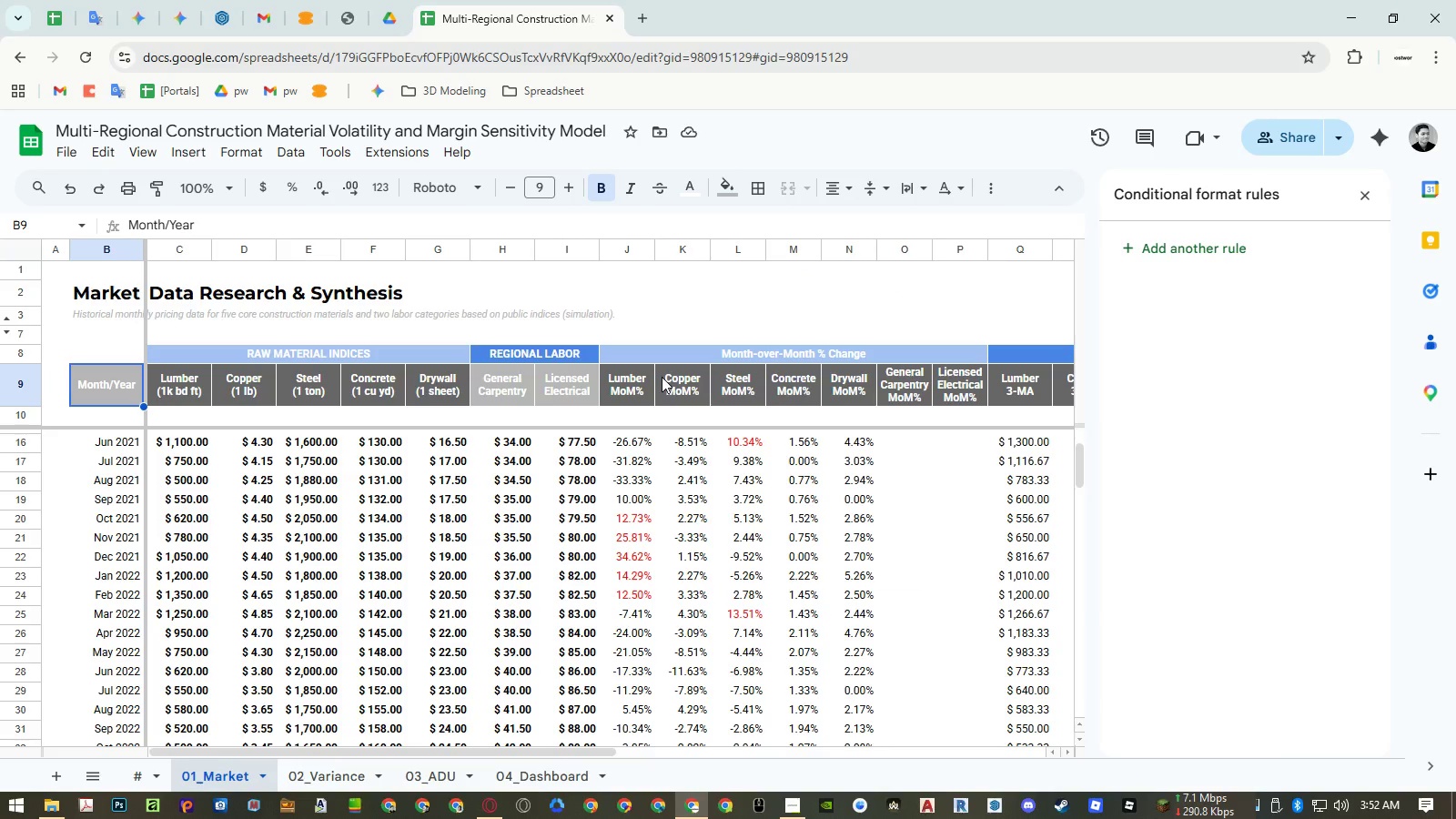 
hold_key(key=ShiftLeft, duration=0.95)
scroll: coordinate [662, 377], scroll_direction: down, amount: 6.0
 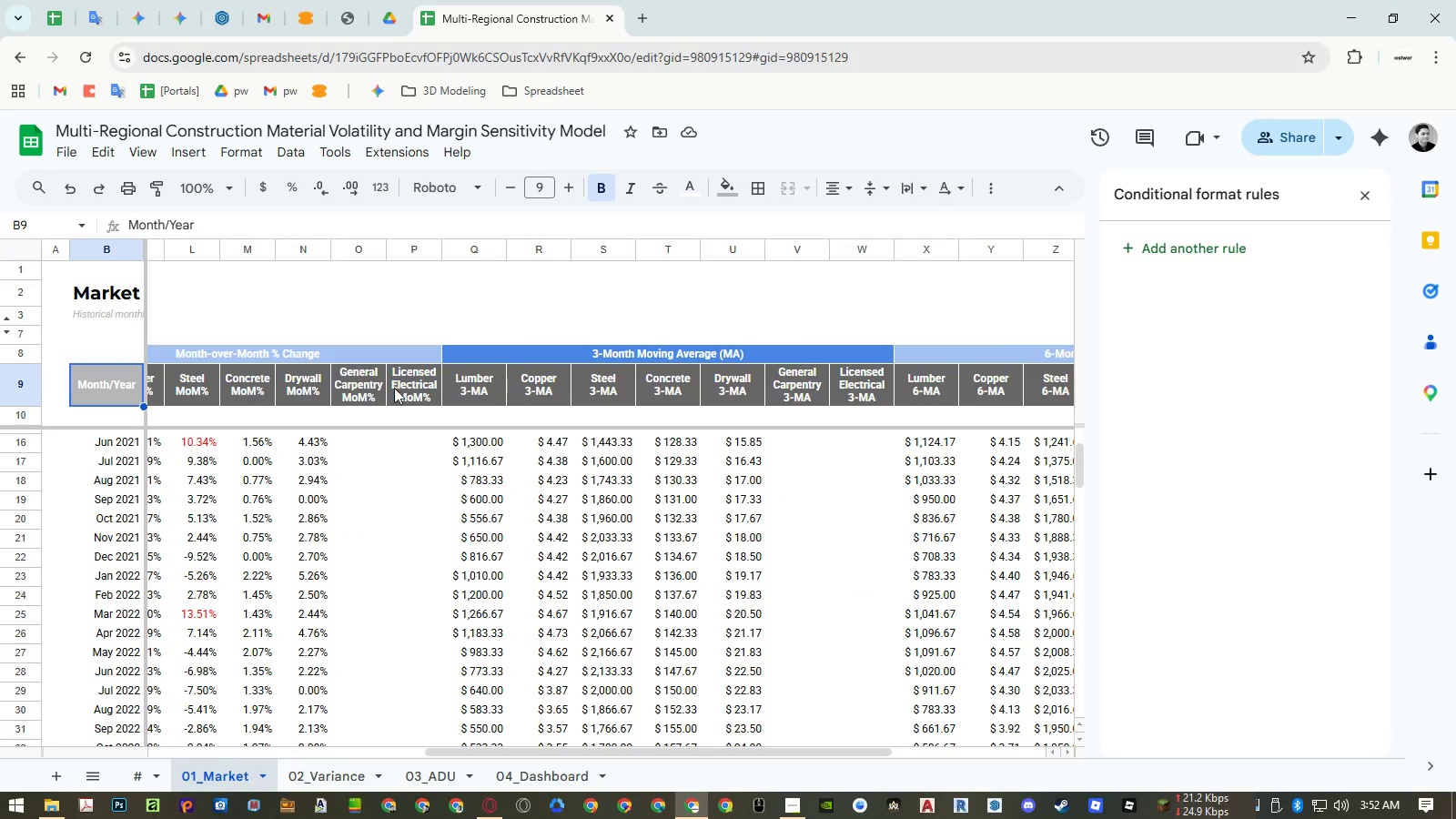 
left_click_drag(start_coordinate=[374, 390], to_coordinate=[407, 389])
 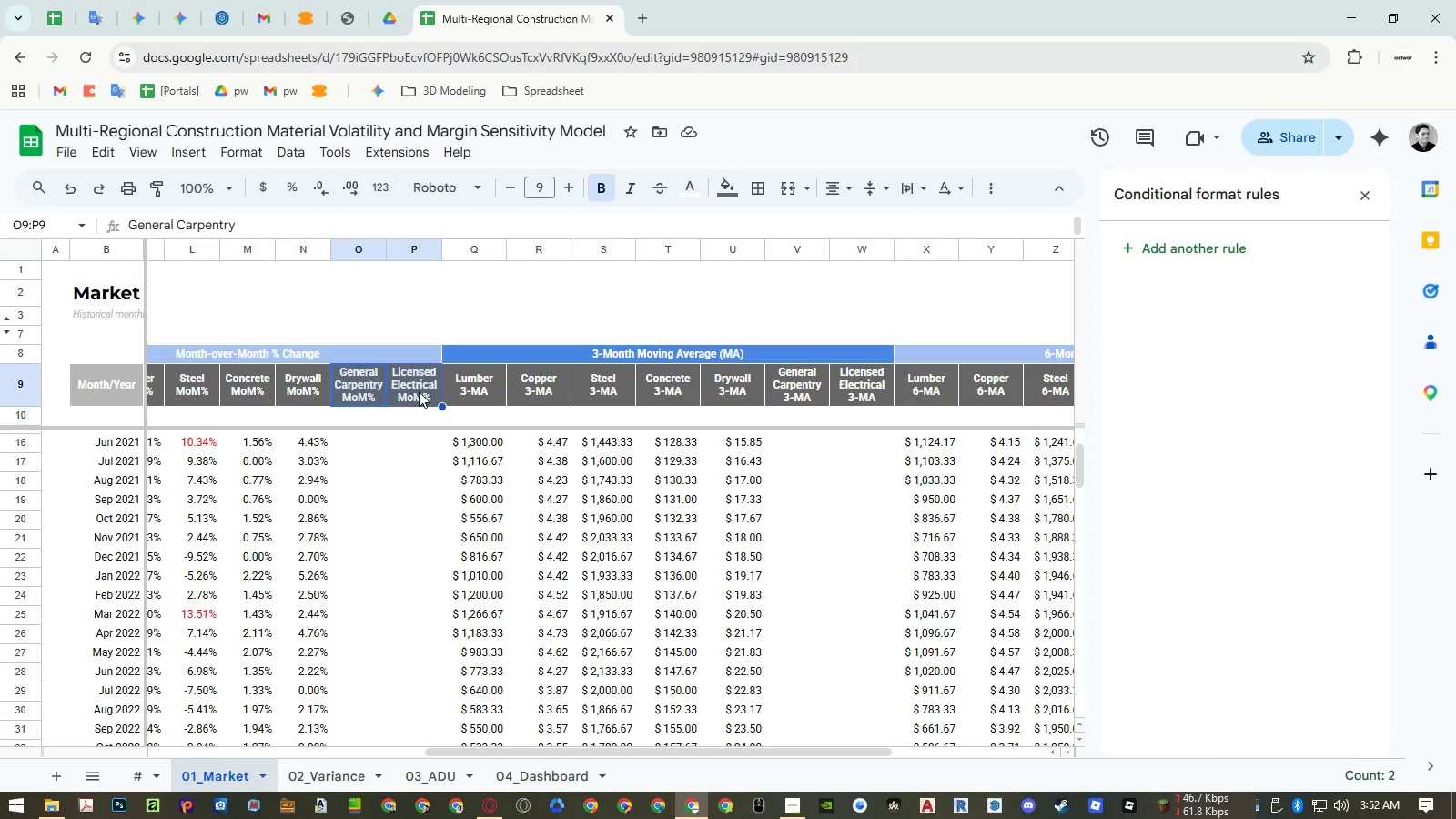 
key(Control+ControlLeft)
 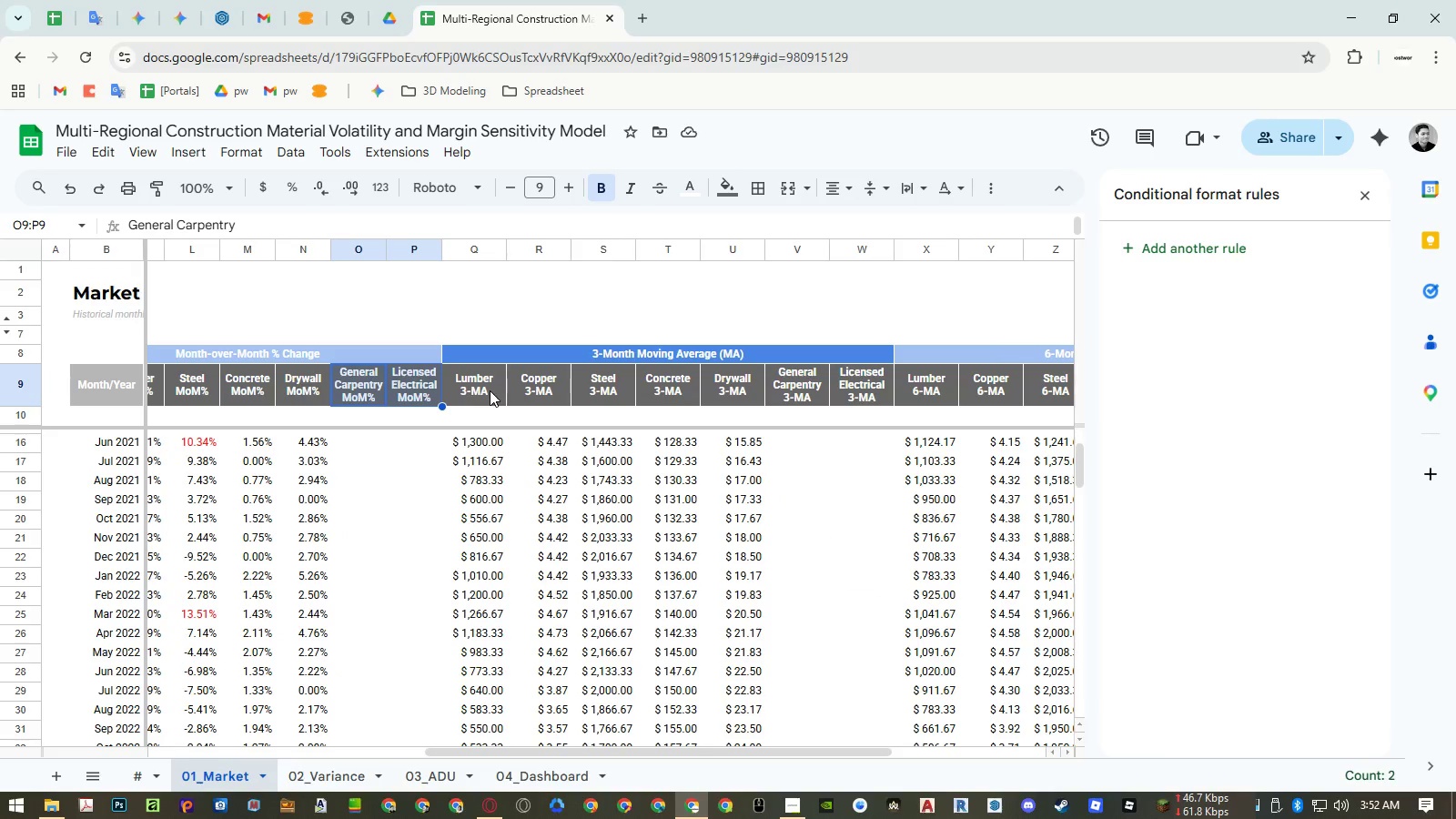 
hold_key(key=ShiftLeft, duration=0.36)
 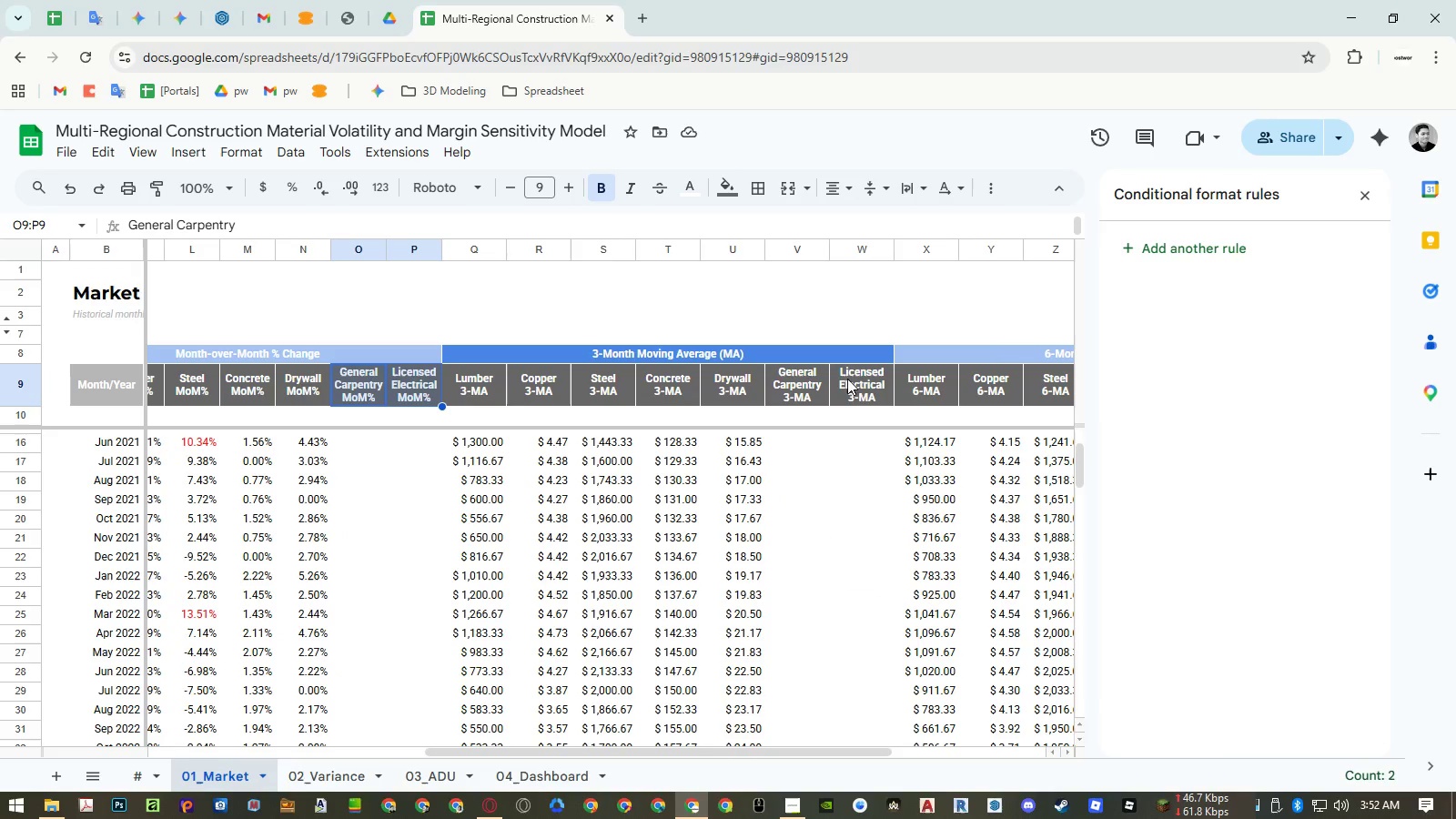 
hold_key(key=ControlLeft, duration=0.64)
left_click_drag(start_coordinate=[862, 379], to_coordinate=[806, 386])
 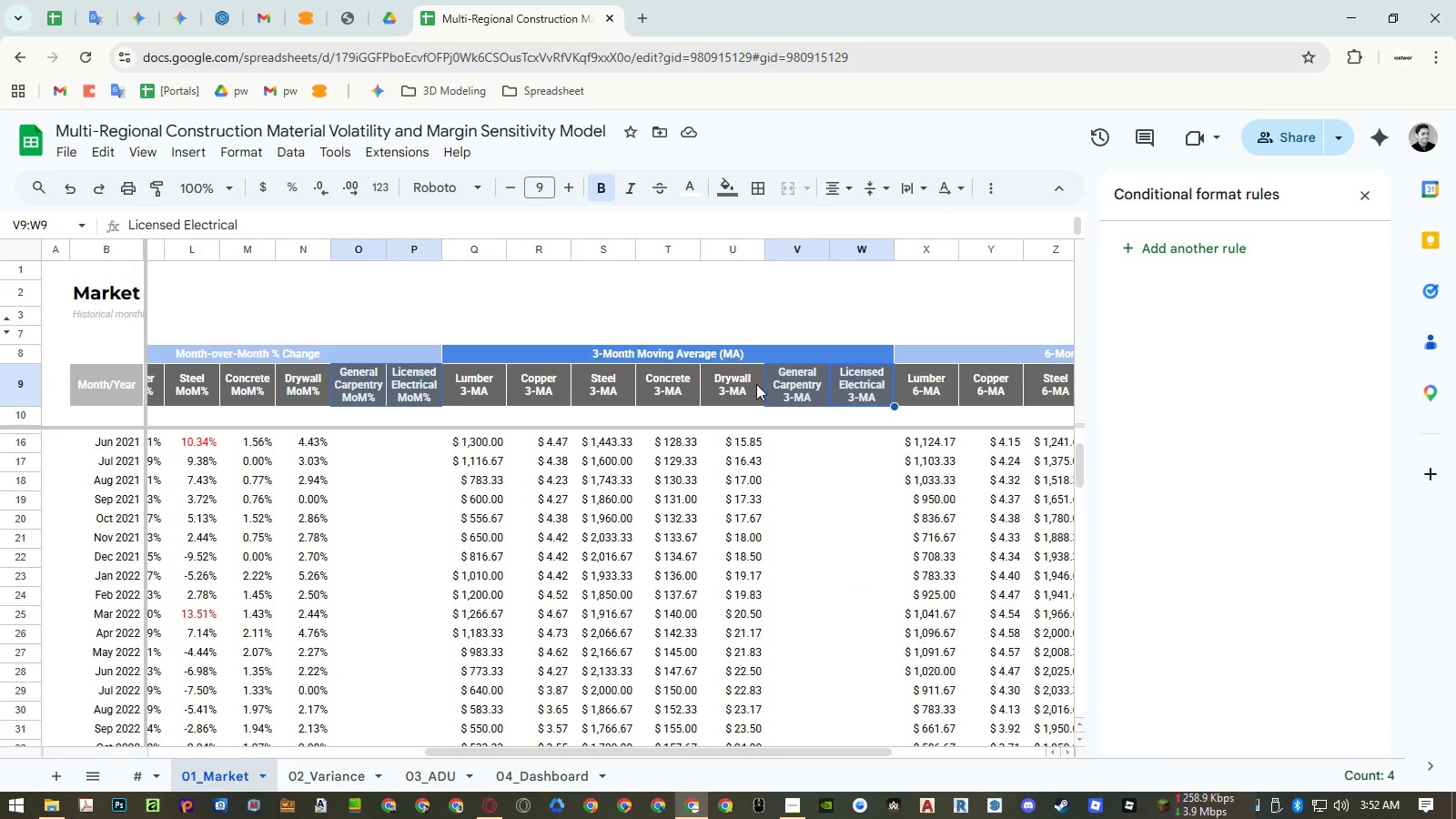 
hold_key(key=ShiftLeft, duration=0.98)
scroll: coordinate [588, 399], scroll_direction: down, amount: 13.0
 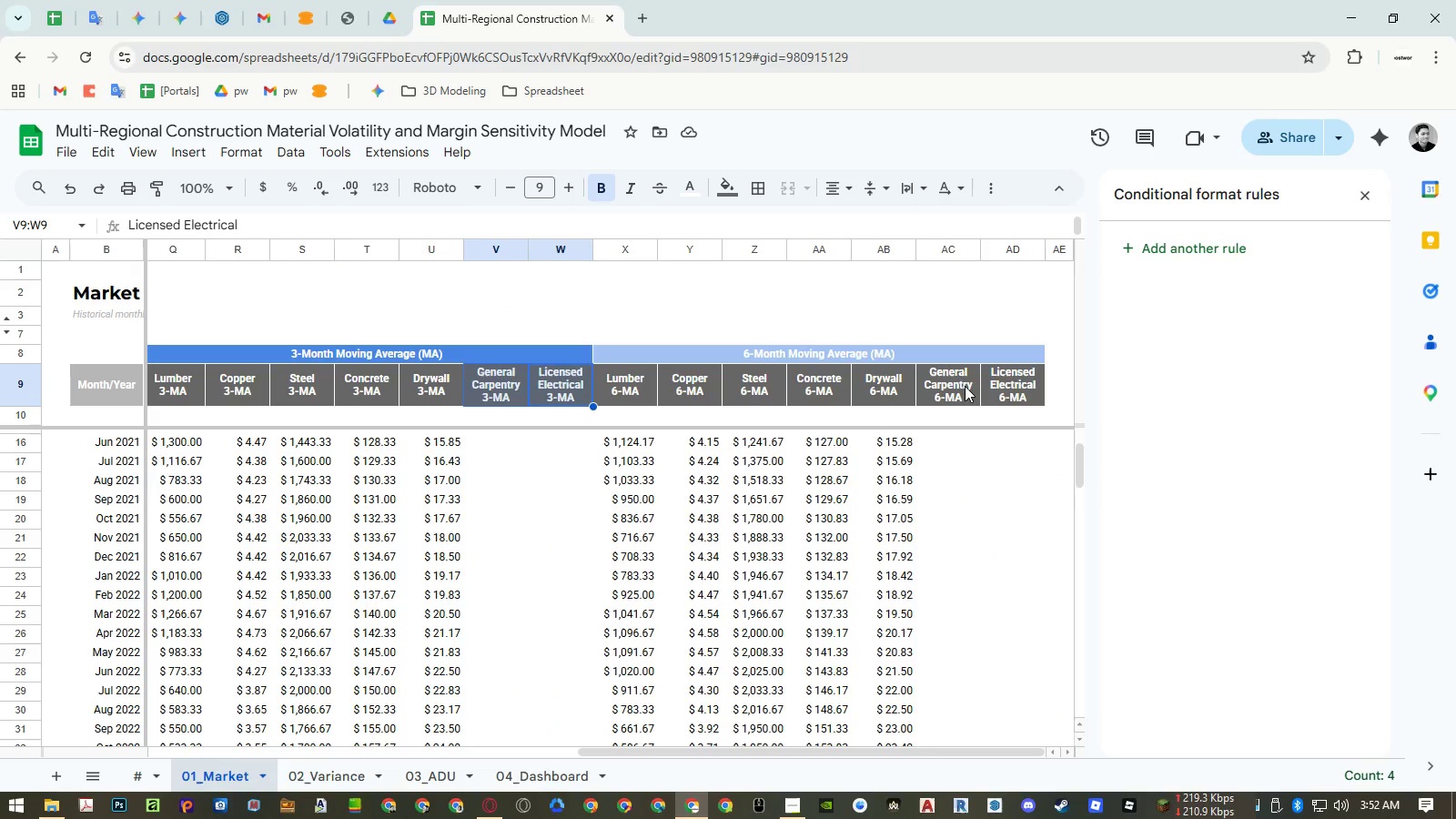 
hold_key(key=ControlLeft, duration=0.73)
scroll: coordinate [983, 384], scroll_direction: down, amount: 1.0
 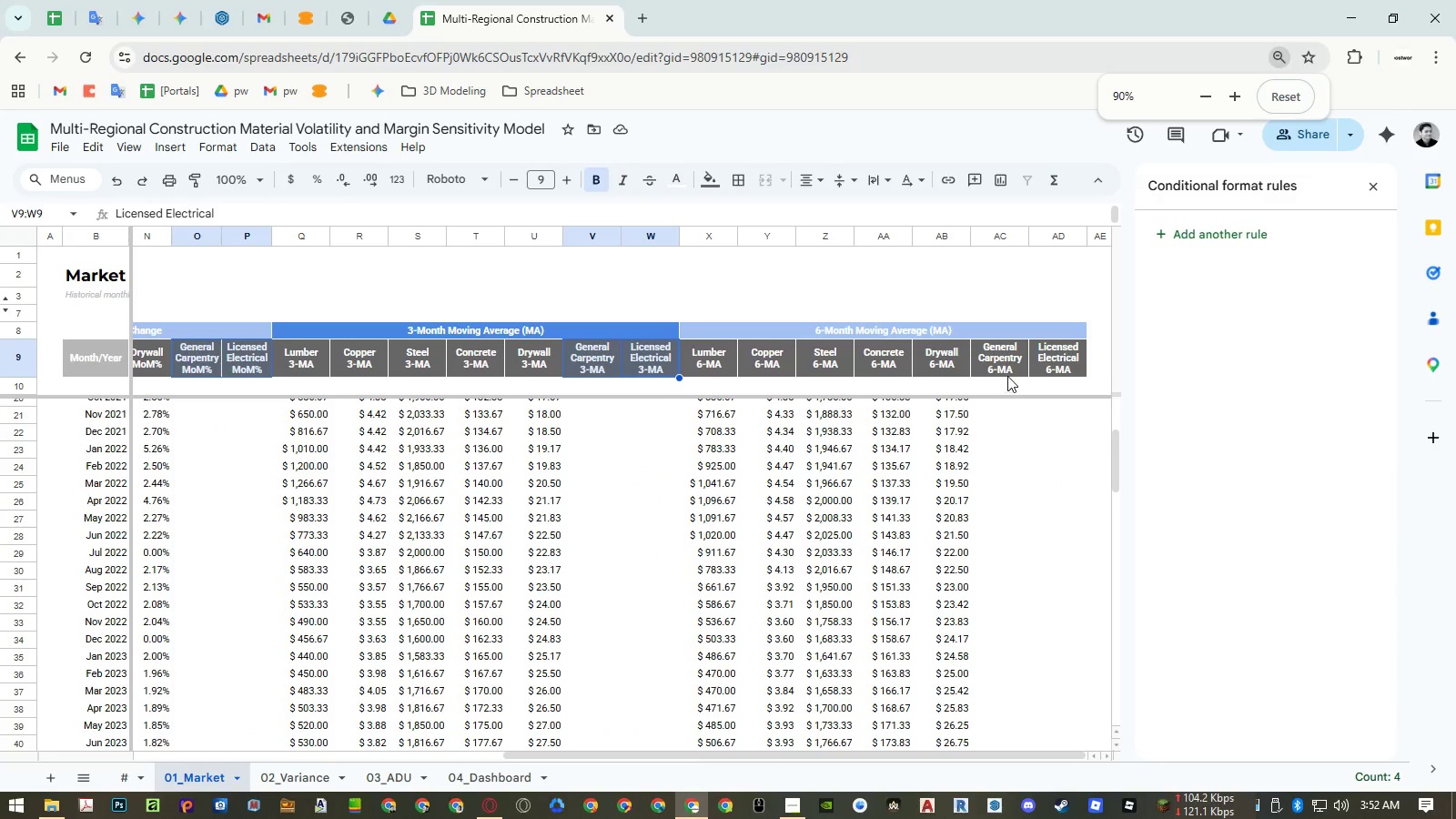 
hold_key(key=ControlLeft, duration=1.06)
left_click_drag(start_coordinate=[1059, 353], to_coordinate=[1009, 360])
 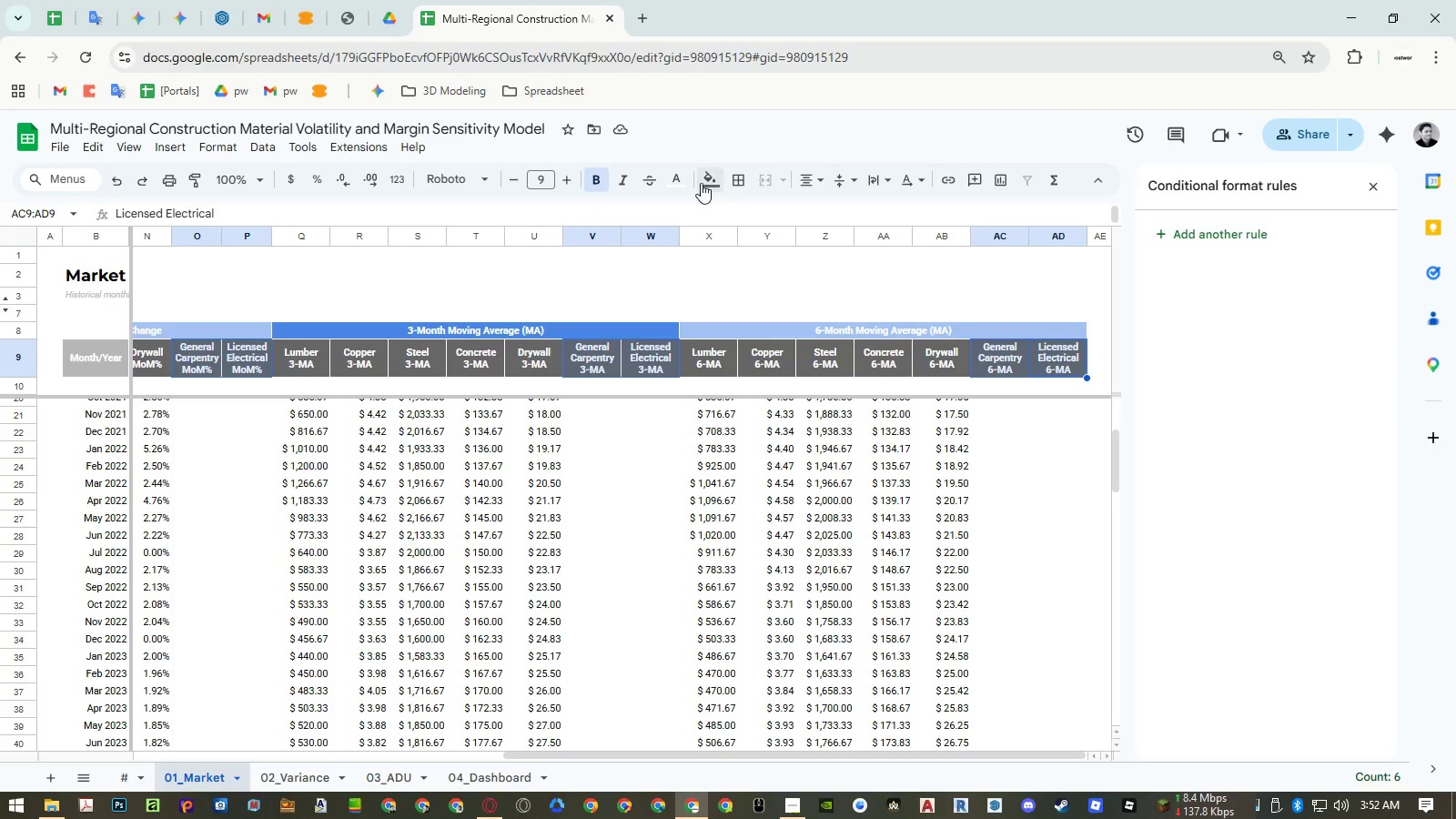 
left_click([703, 183])
 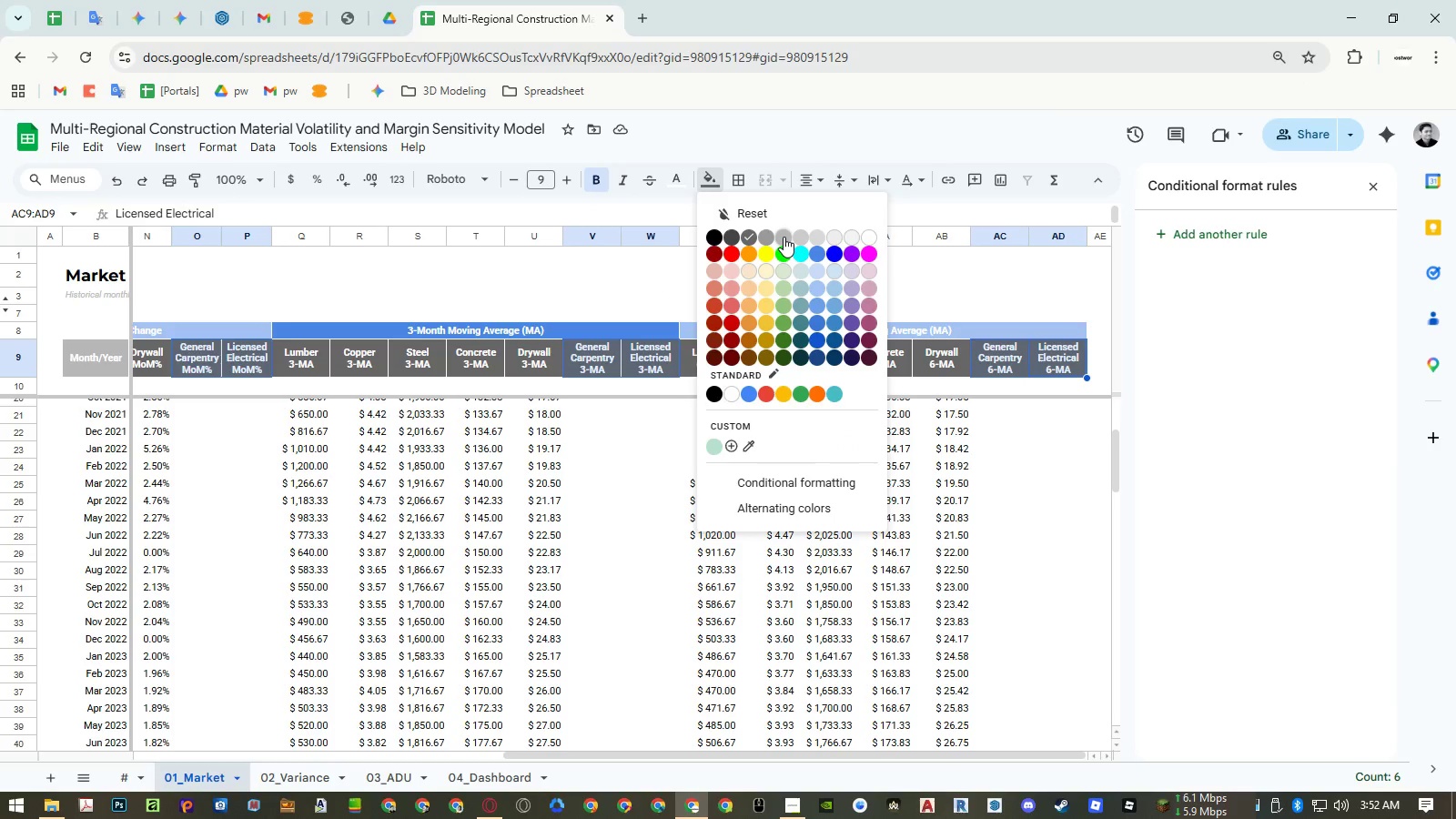 
left_click([784, 237])
 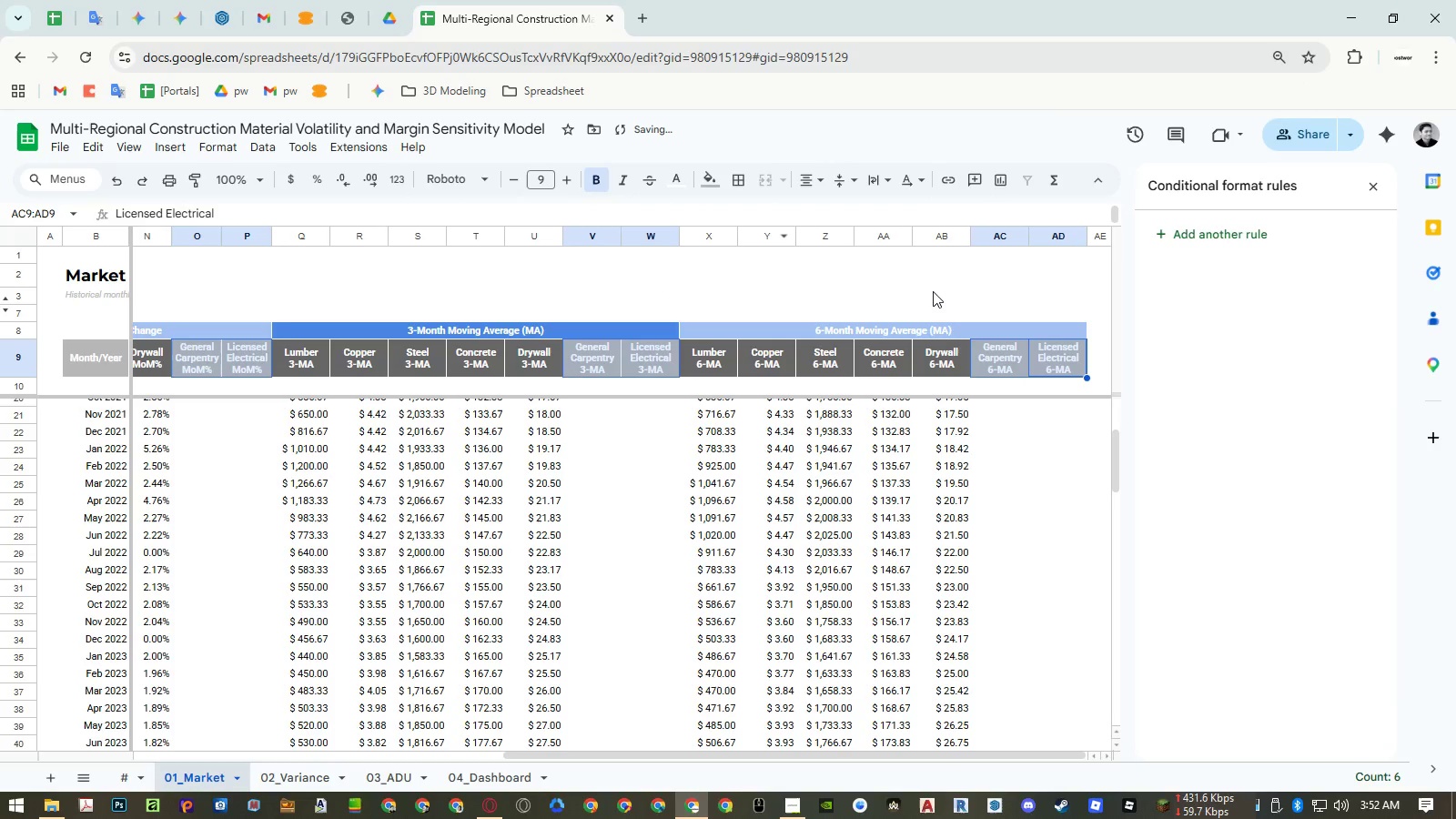 
hold_key(key=ControlLeft, duration=0.88)
scroll: coordinate [938, 293], scroll_direction: down, amount: 1.0
 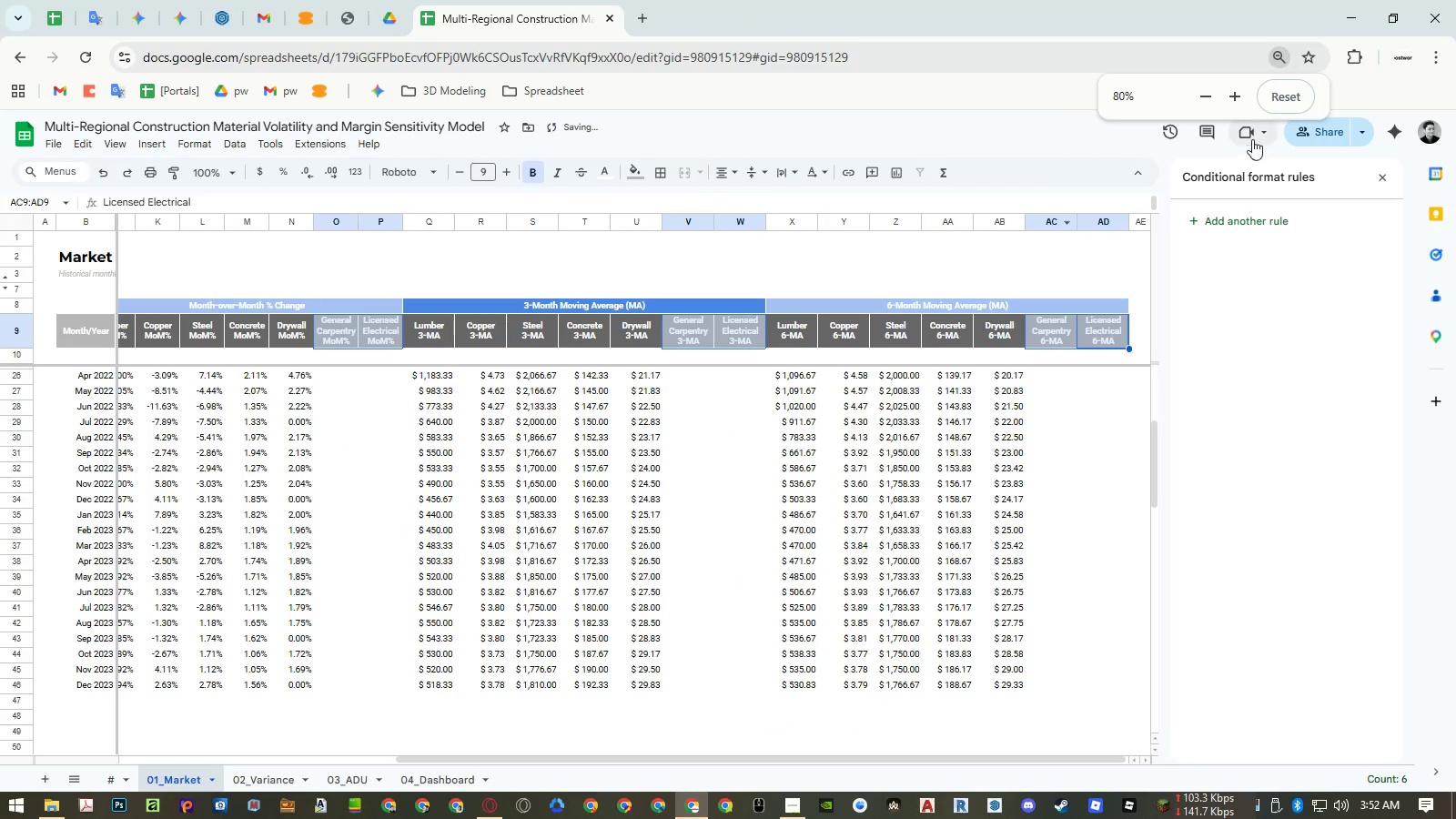 
left_click([1289, 97])
 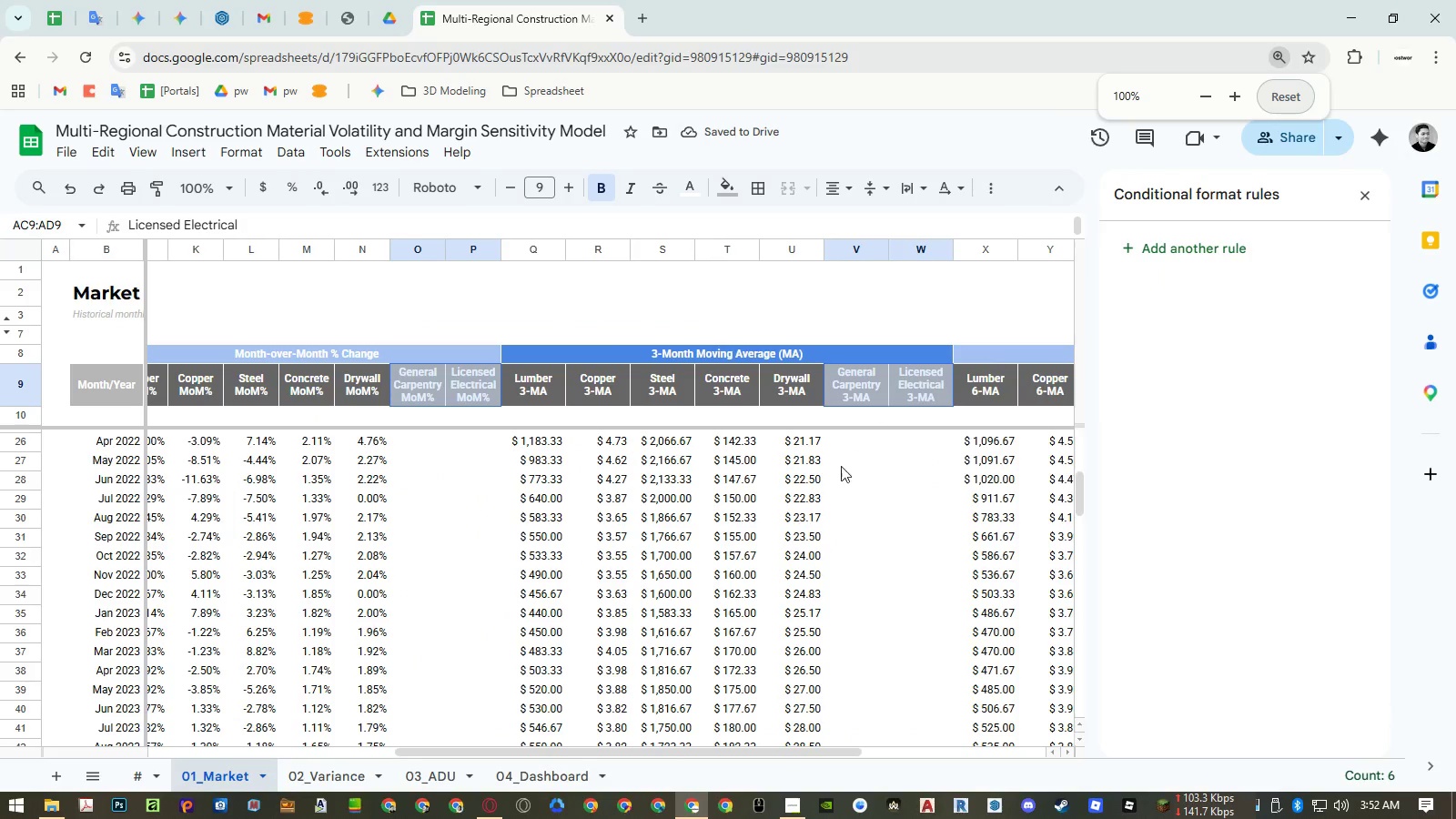 
left_click([827, 483])
 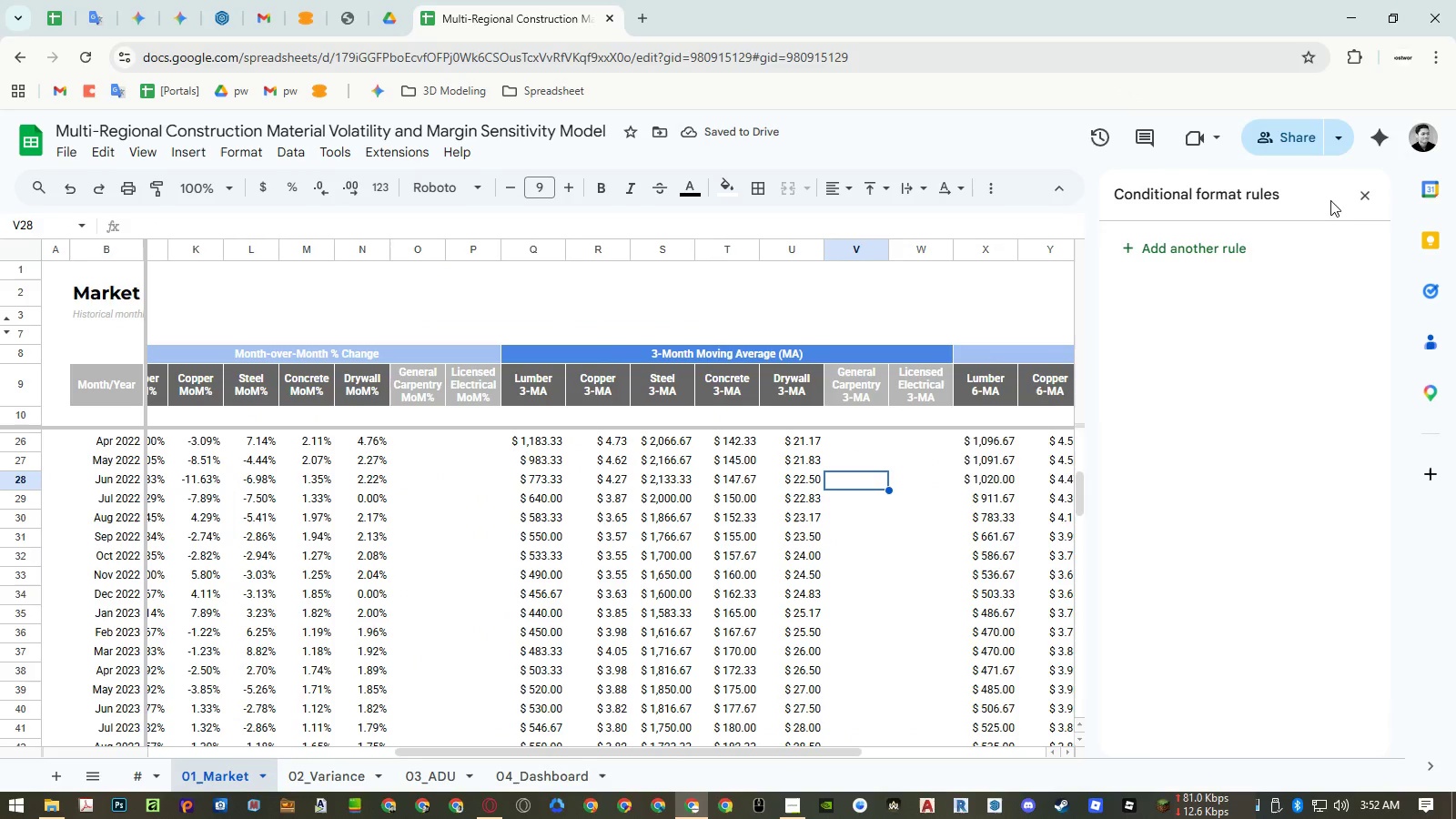 
left_click([1363, 193])
 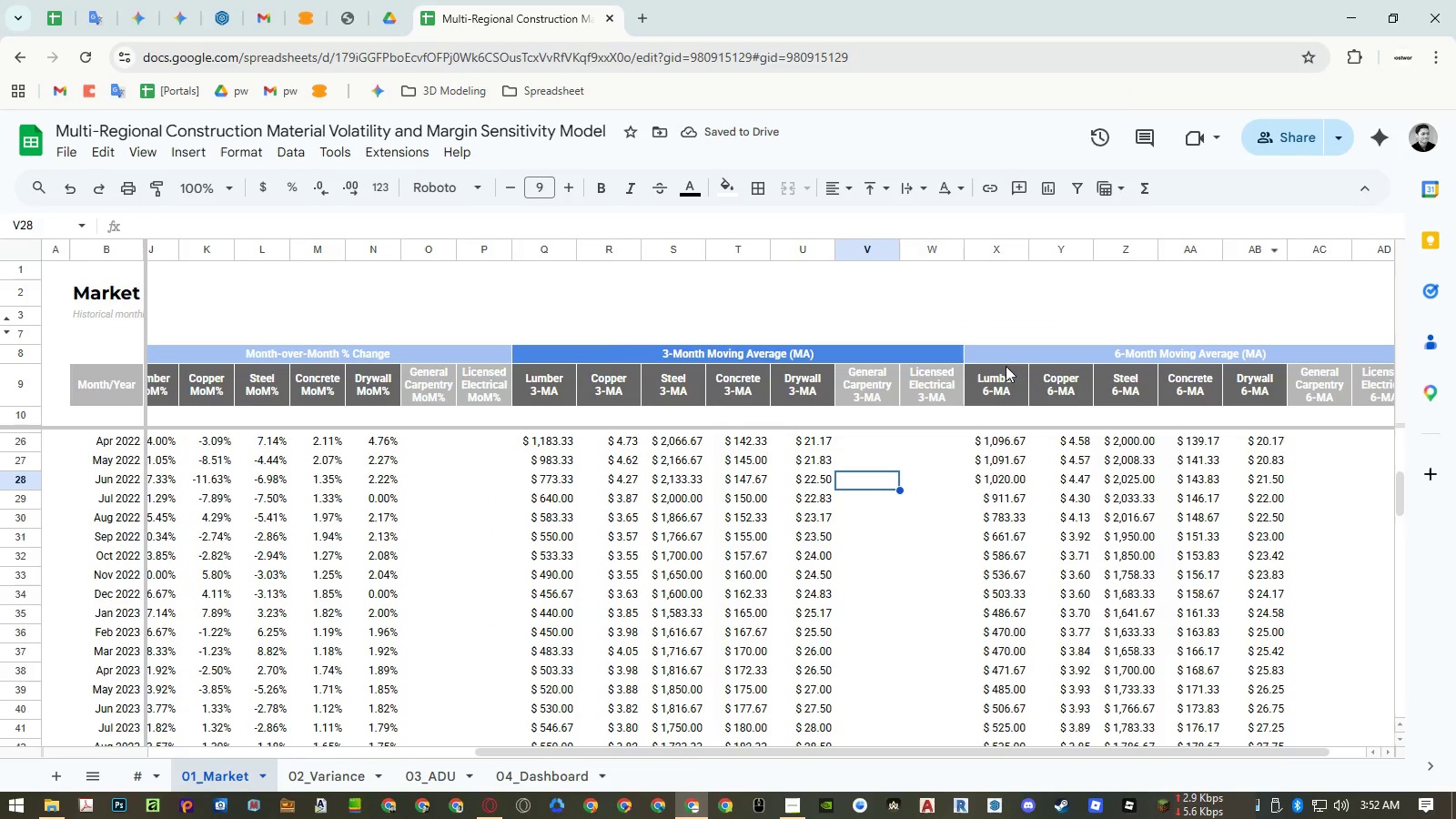 
hold_key(key=ShiftLeft, duration=0.66)
 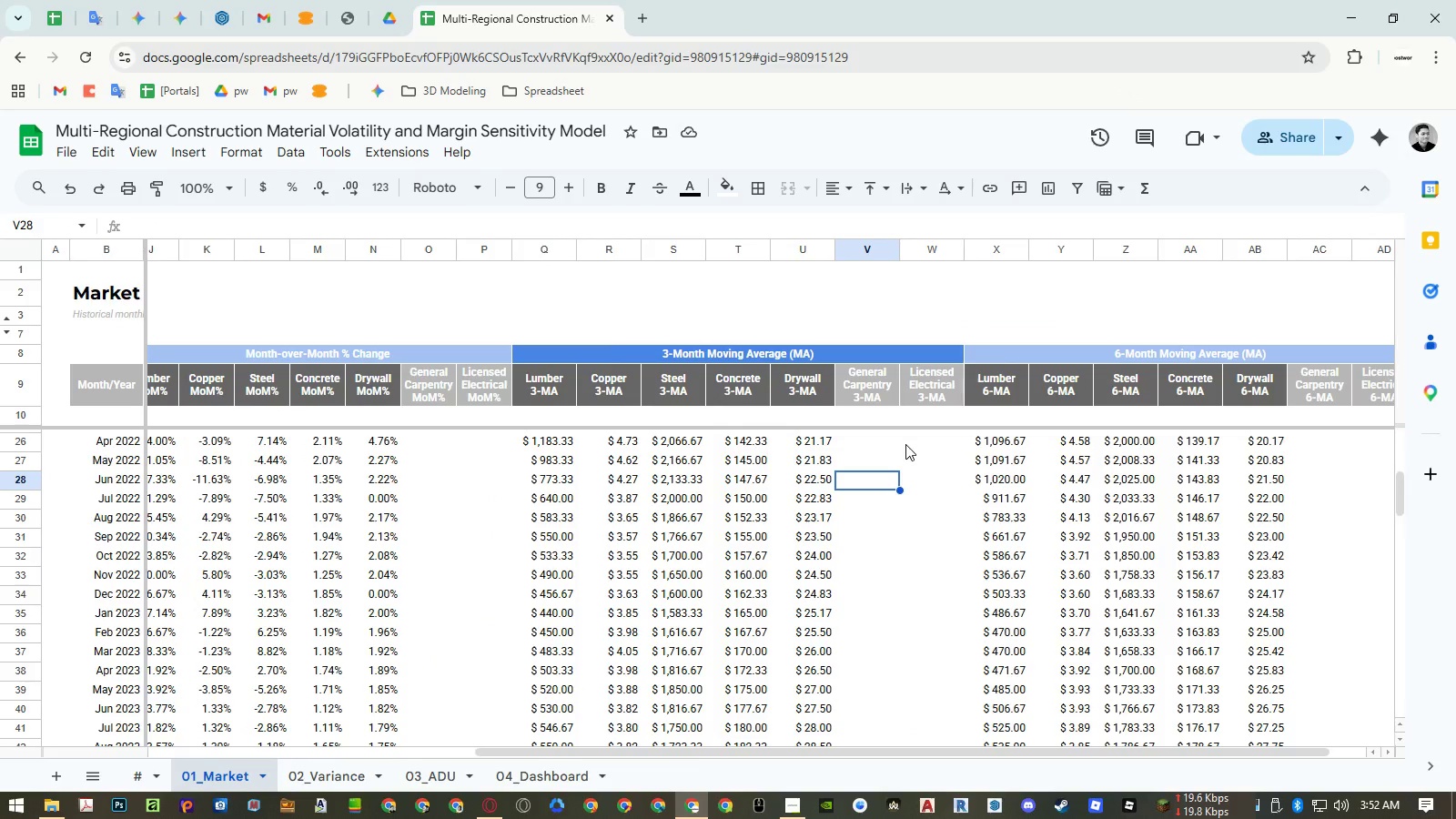 
key(Control+ControlRight)
 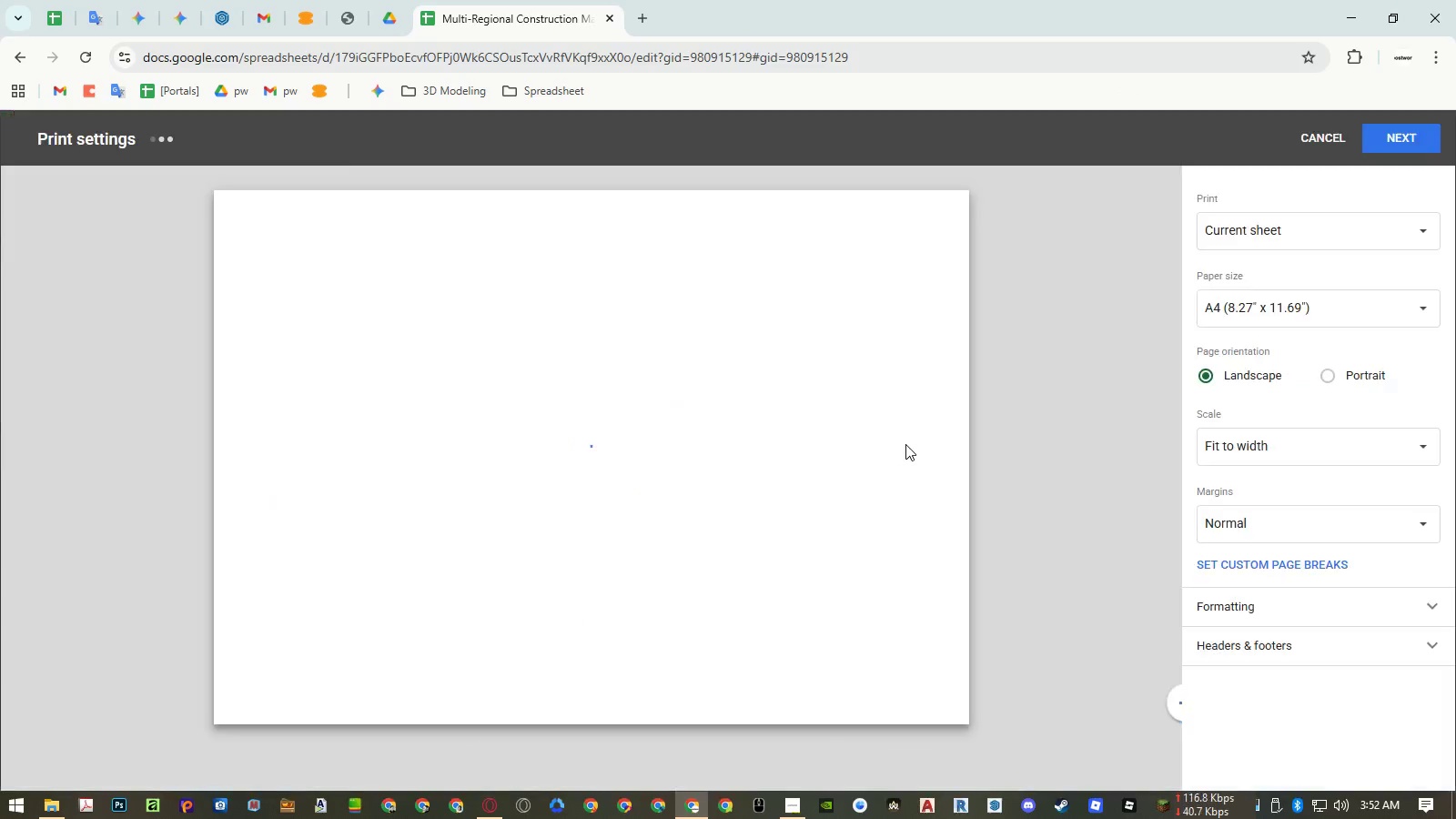 
key(Control+P)
 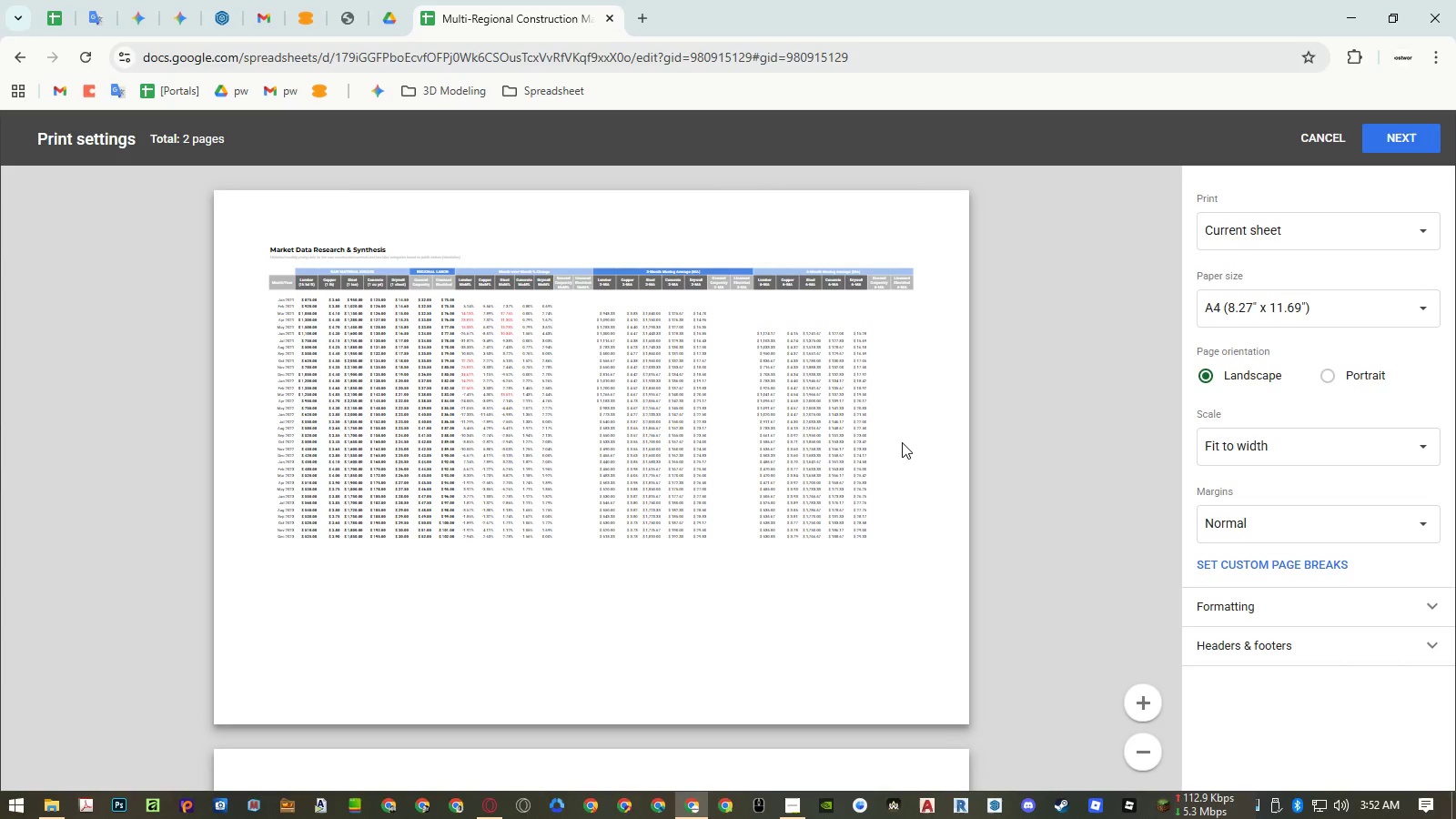 
scroll: coordinate [774, 465], scroll_direction: down, amount: 4.0
 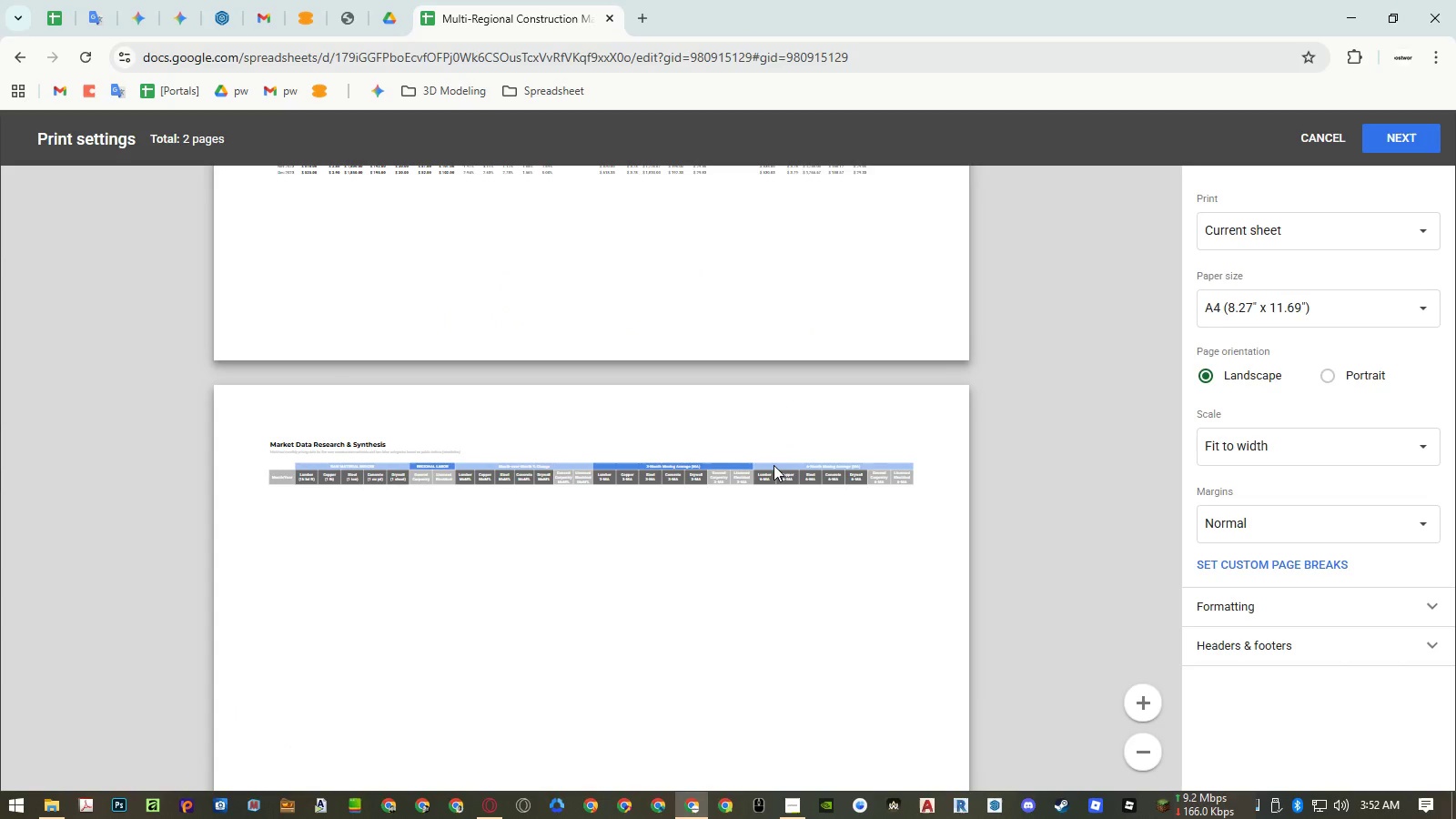 
scroll: coordinate [776, 459], scroll_direction: up, amount: 15.0
 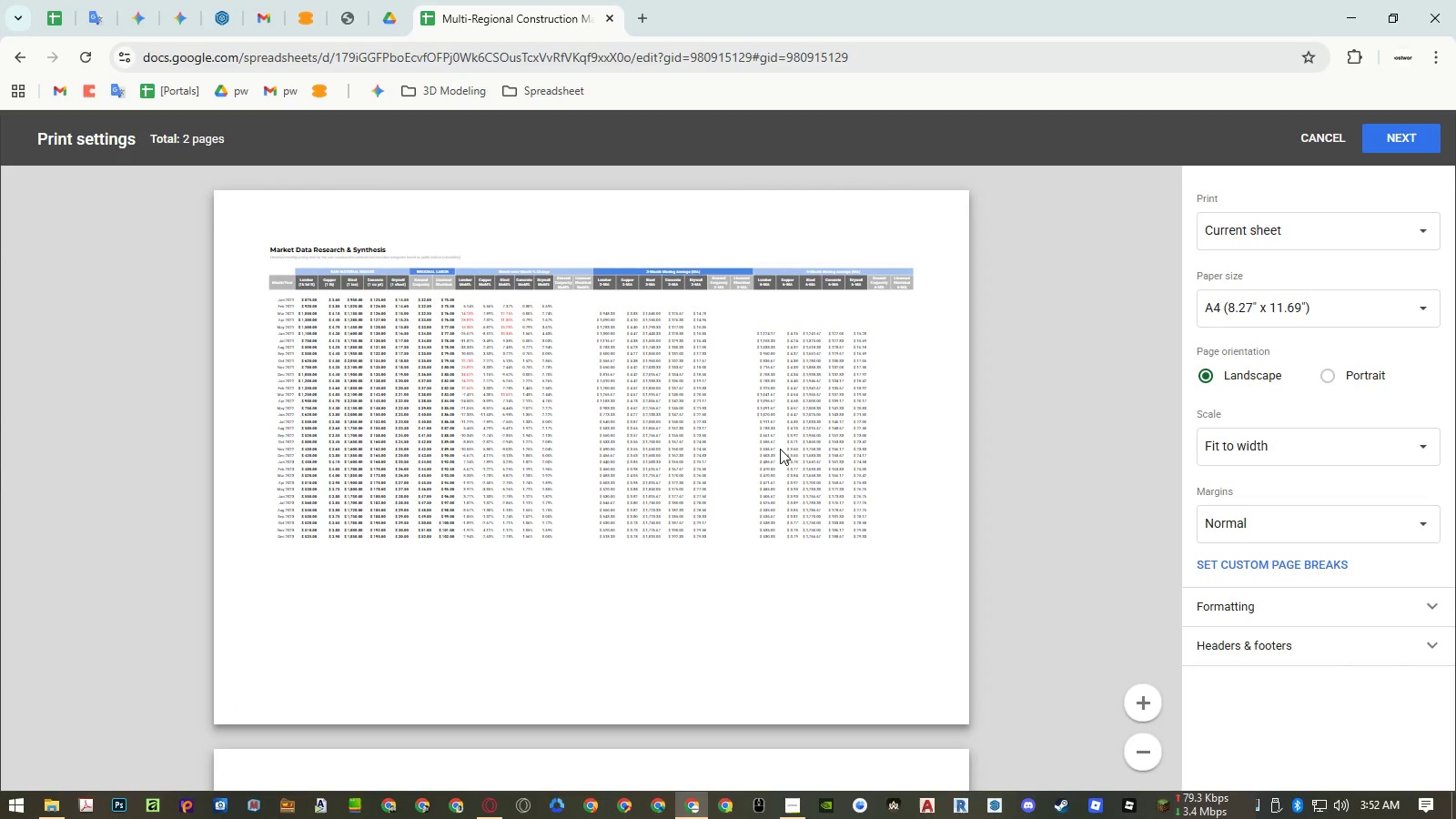 
key(Escape)
 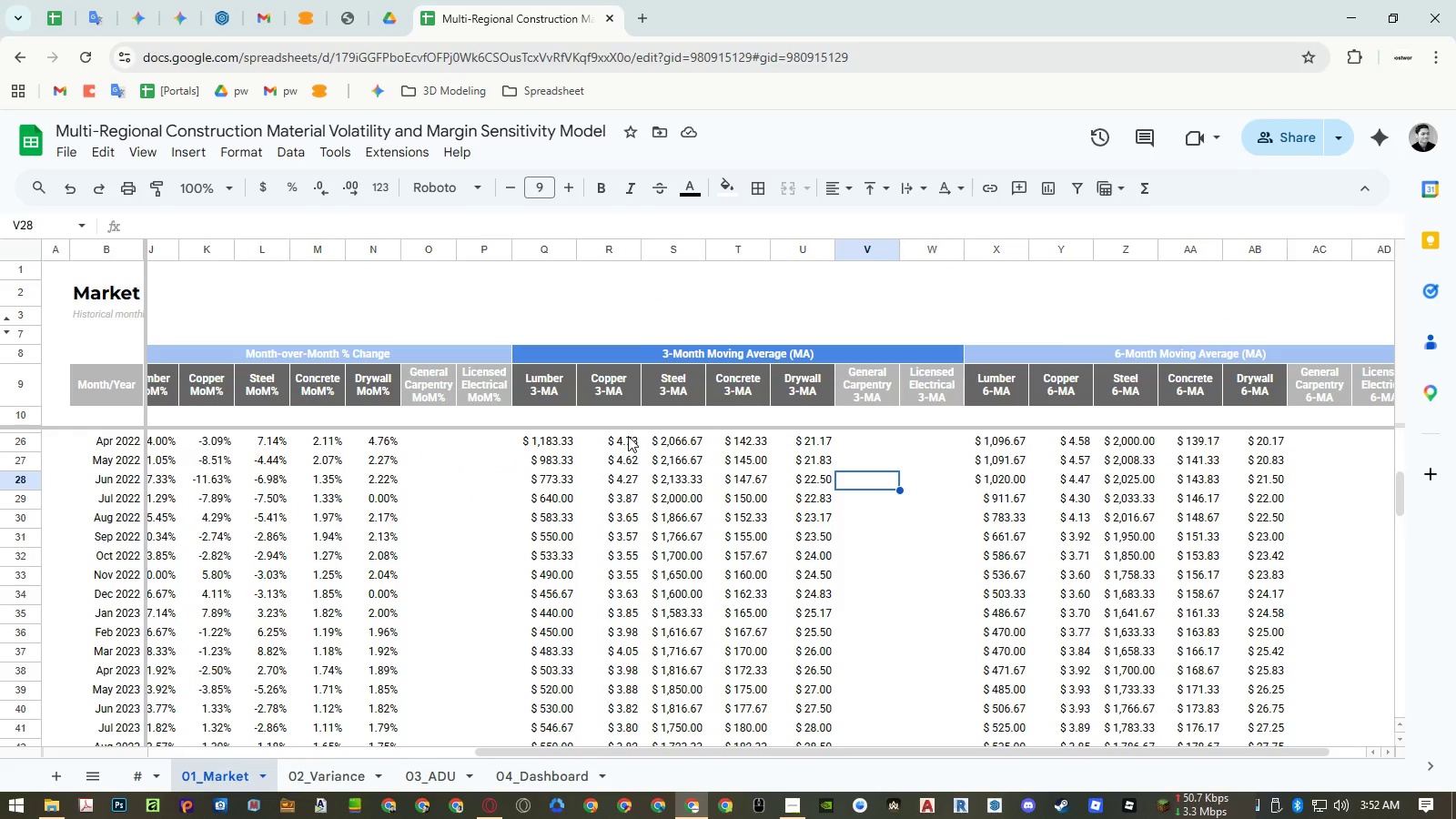 
wait(5.7)
 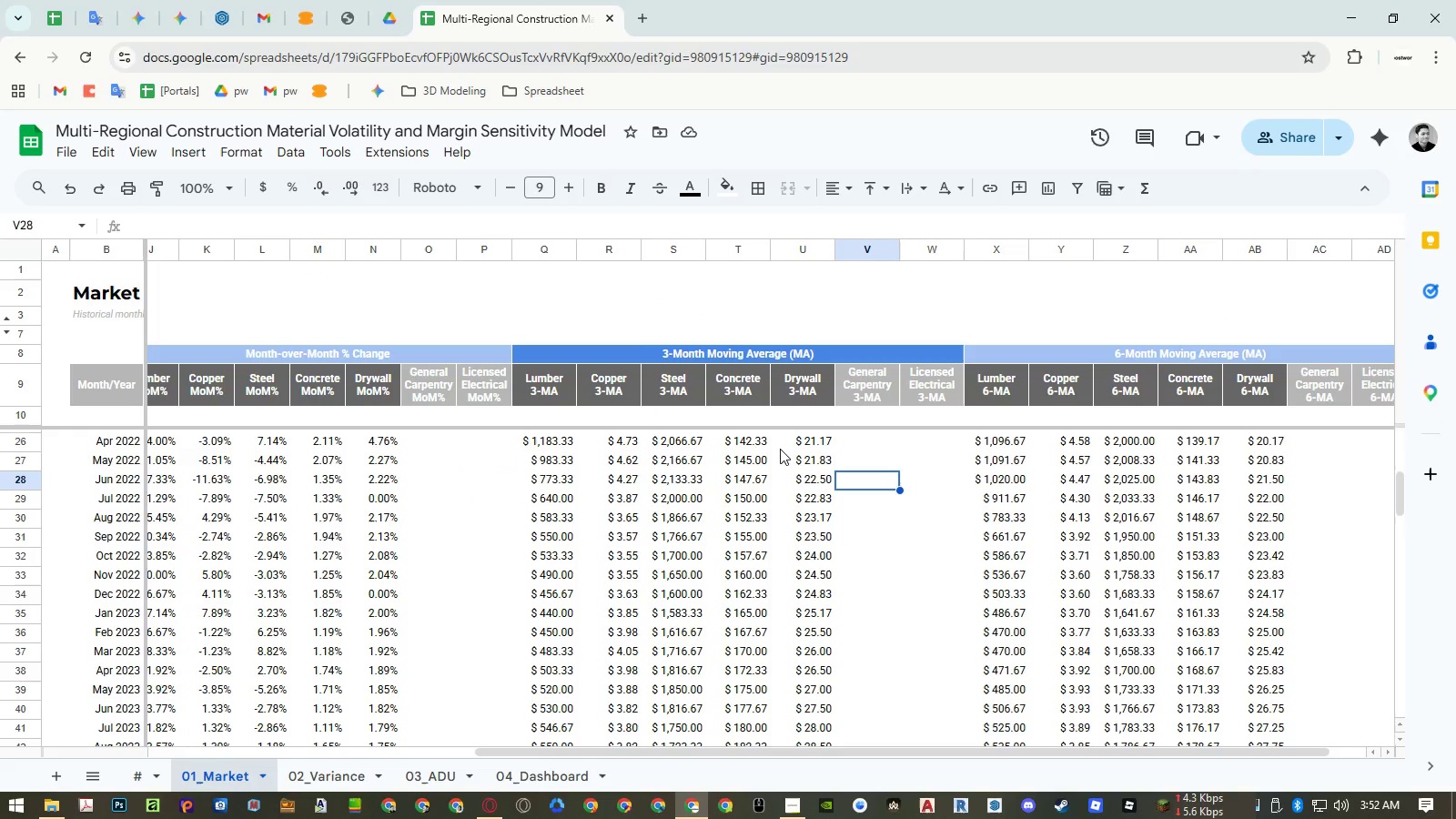 
left_click_drag(start_coordinate=[559, 444], to_coordinate=[802, 441])
 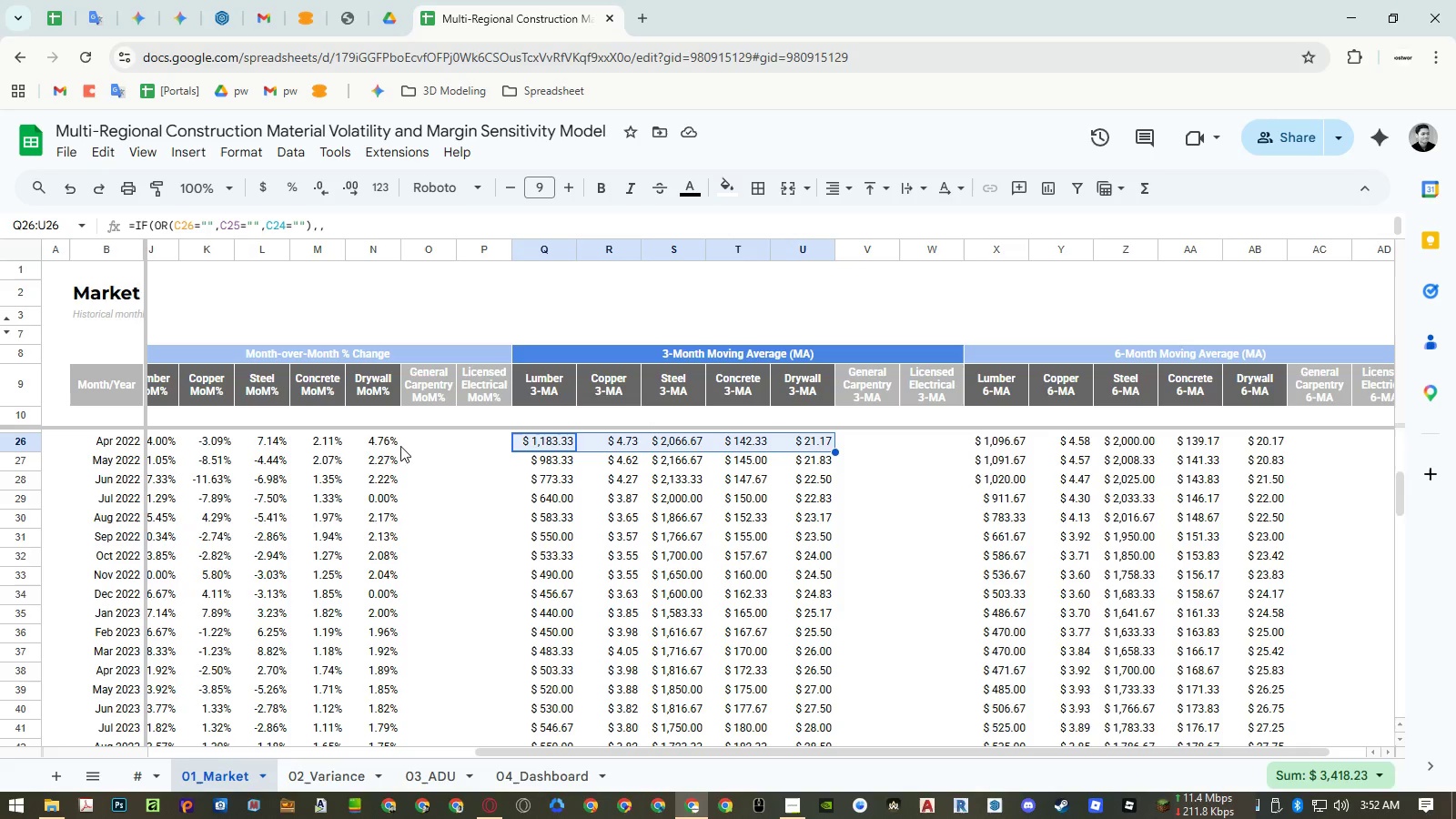 
left_click_drag(start_coordinate=[333, 441], to_coordinate=[373, 441])
 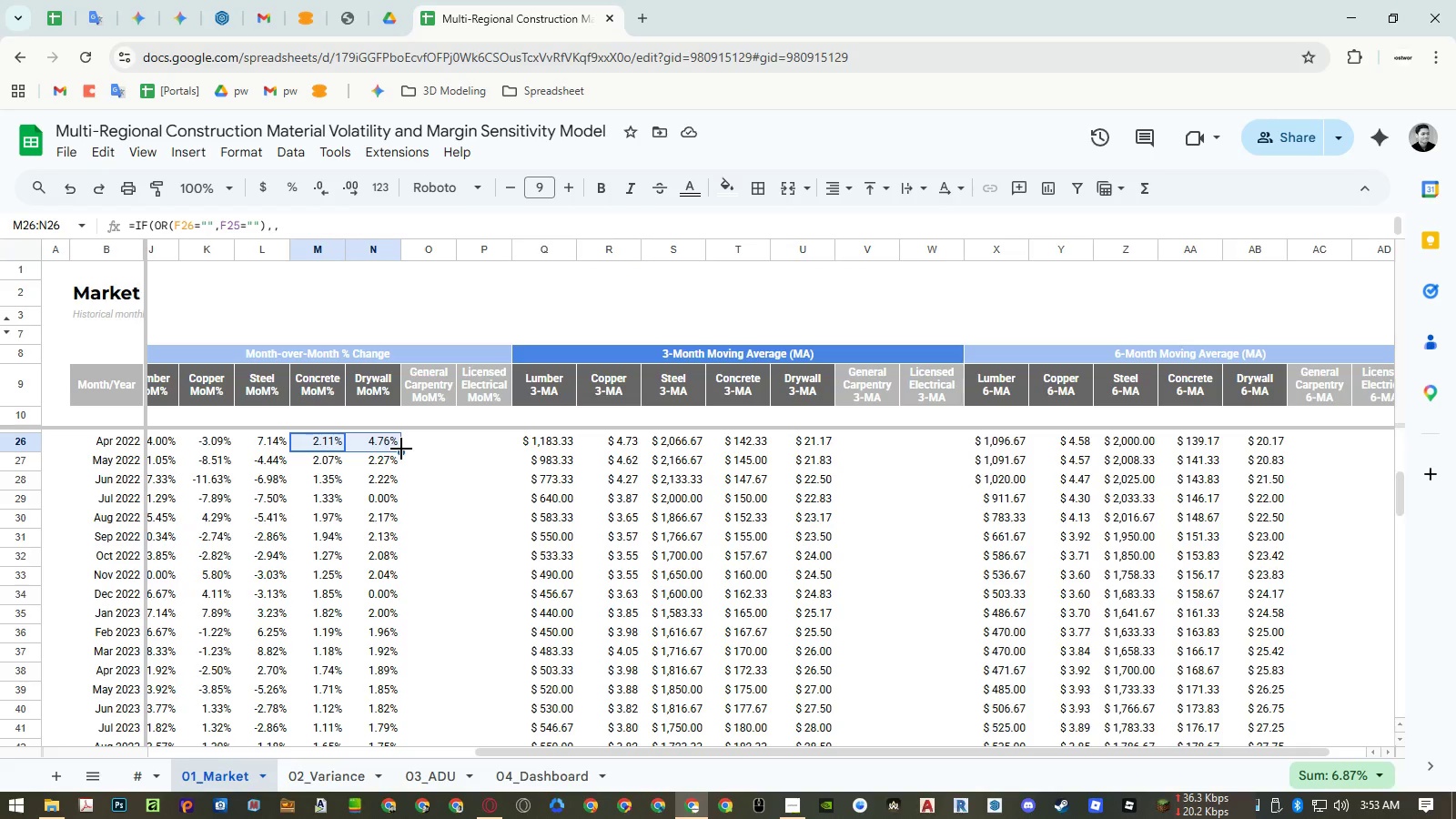 
left_click_drag(start_coordinate=[401, 449], to_coordinate=[474, 453])
 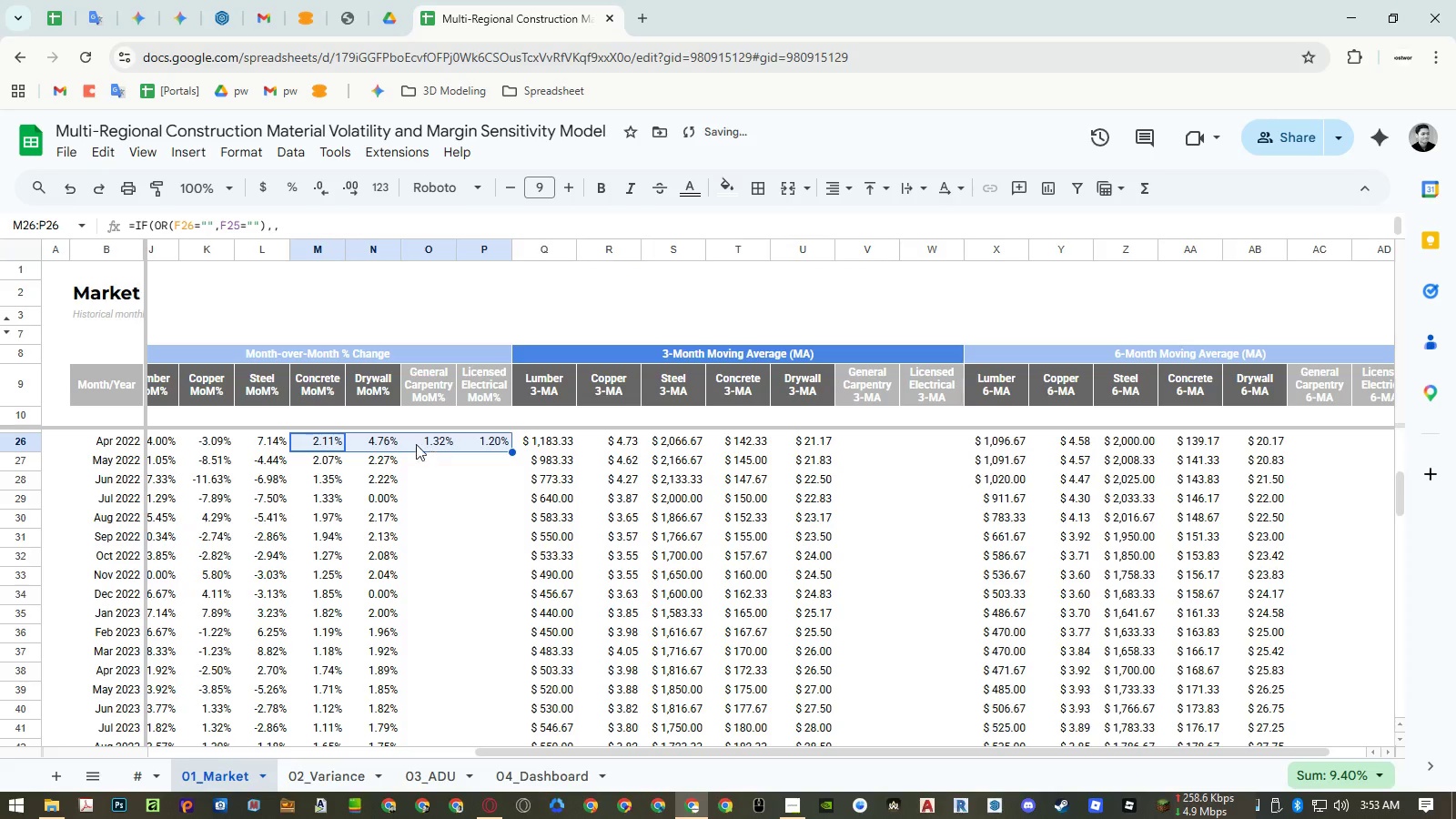 
left_click_drag(start_coordinate=[389, 440], to_coordinate=[486, 443])
 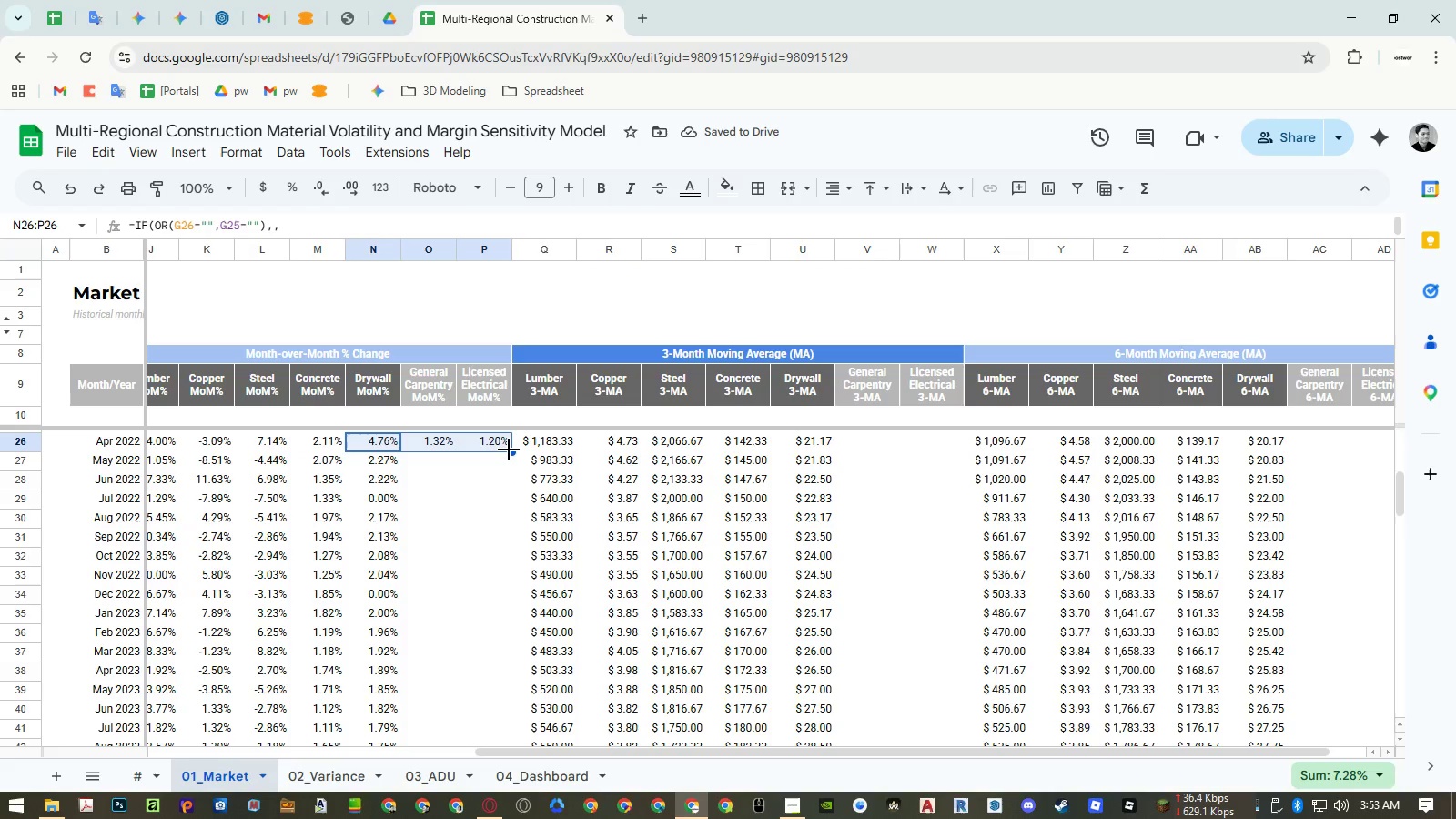 
left_click_drag(start_coordinate=[509, 450], to_coordinate=[498, 626])
 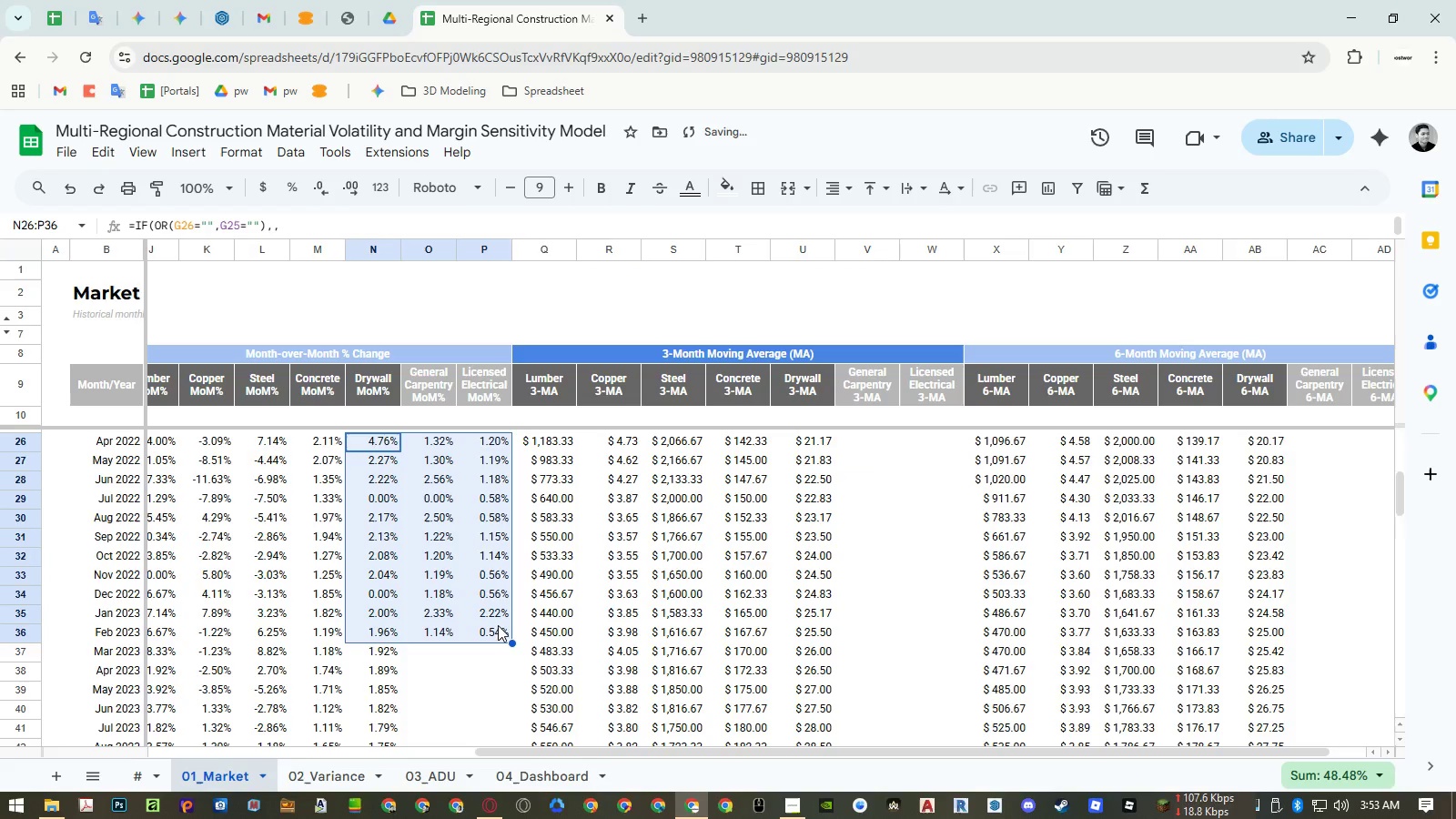 
scroll: coordinate [502, 558], scroll_direction: down, amount: 2.0
 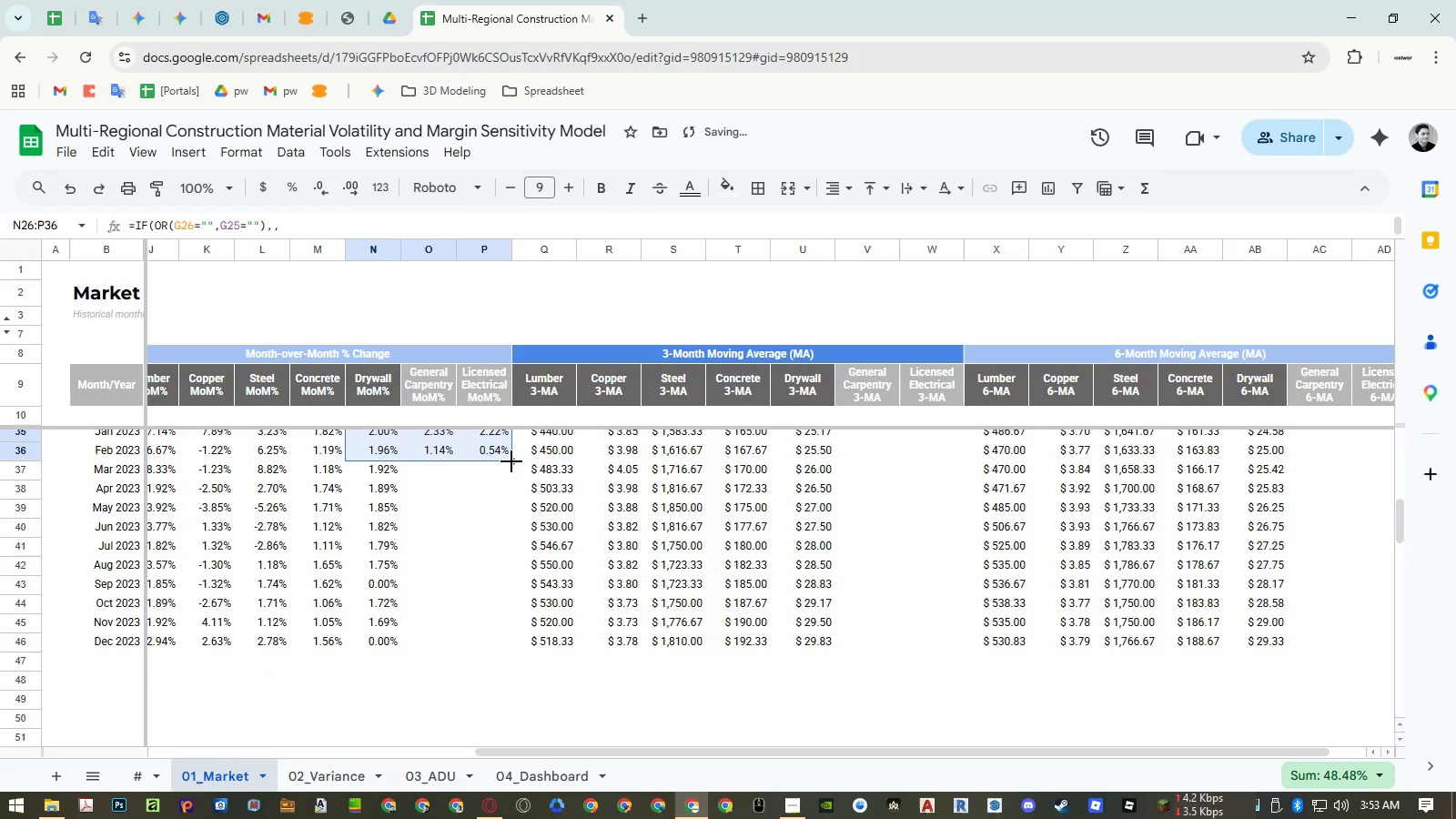 
left_click_drag(start_coordinate=[511, 460], to_coordinate=[491, 681])
 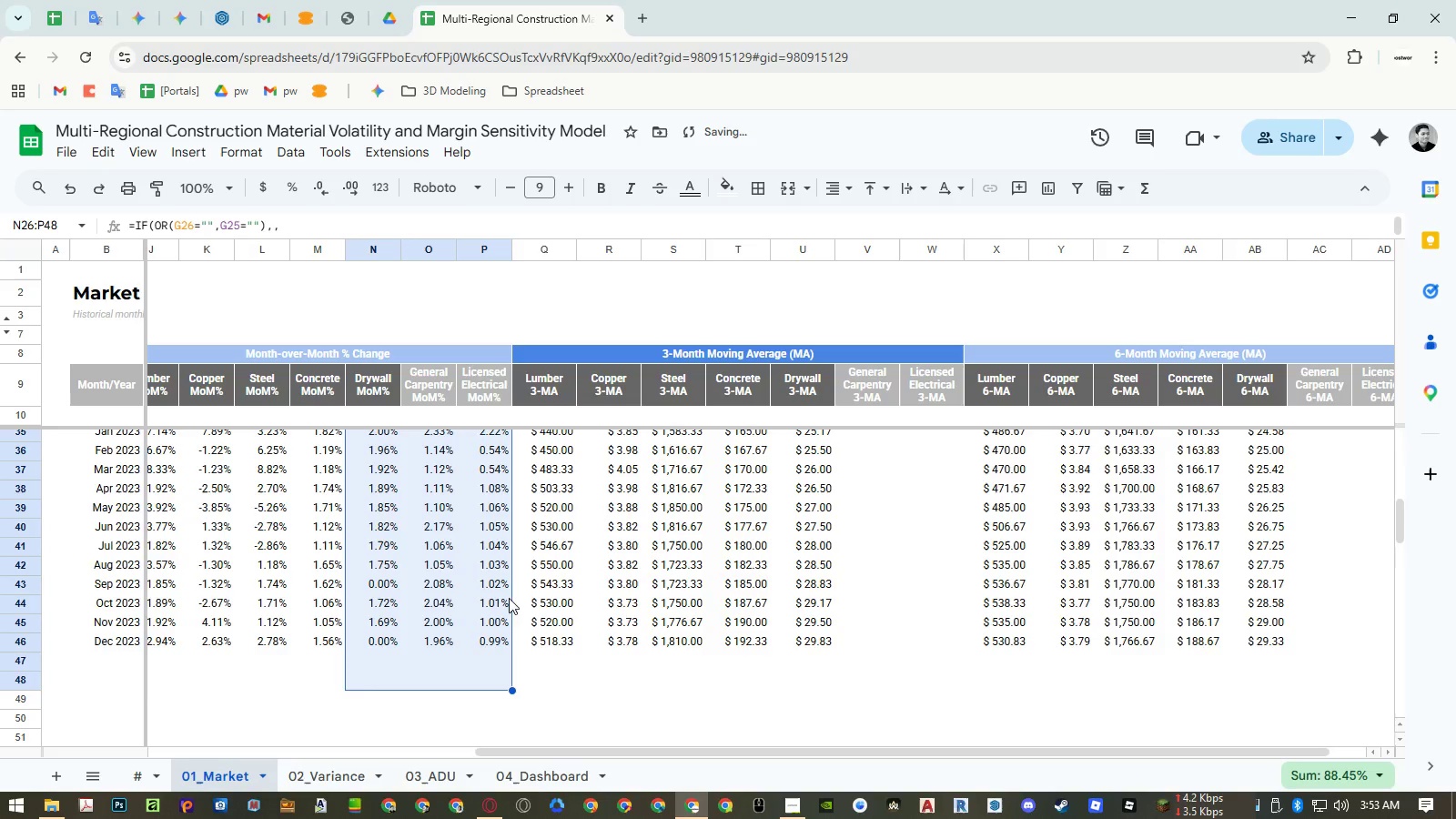 
scroll: coordinate [512, 582], scroll_direction: down, amount: 1.0
 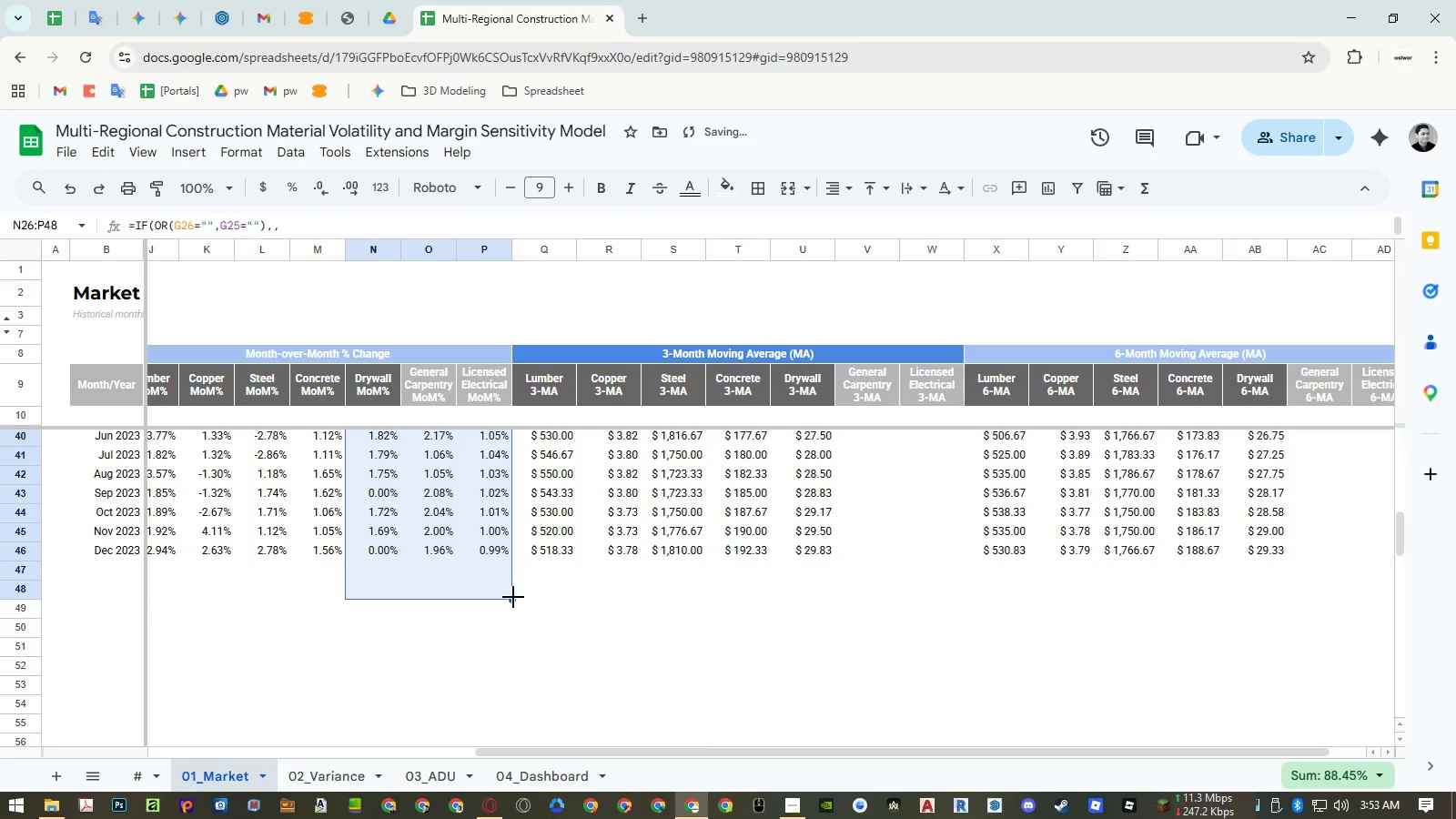 
left_click_drag(start_coordinate=[513, 597], to_coordinate=[503, 818])
 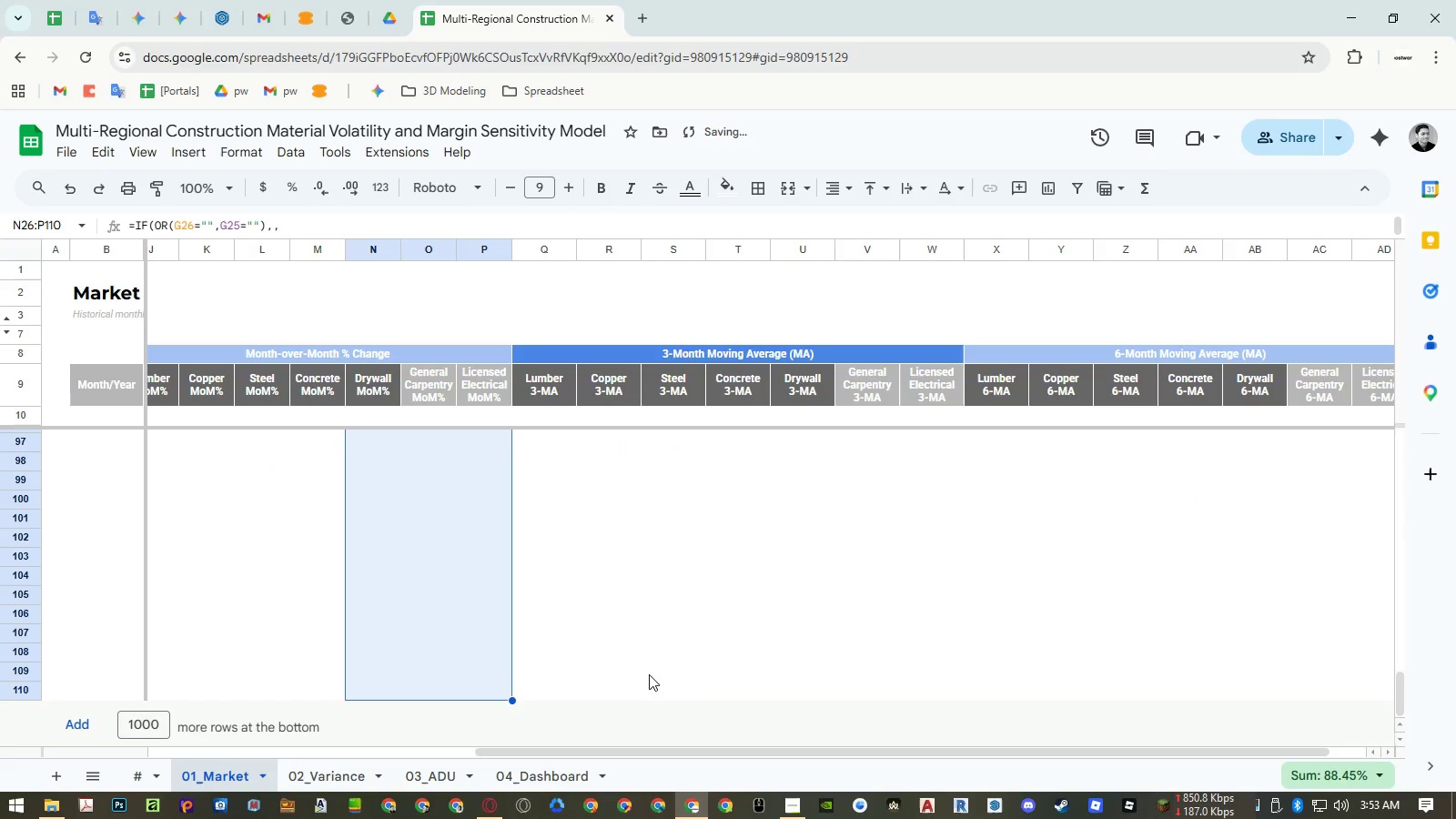 
scroll: coordinate [784, 542], scroll_direction: up, amount: 26.0
 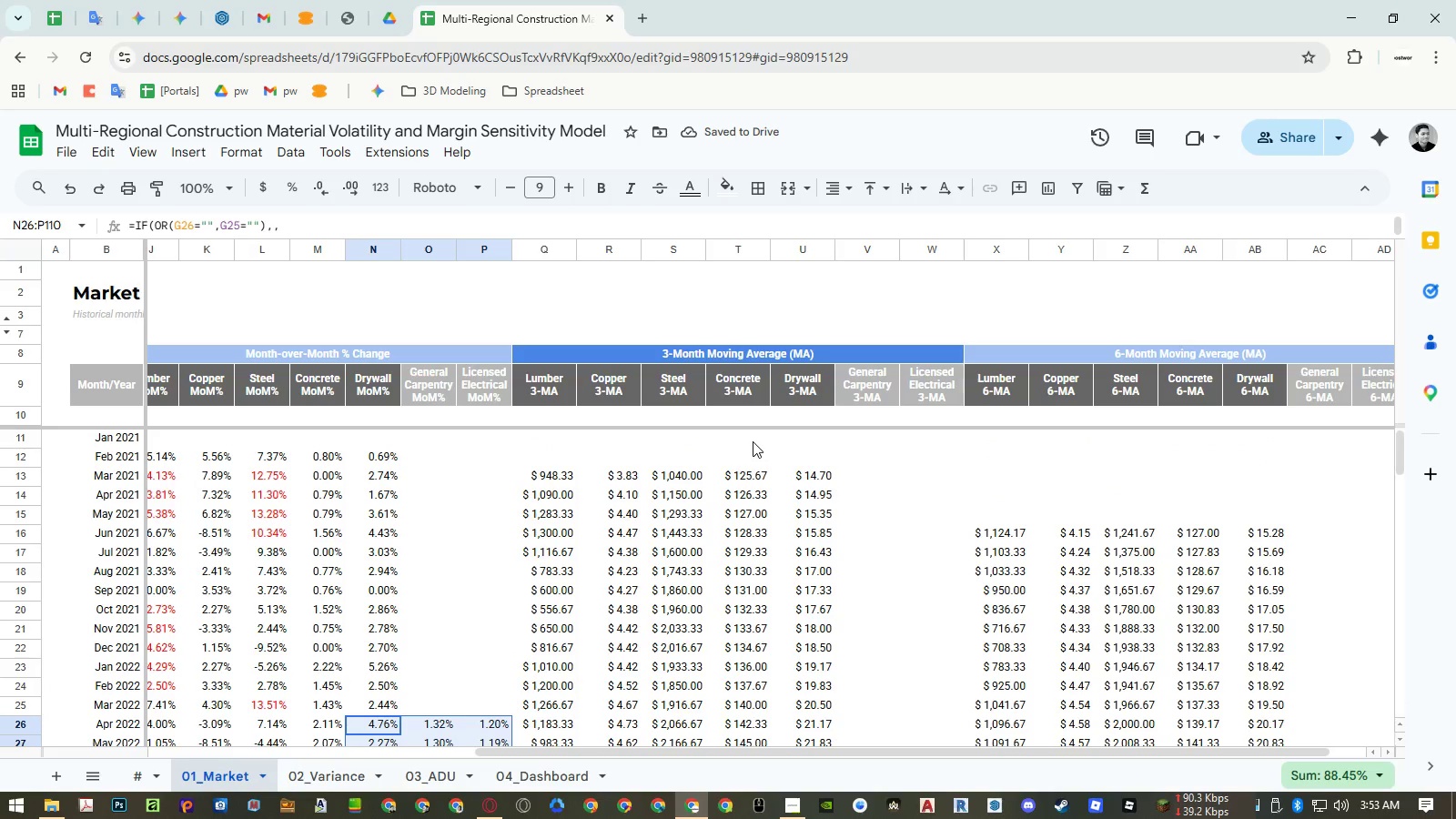 
left_click_drag(start_coordinate=[744, 441], to_coordinate=[805, 442])
 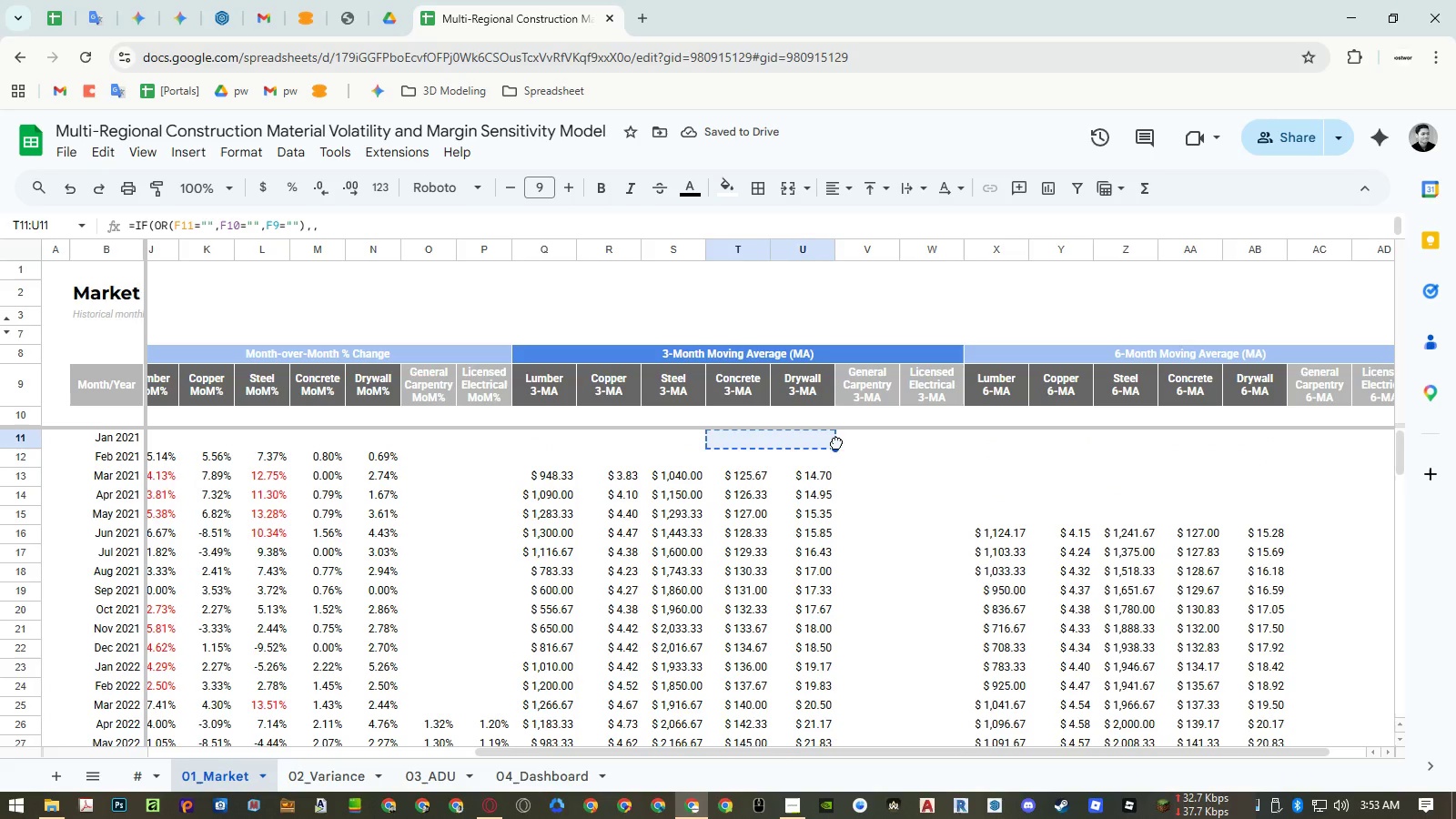 
left_click([836, 442])
 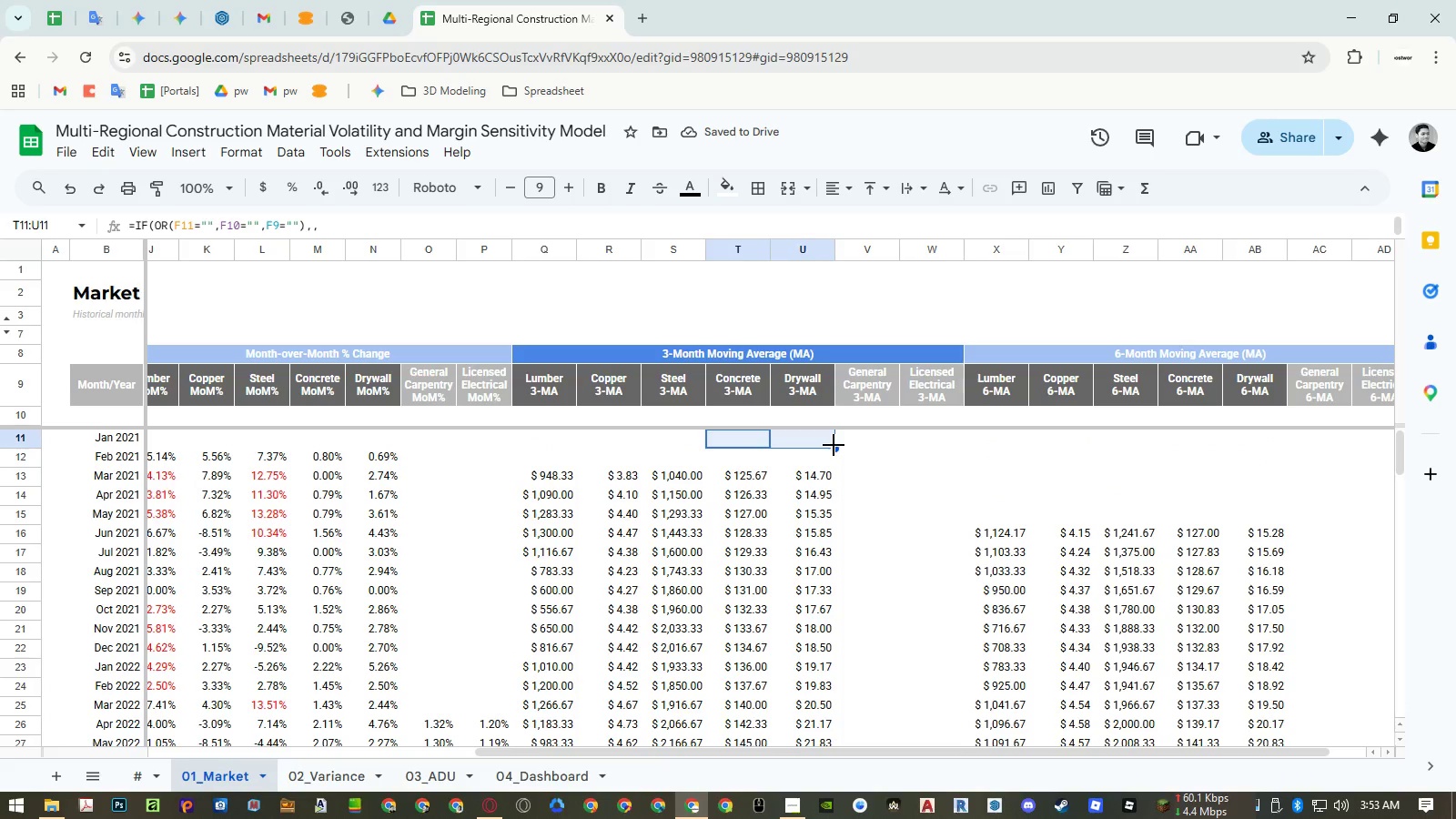 
left_click_drag(start_coordinate=[834, 445], to_coordinate=[936, 452])
 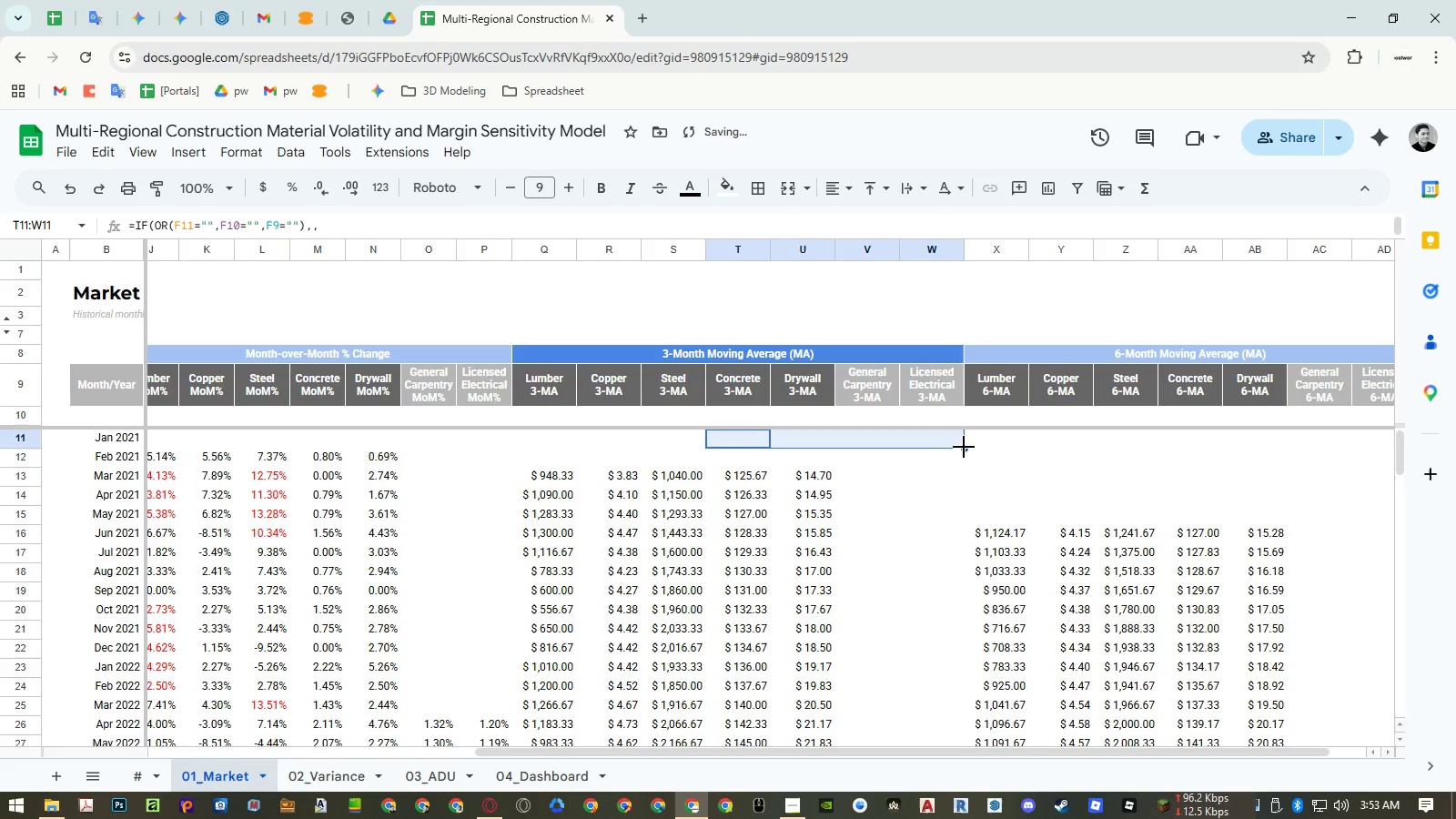 
left_click_drag(start_coordinate=[964, 447], to_coordinate=[938, 647])
 